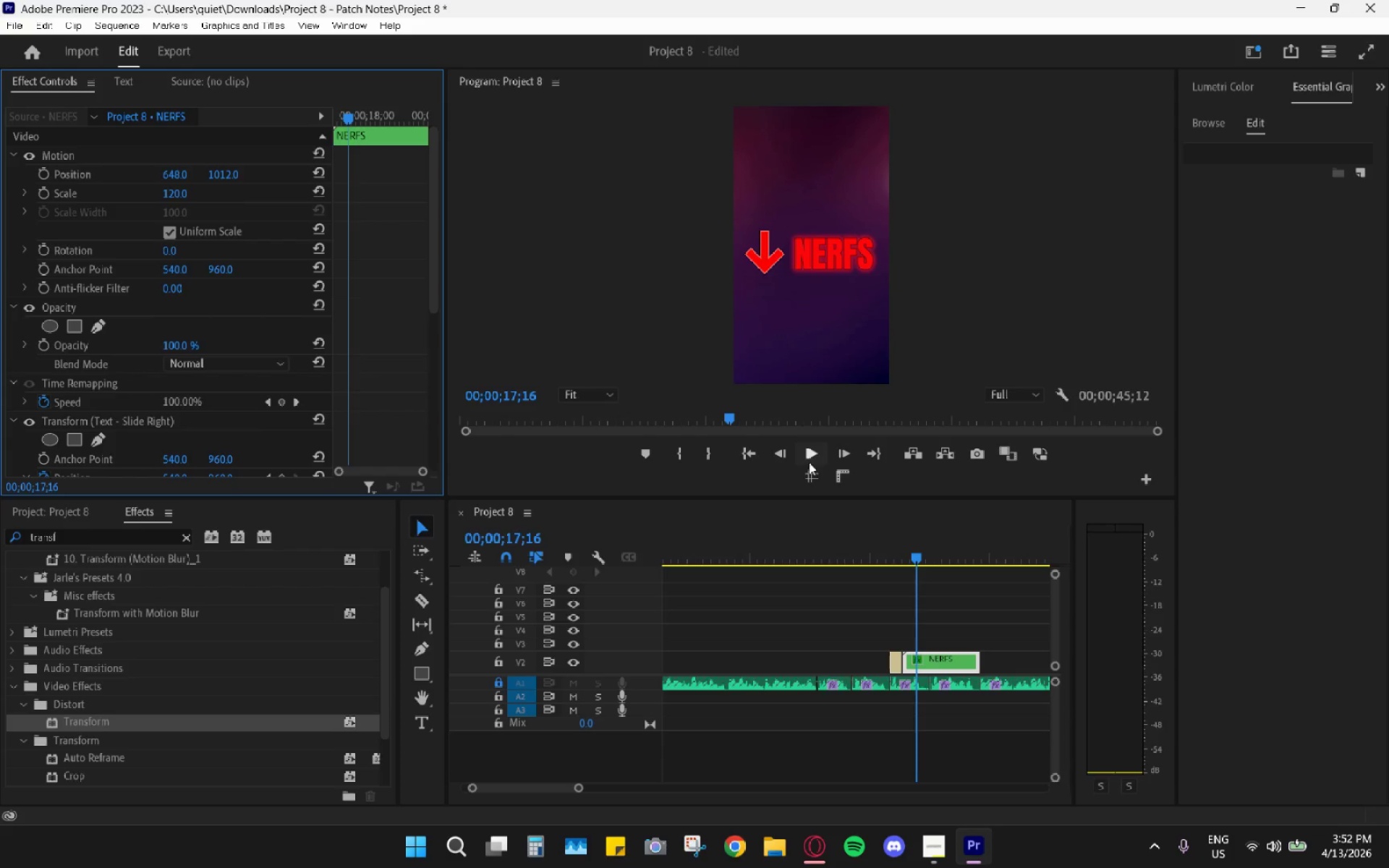 
left_click([815, 480])
 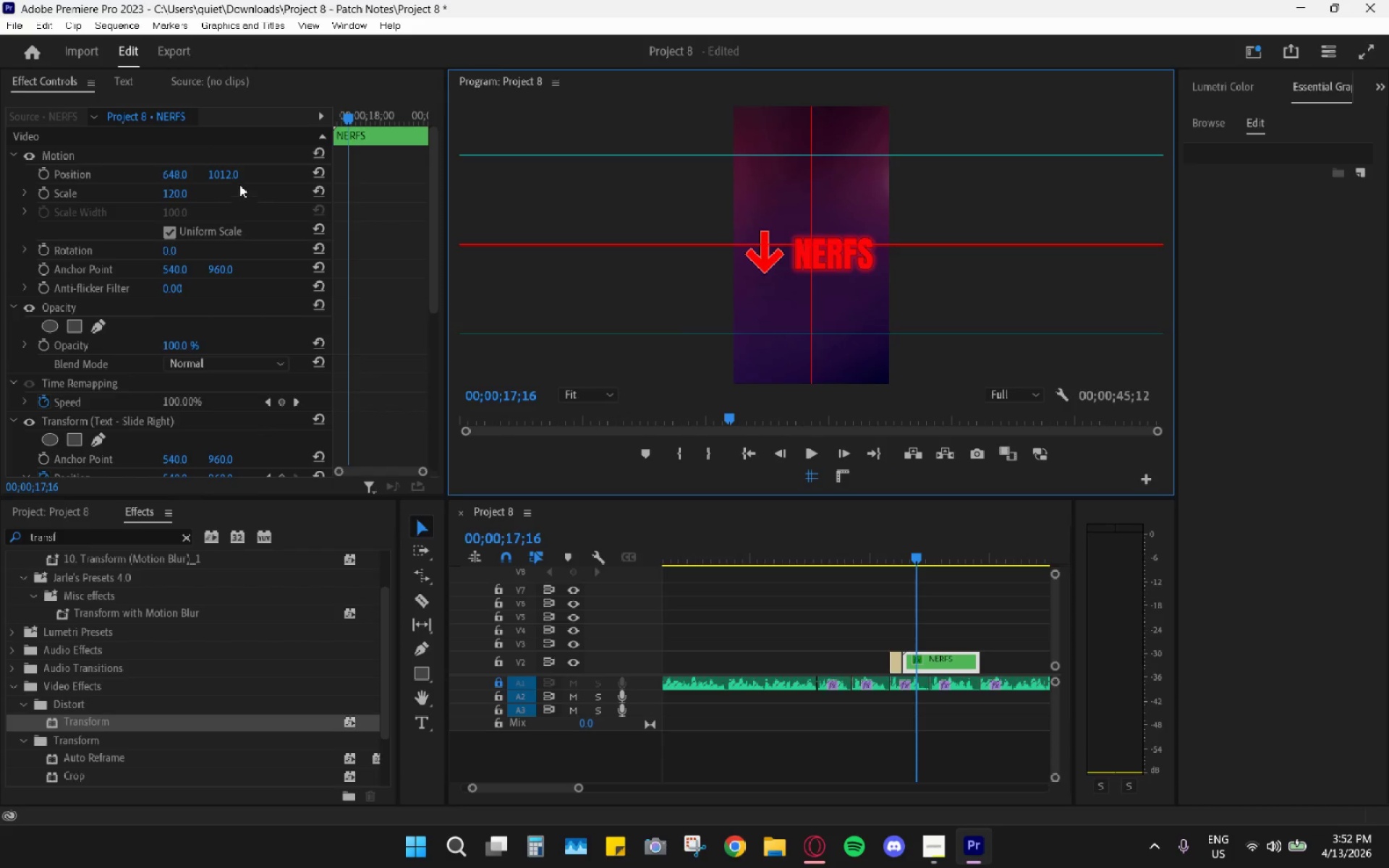 
left_click_drag(start_coordinate=[227, 176], to_coordinate=[165, 186])
 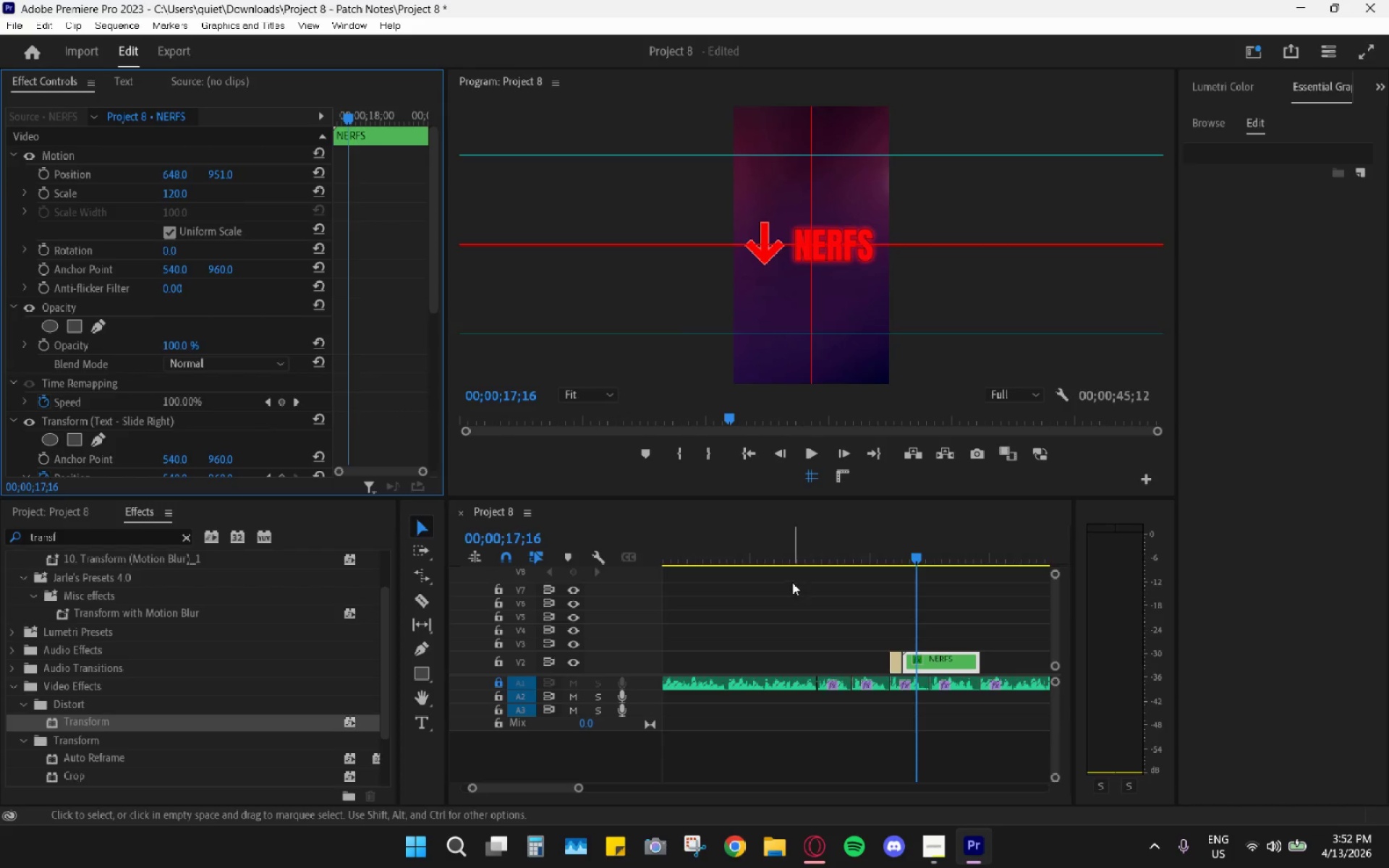 
hold_key(key=AltLeft, duration=0.59)
scroll: coordinate [772, 571], scroll_direction: down, amount: 10.0
 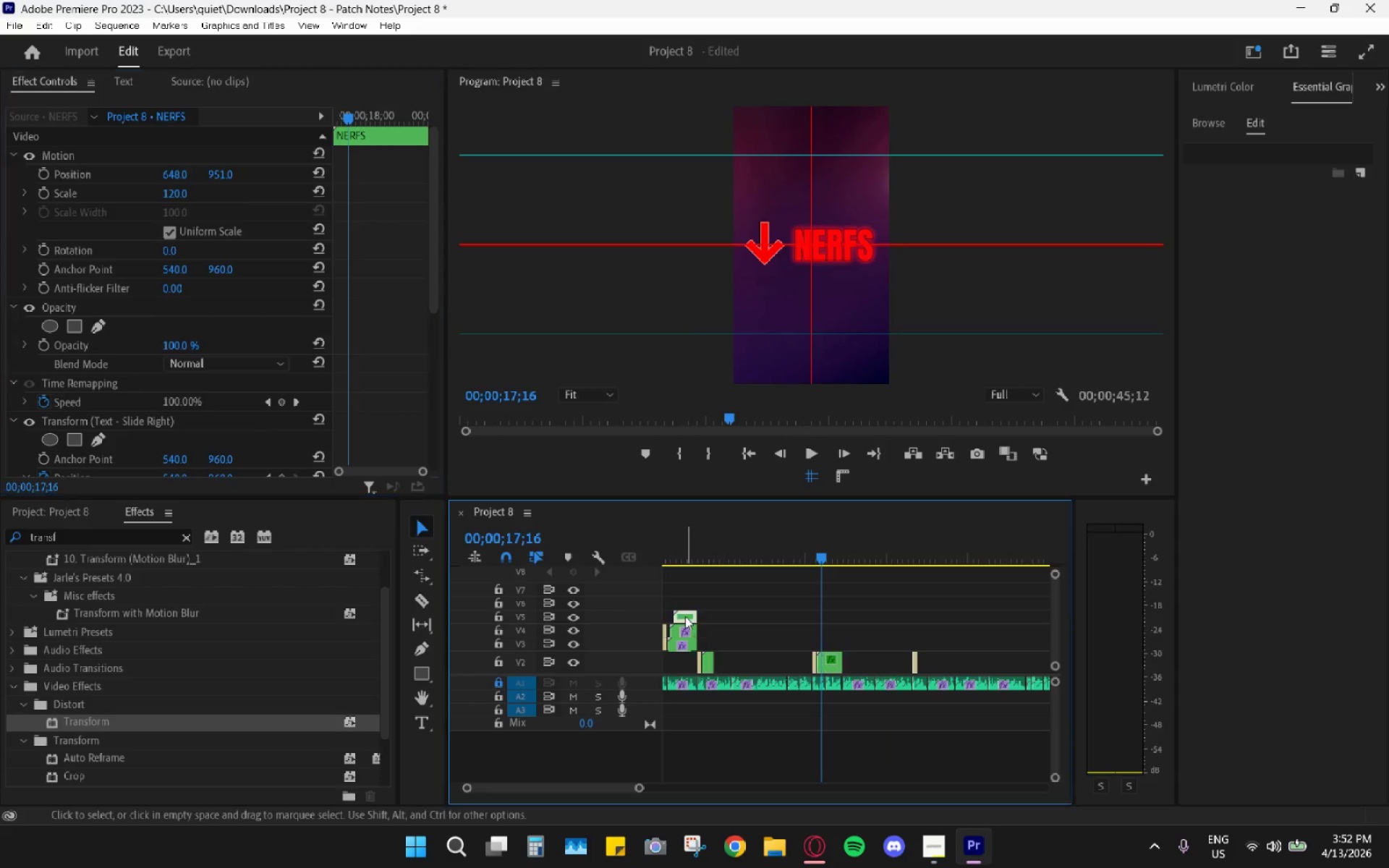 
key(Control+C)
 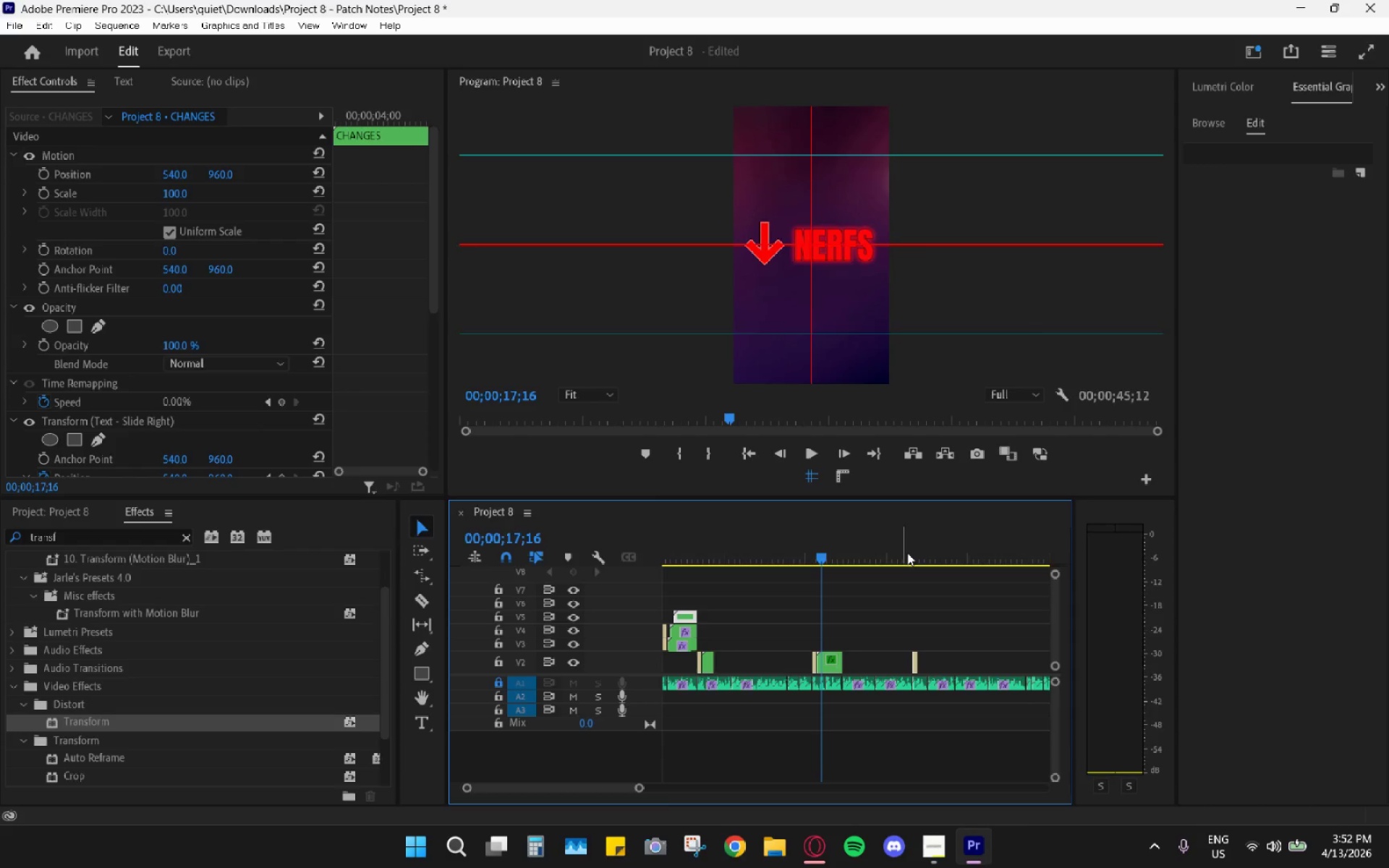 
left_click_drag(start_coordinate=[924, 545], to_coordinate=[933, 549])
 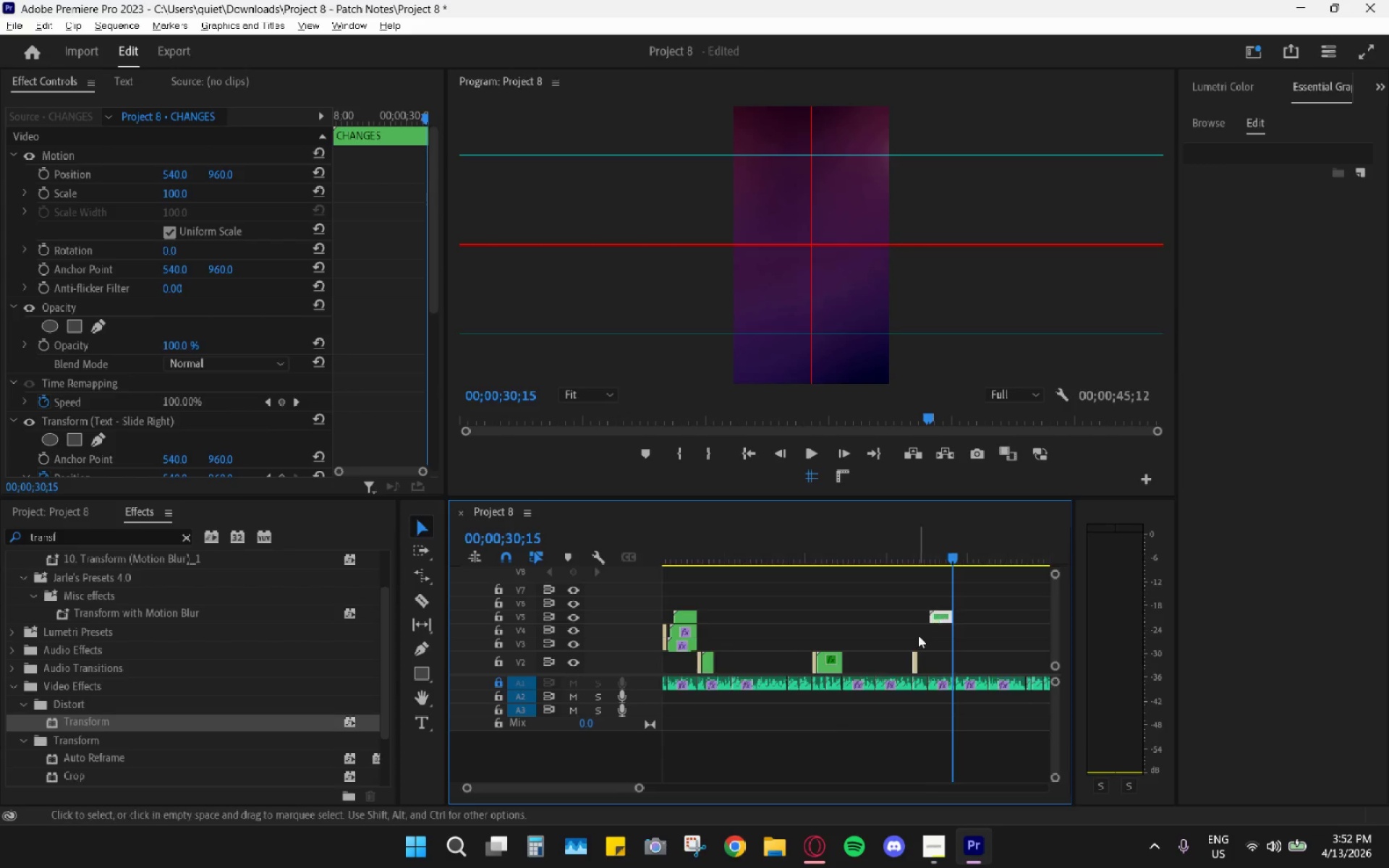 
key(Control+ControlLeft)
 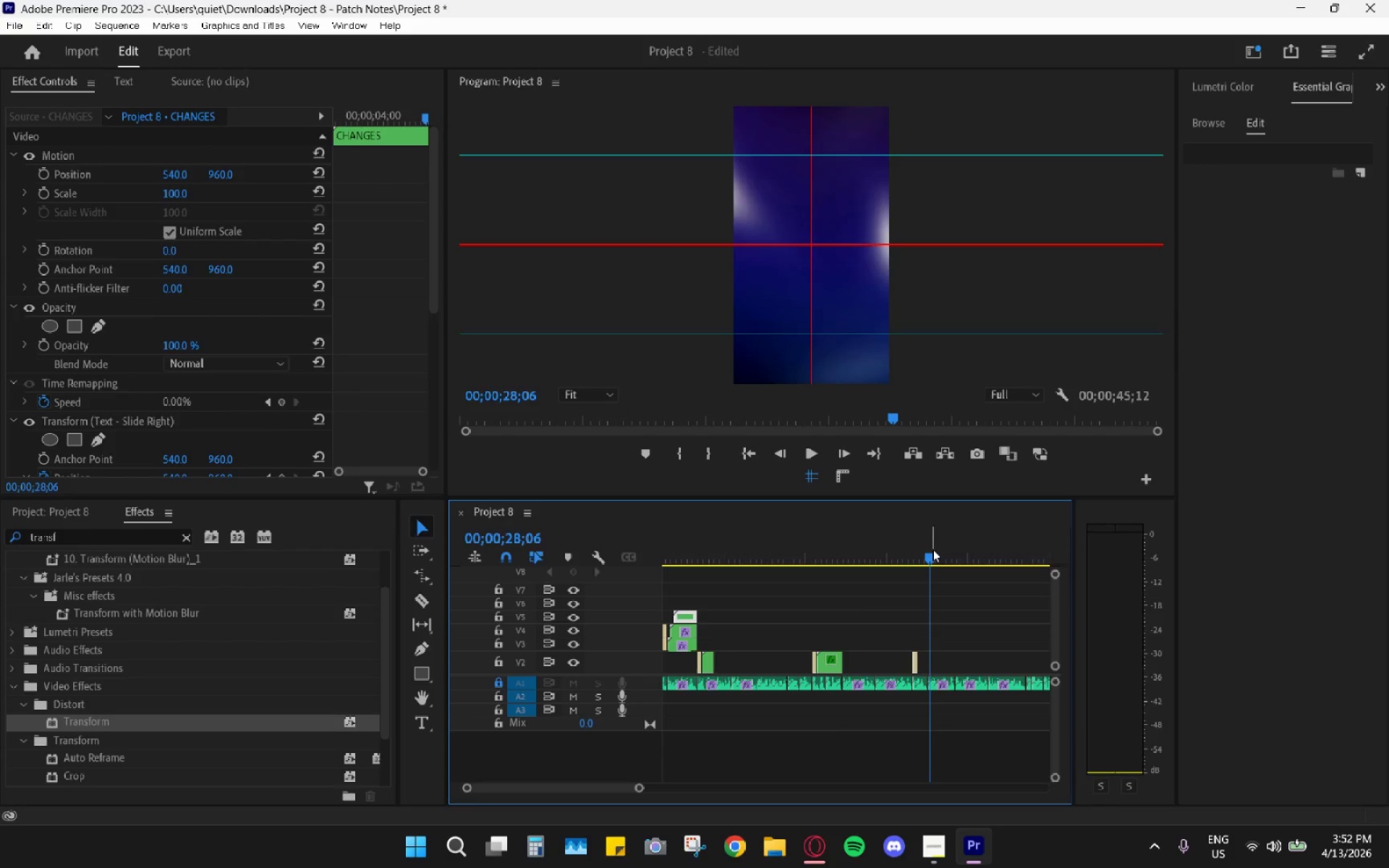 
key(Control+V)
 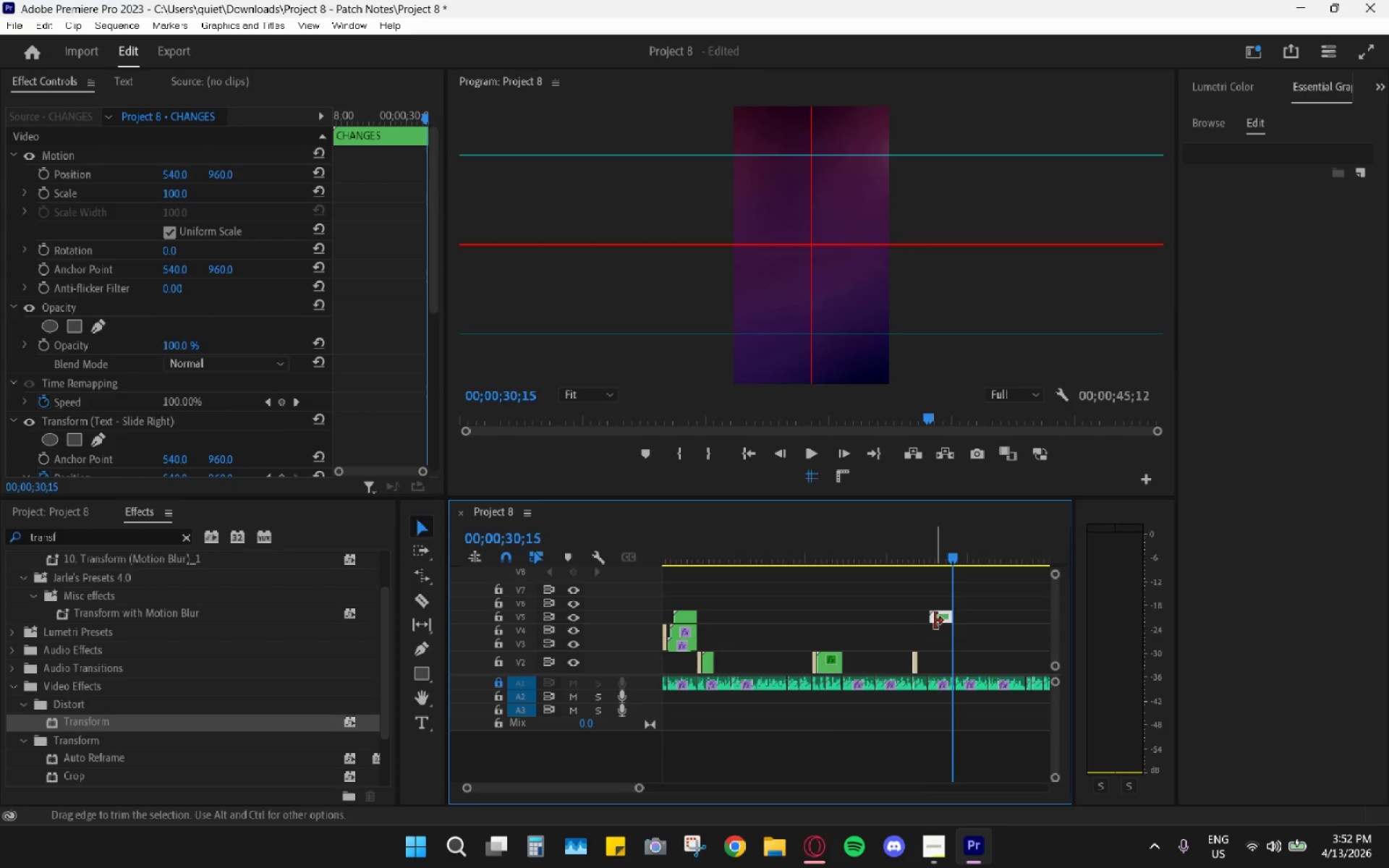 
hold_key(key=AltLeft, duration=0.58)
scroll: coordinate [917, 634], scroll_direction: up, amount: 11.0
 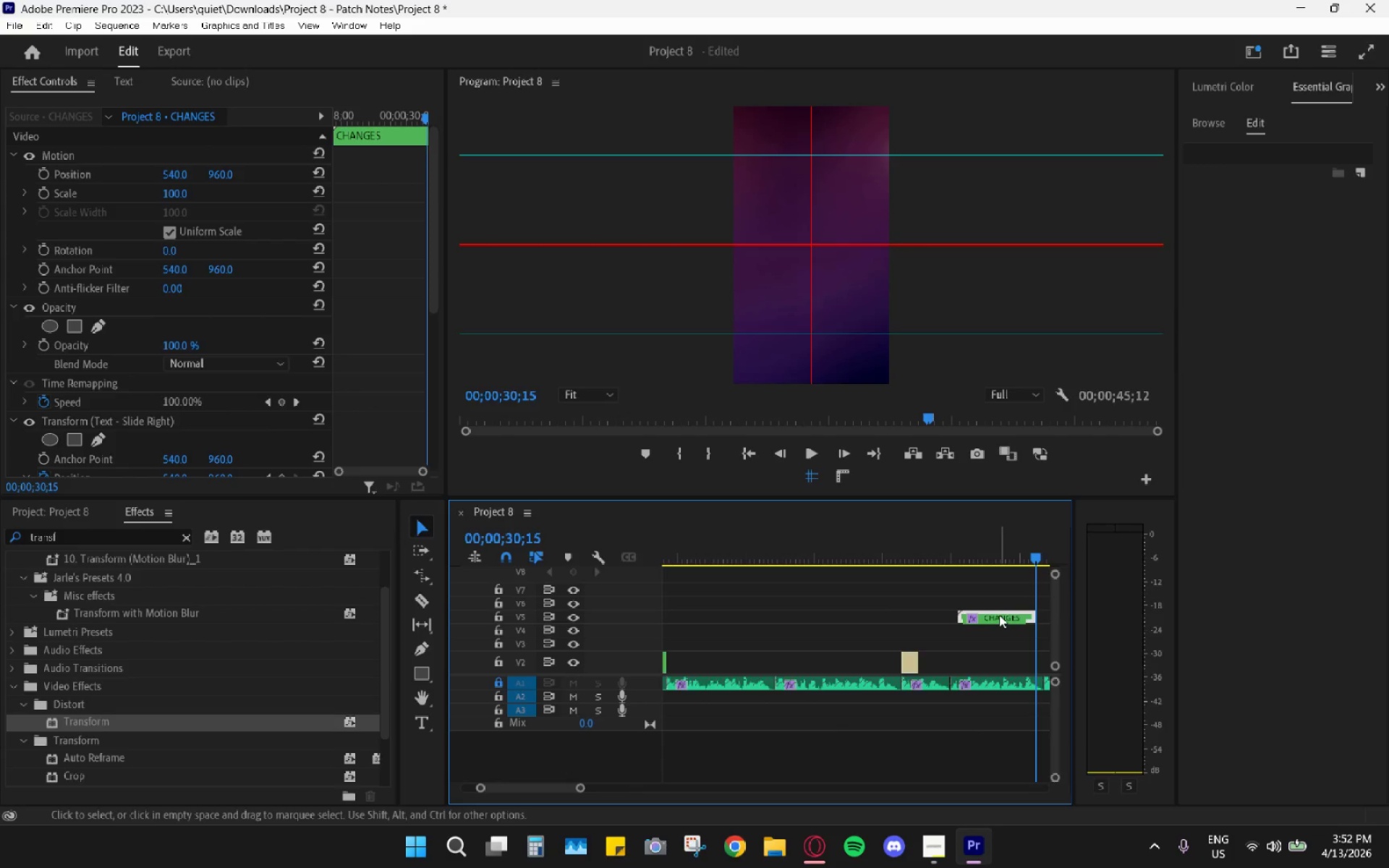 
left_click_drag(start_coordinate=[996, 615], to_coordinate=[961, 662])
 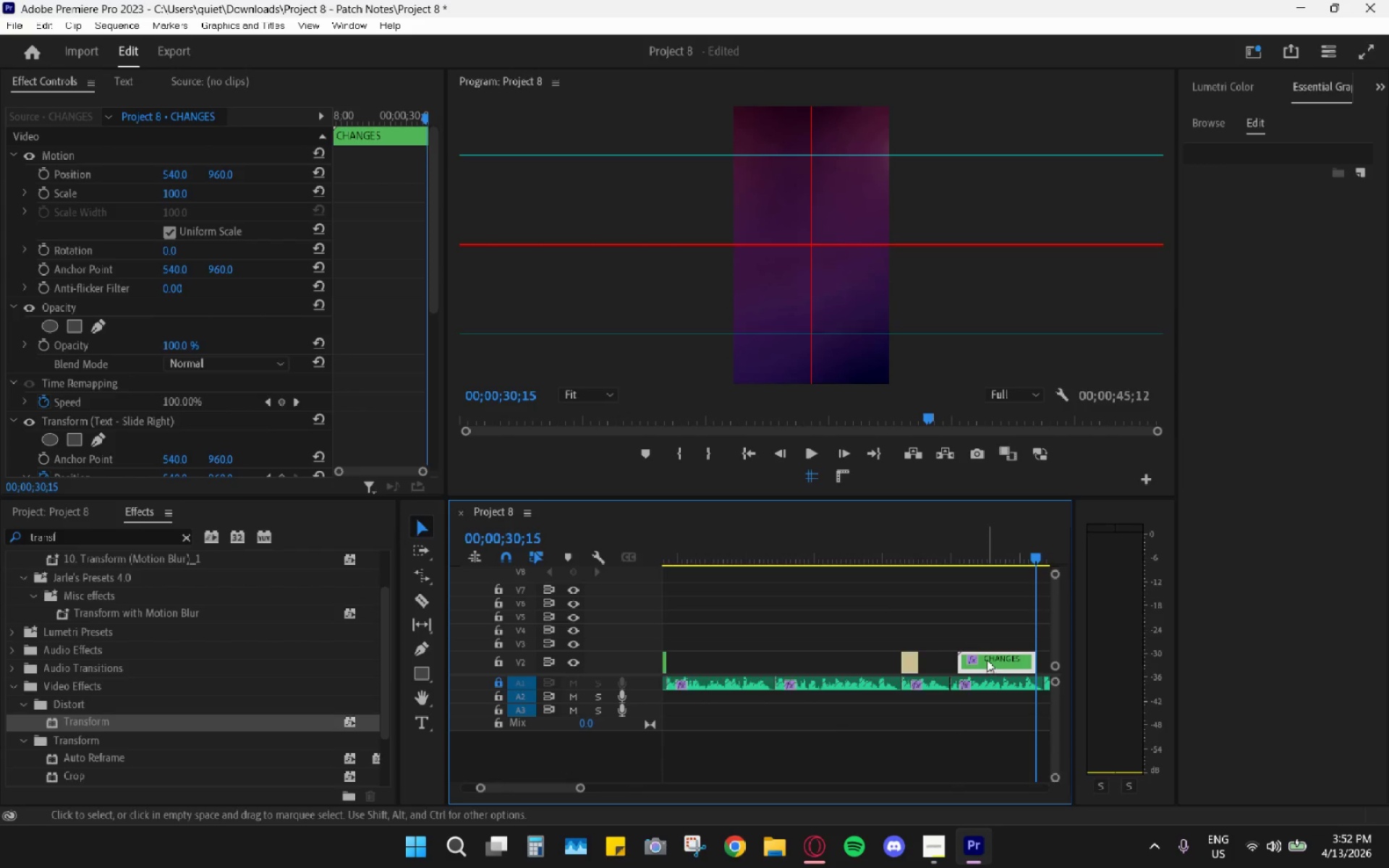 
left_click_drag(start_coordinate=[987, 660], to_coordinate=[953, 659])
 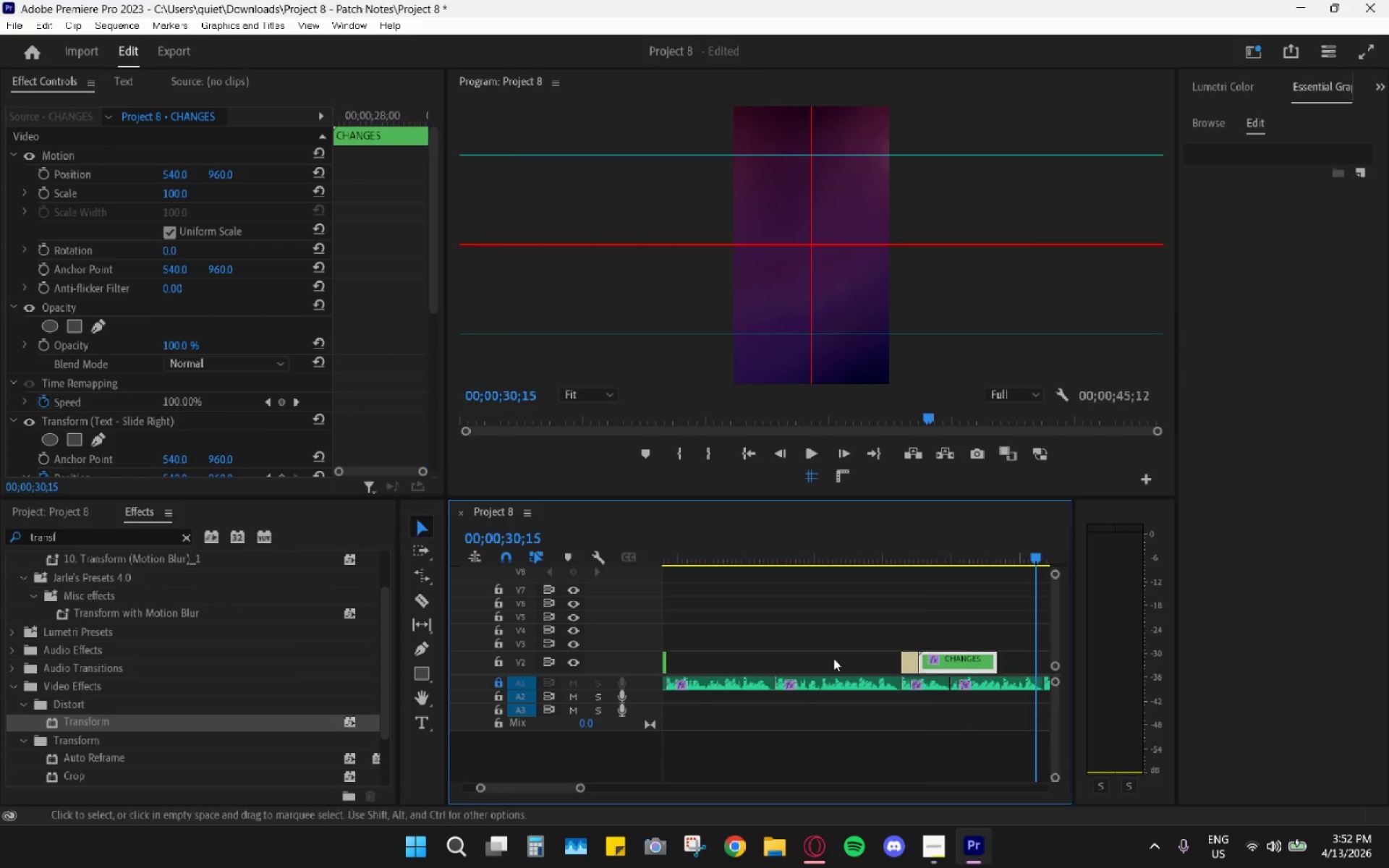 
scroll: coordinate [831, 658], scroll_direction: up, amount: 5.0
 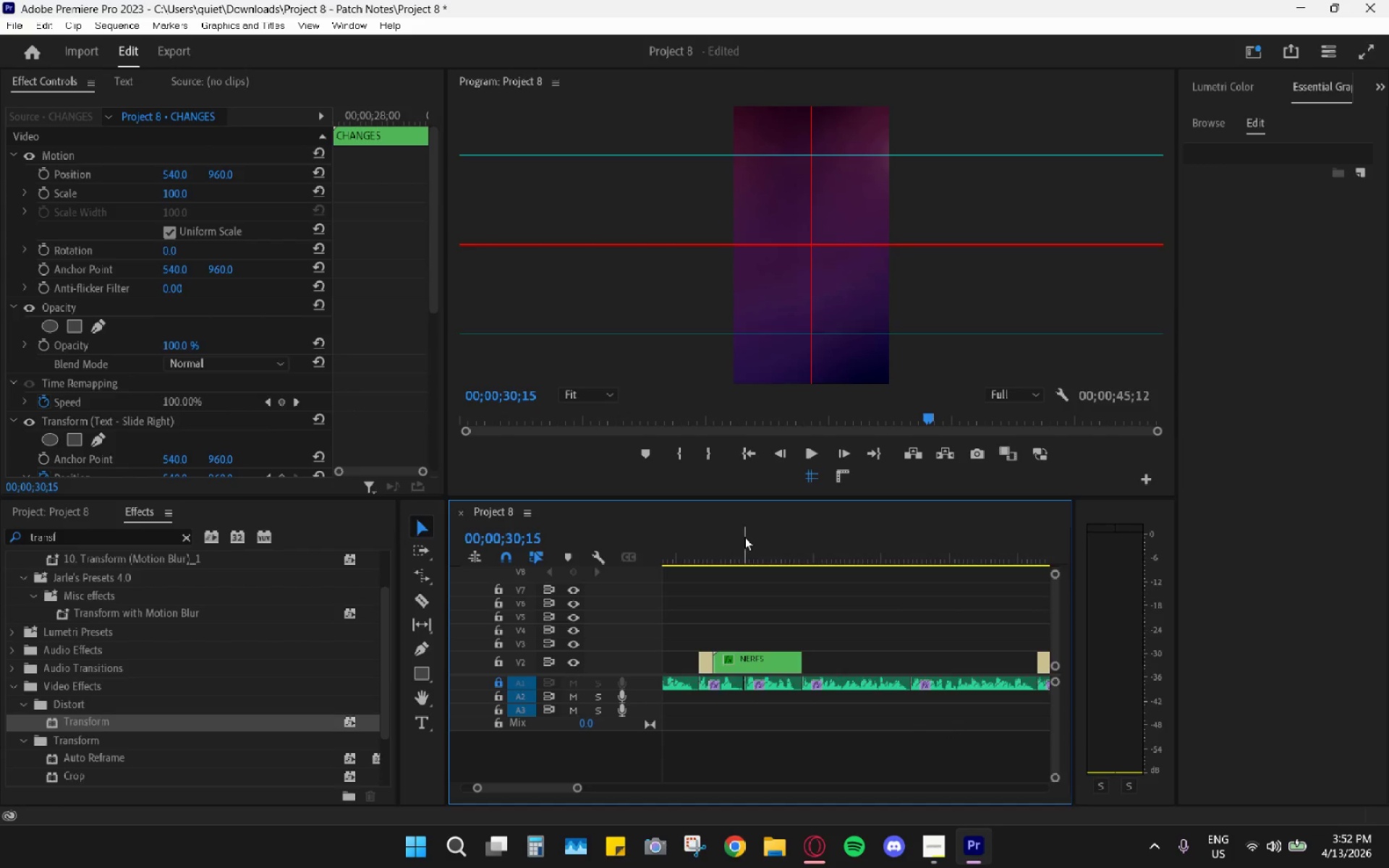 
left_click_drag(start_coordinate=[742, 537], to_coordinate=[739, 559])
 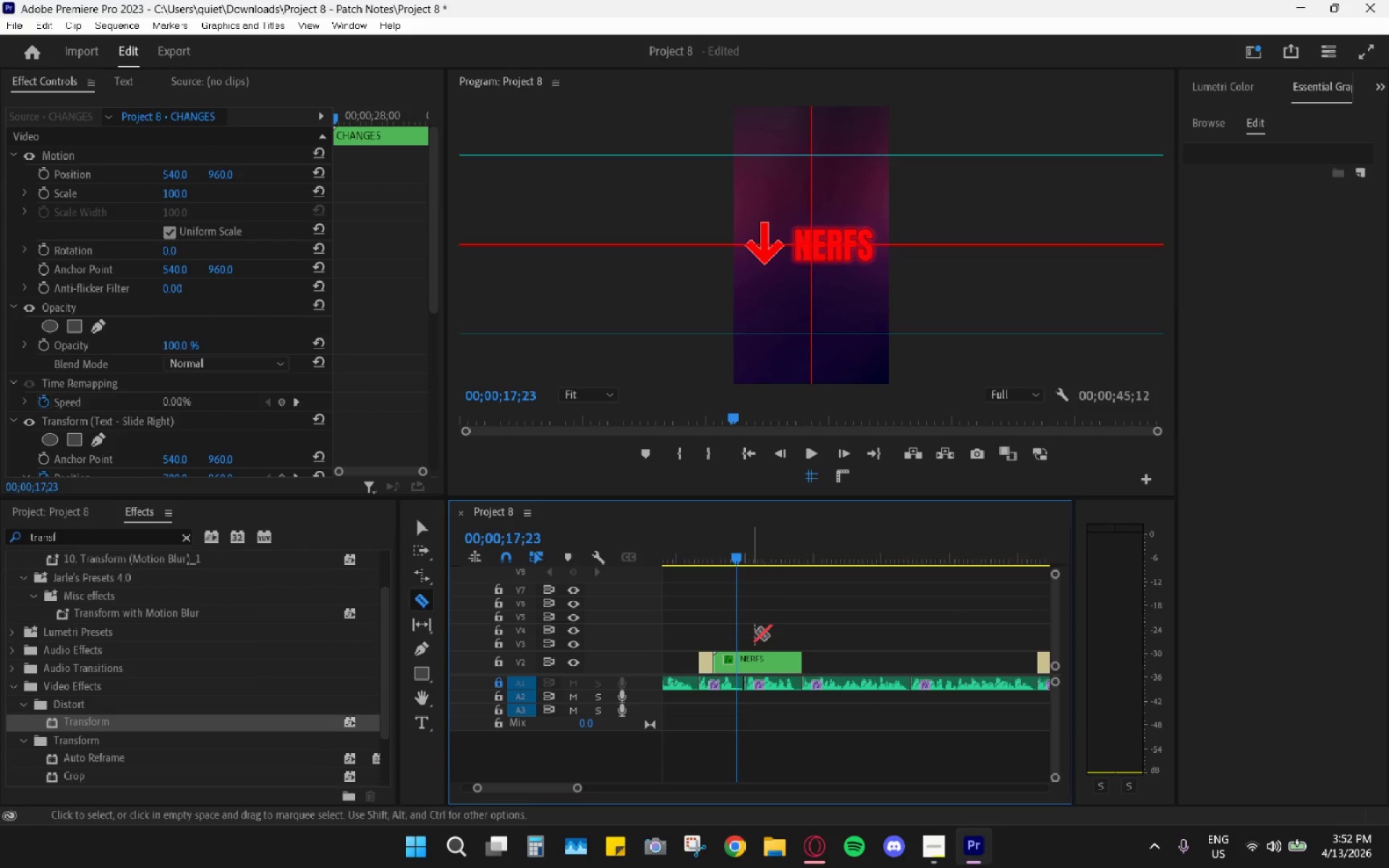 
key(C)
 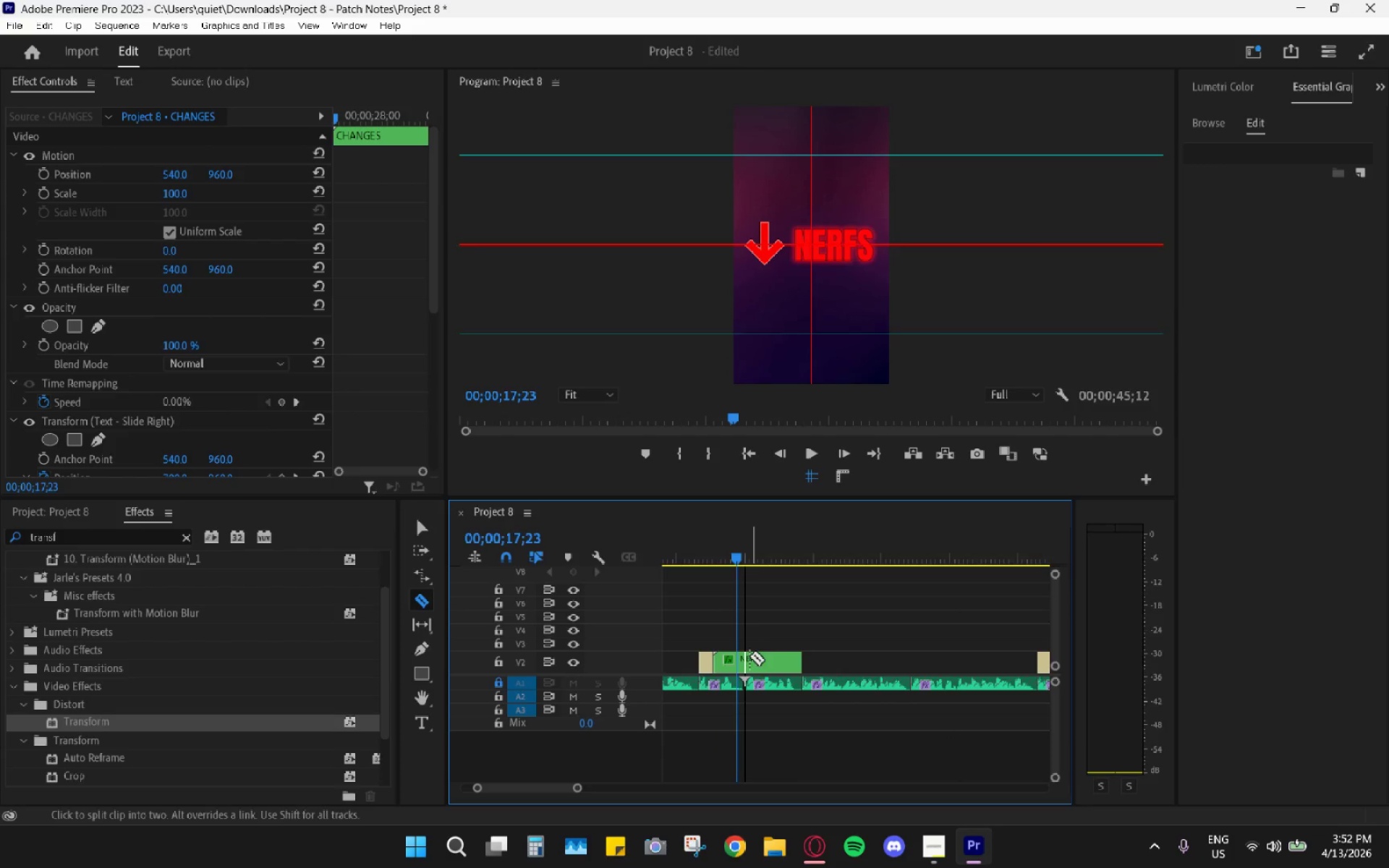 
left_click([746, 658])
 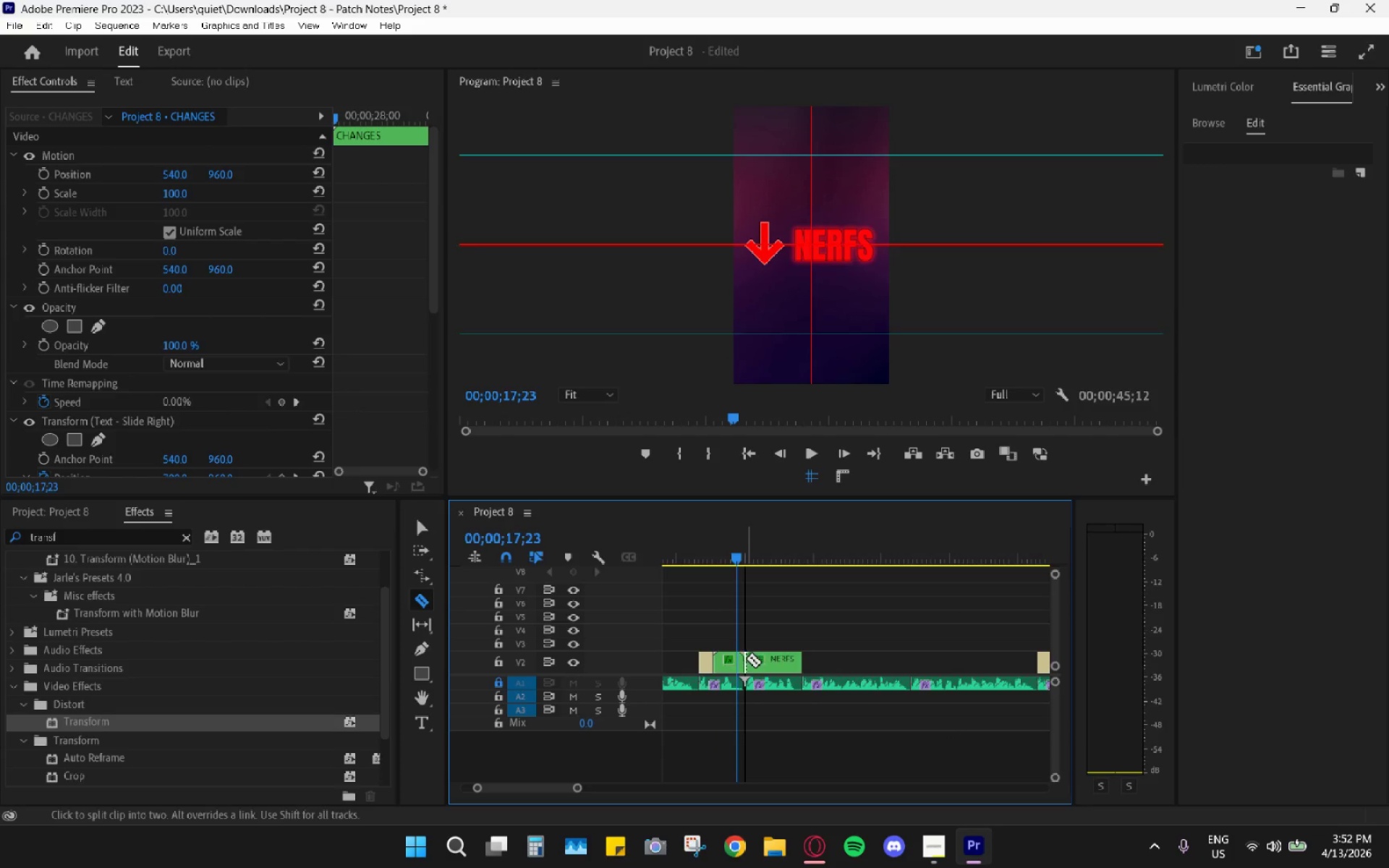 
type(vyh)
 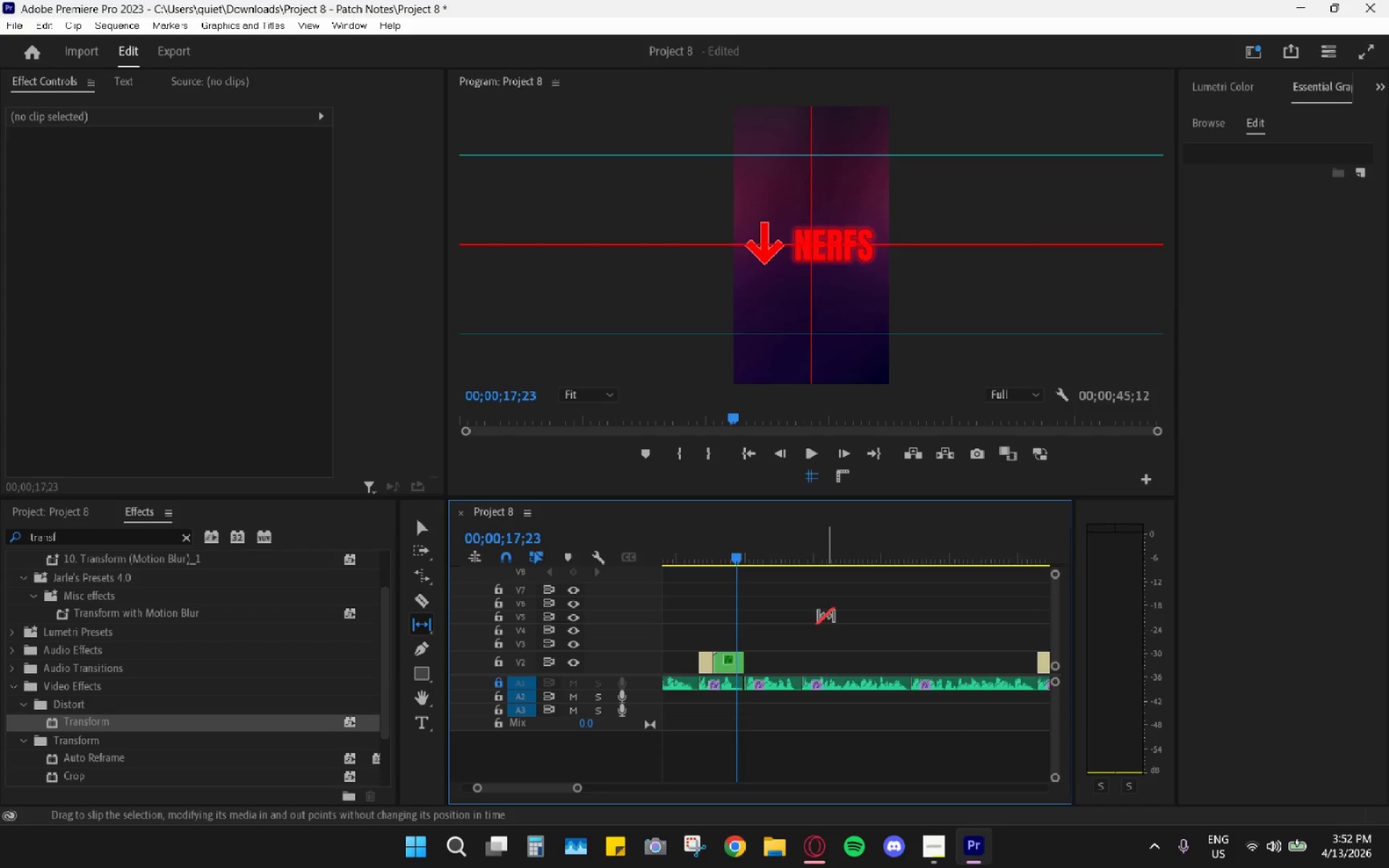 
scroll: coordinate [827, 616], scroll_direction: down, amount: 5.0
 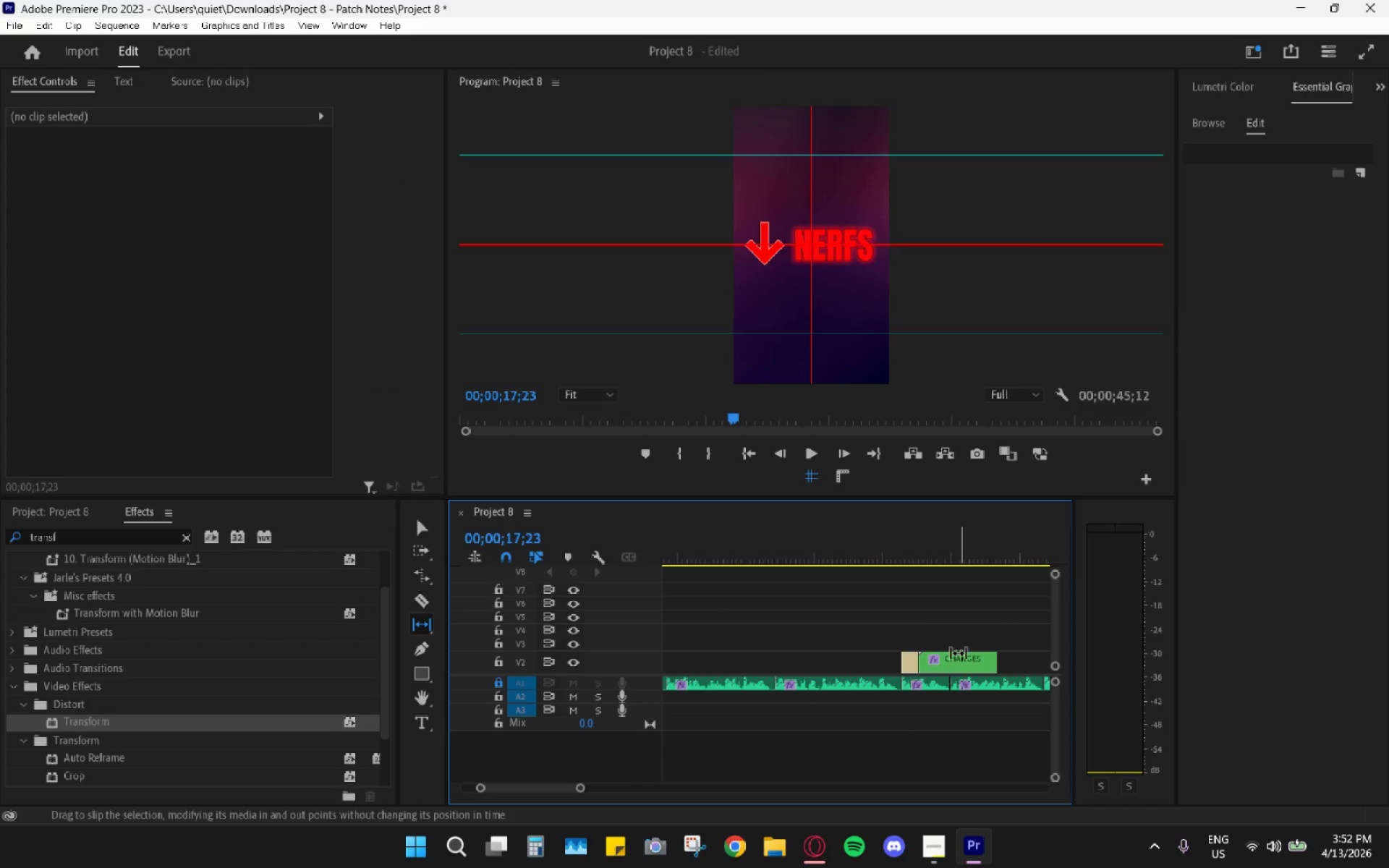 
key(C)
 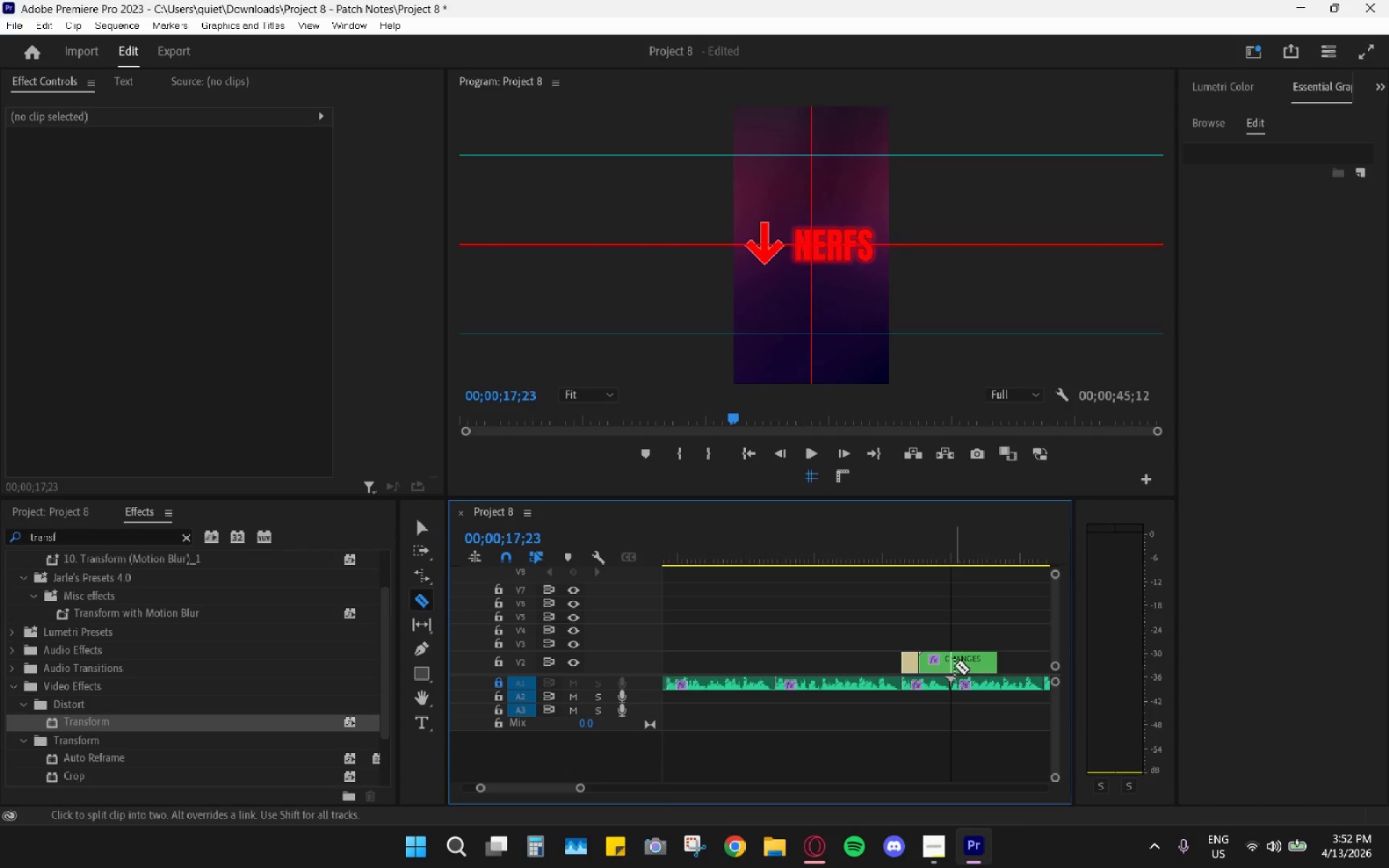 
left_click([956, 663])
 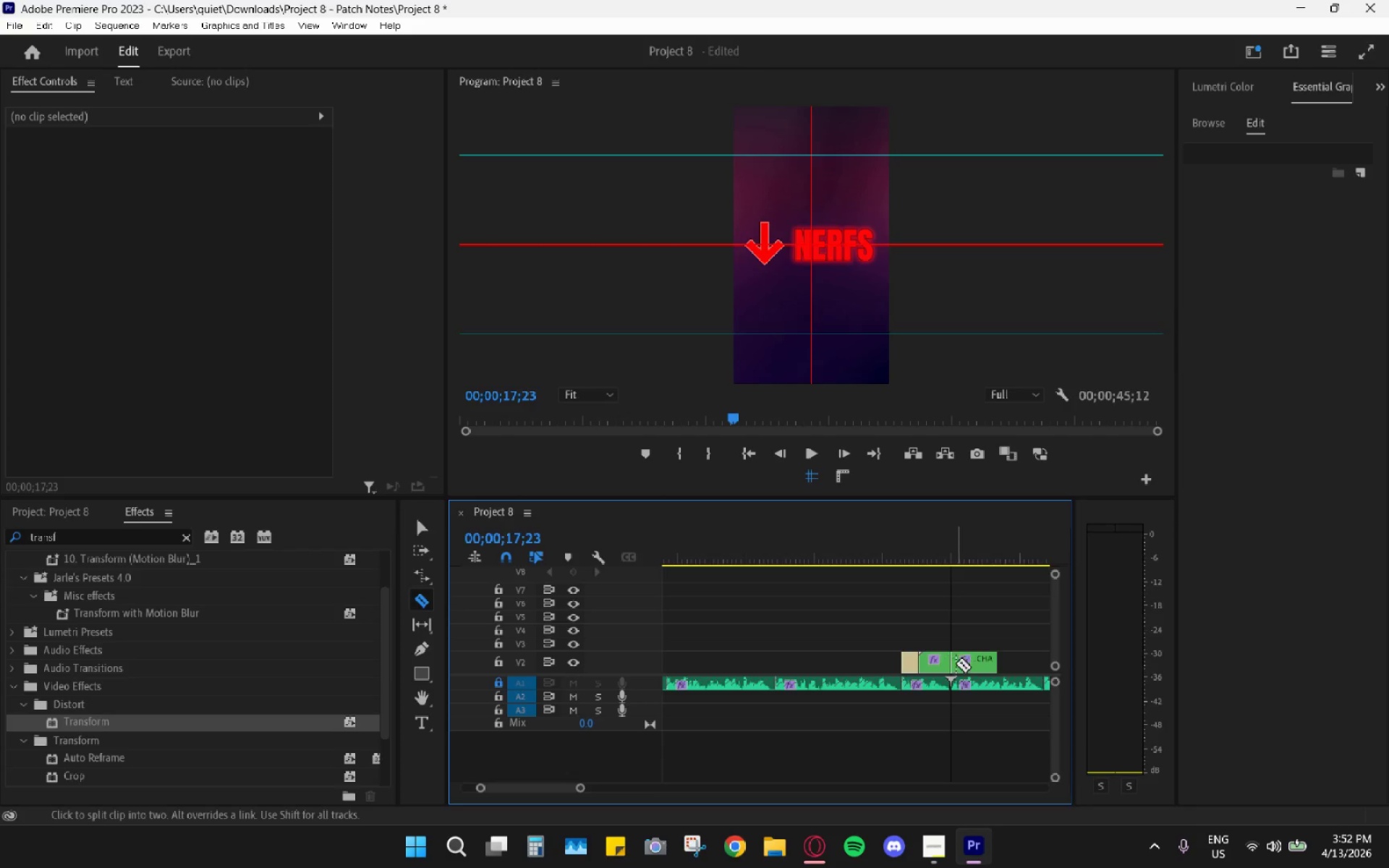 
key(V)
 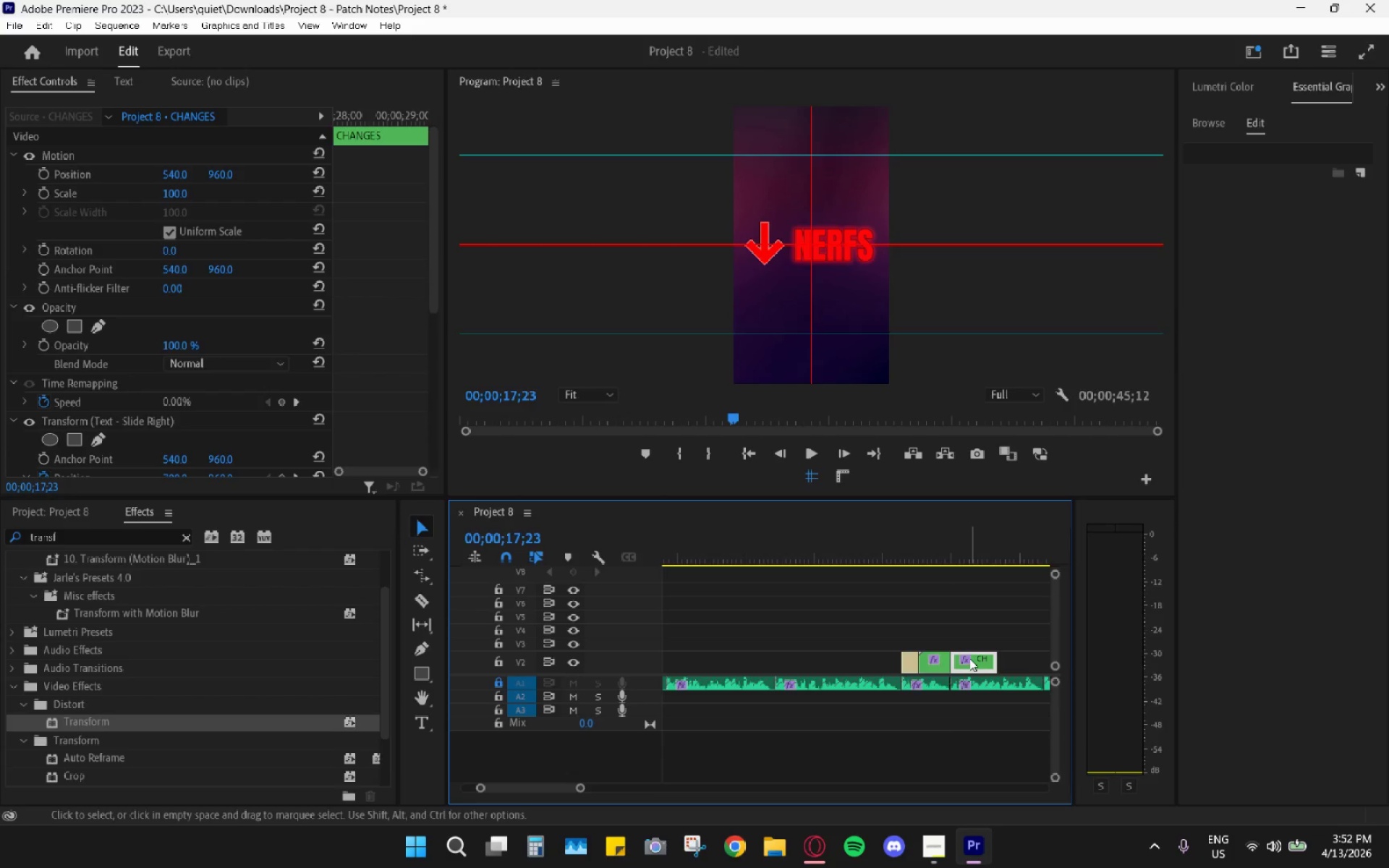 
key(H)
 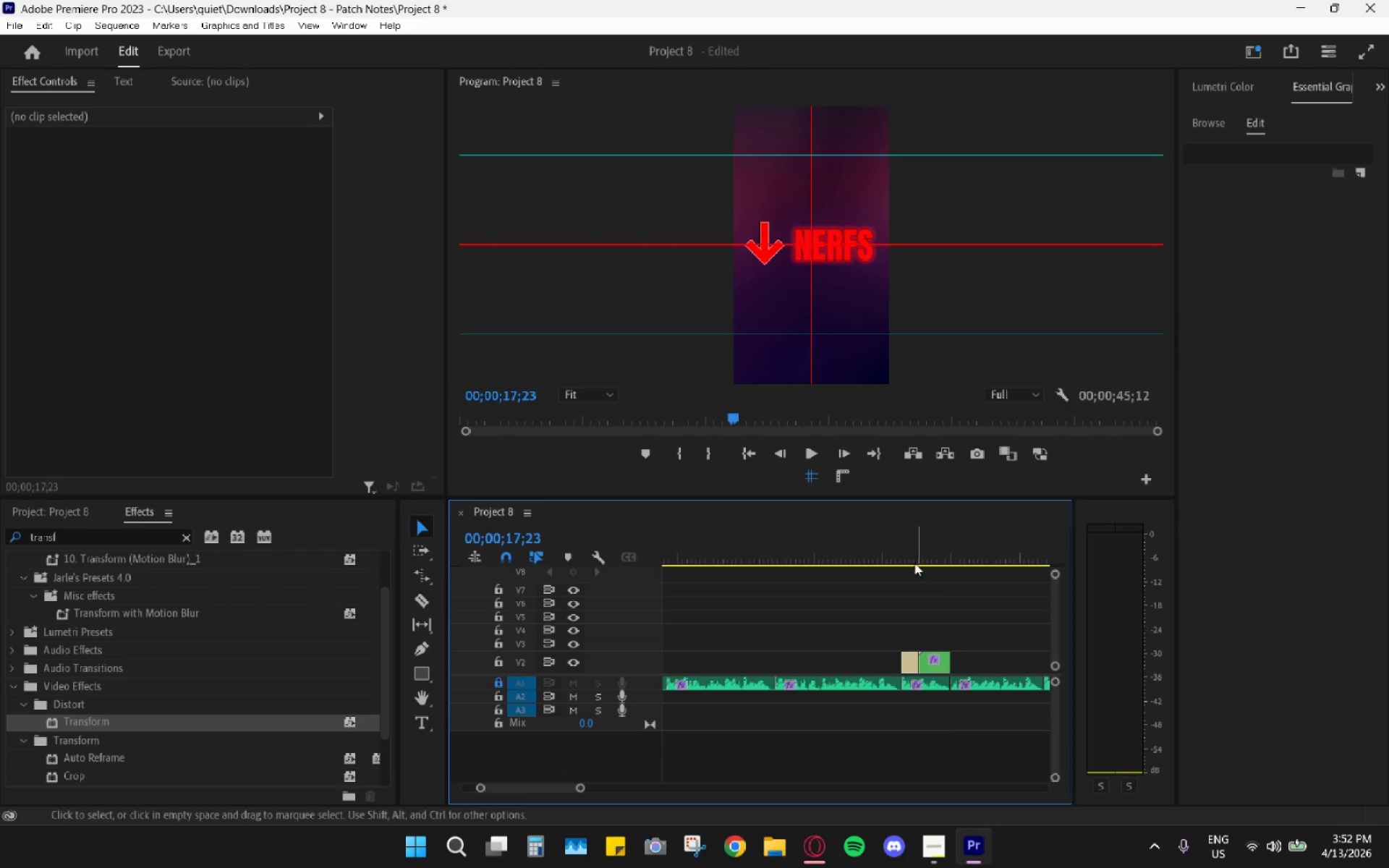 
left_click_drag(start_coordinate=[908, 549], to_coordinate=[904, 548])
 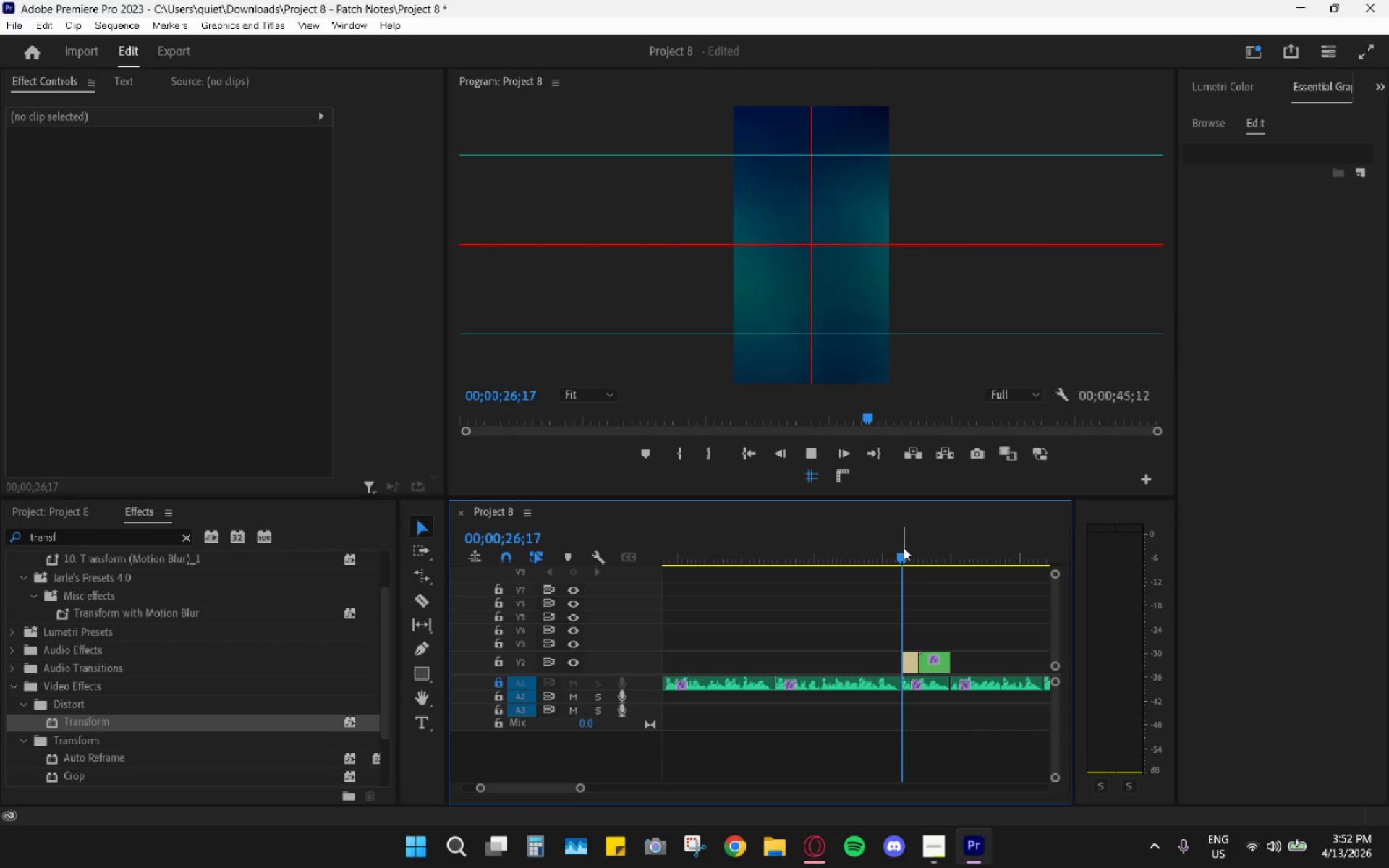 
key(Space)
 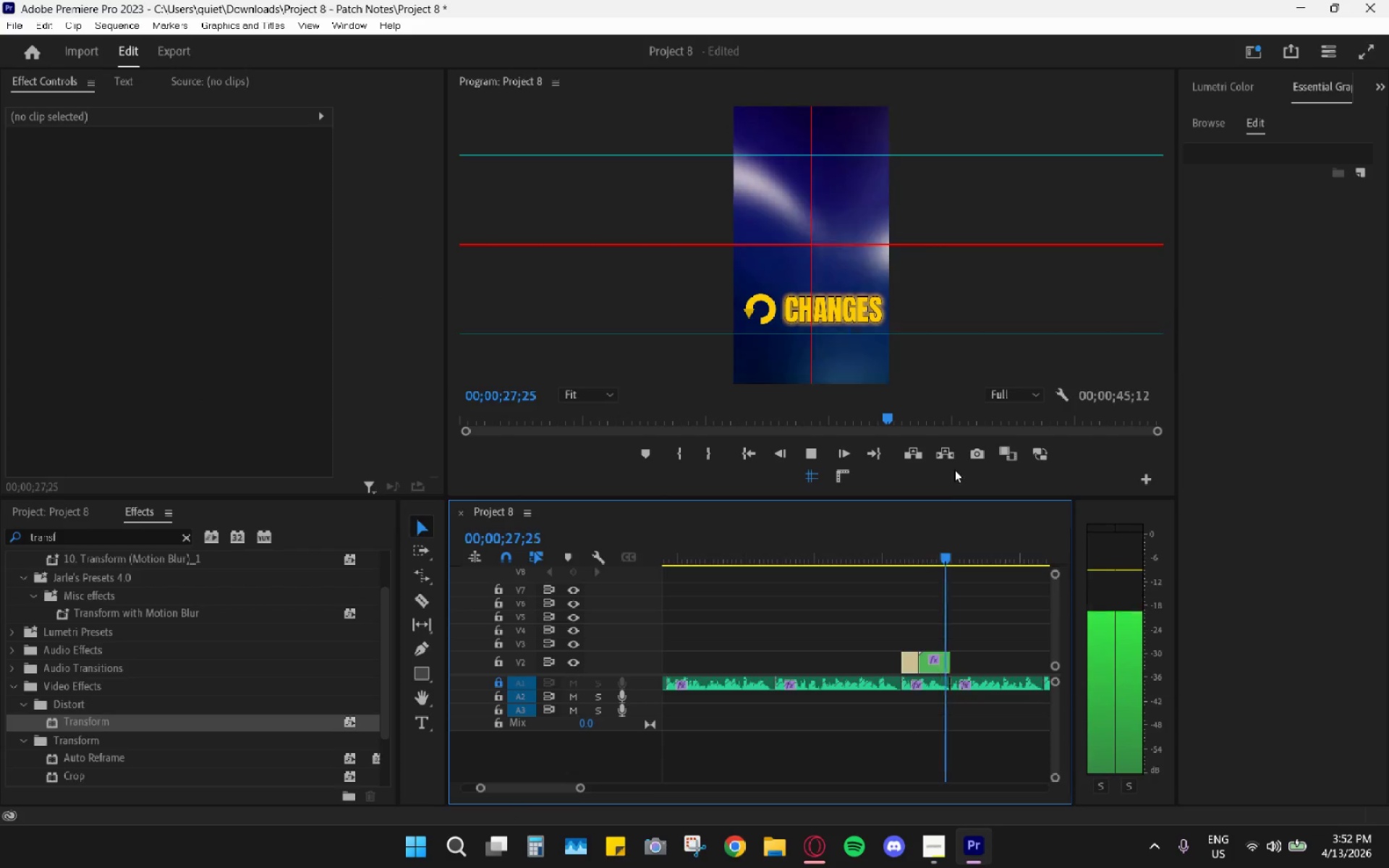 
left_click_drag(start_coordinate=[904, 546], to_coordinate=[630, 579])
 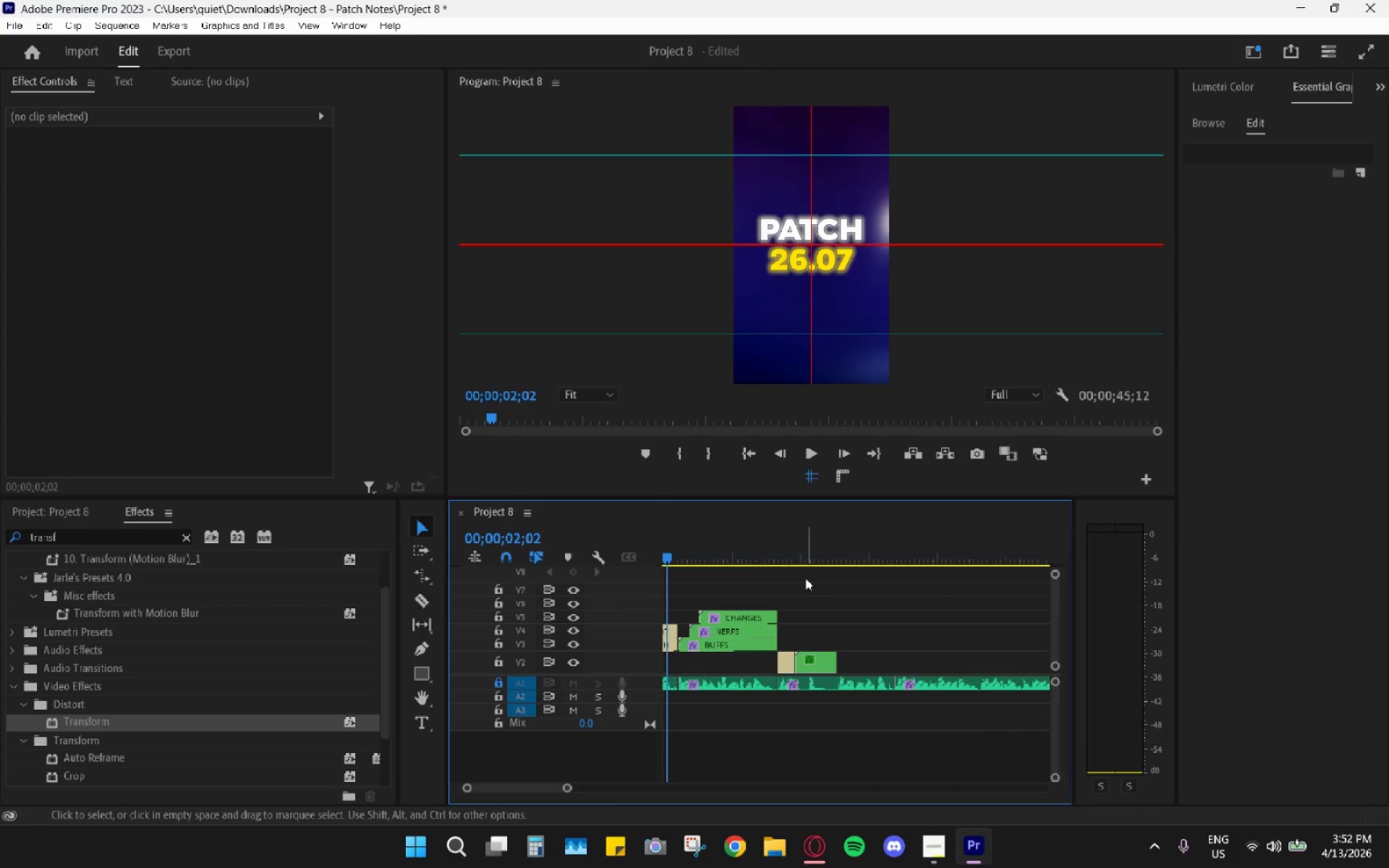 
left_click_drag(start_coordinate=[801, 568], to_coordinate=[791, 554])
 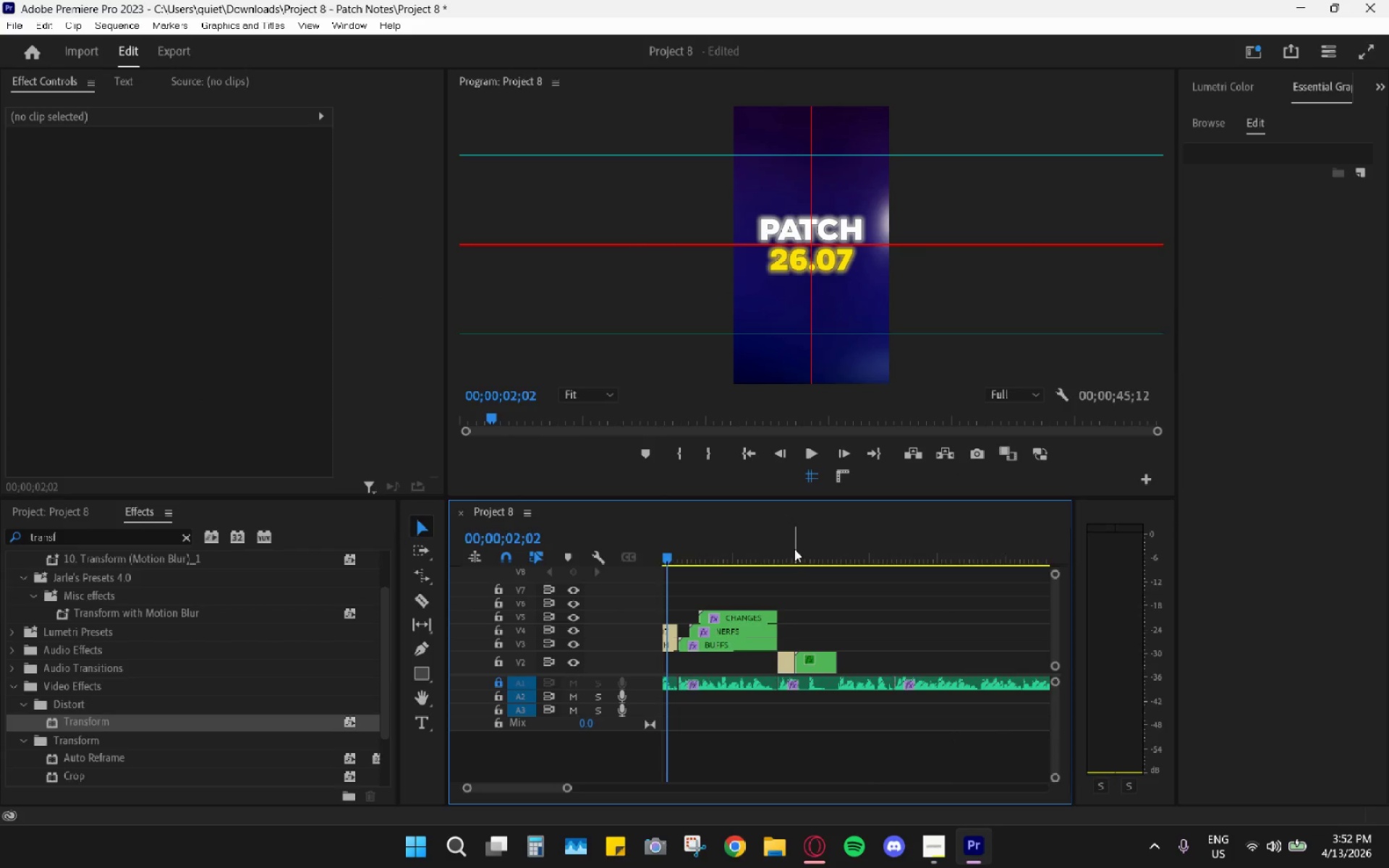 
left_click_drag(start_coordinate=[794, 549], to_coordinate=[784, 579])
 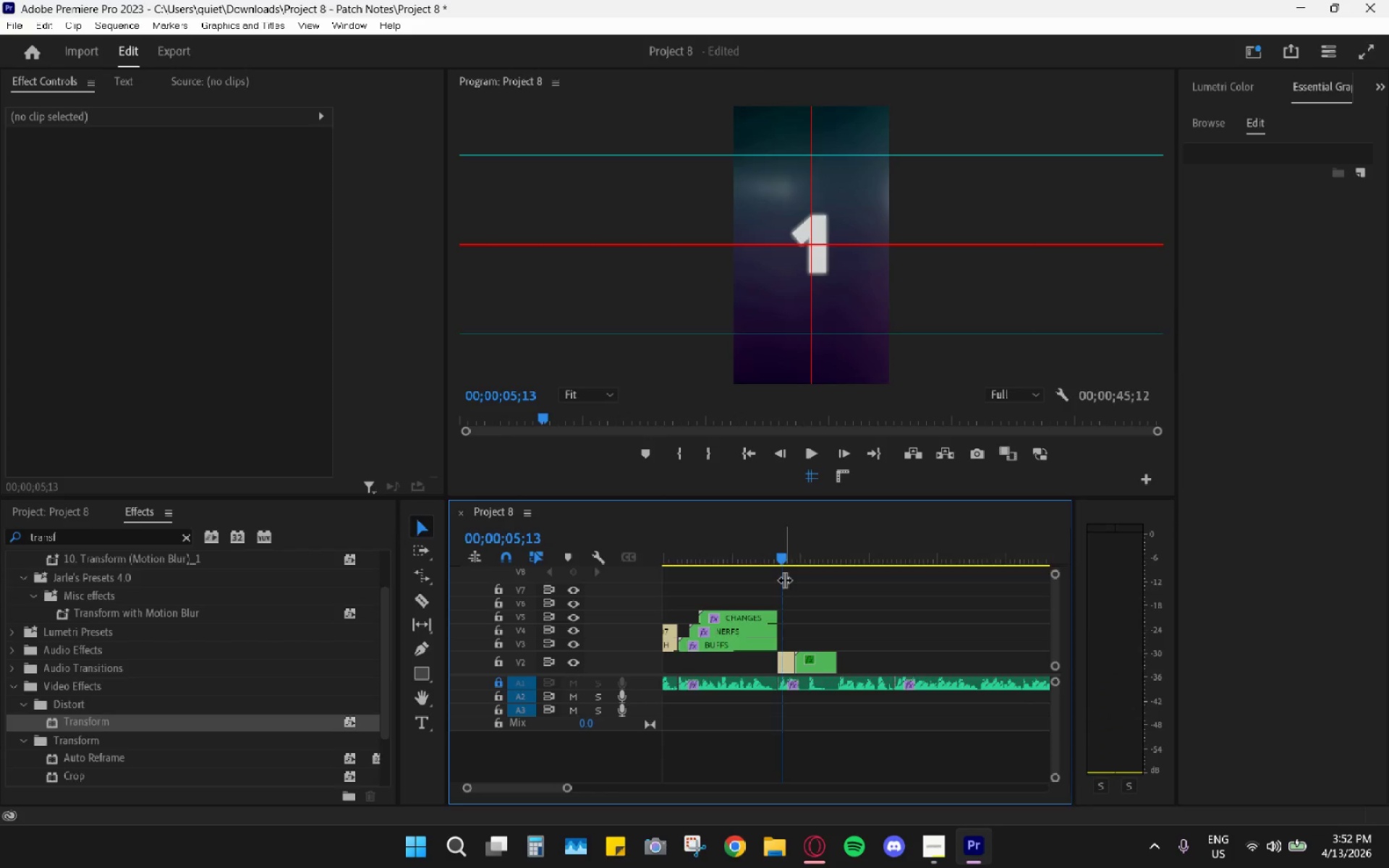 
key(Space)
 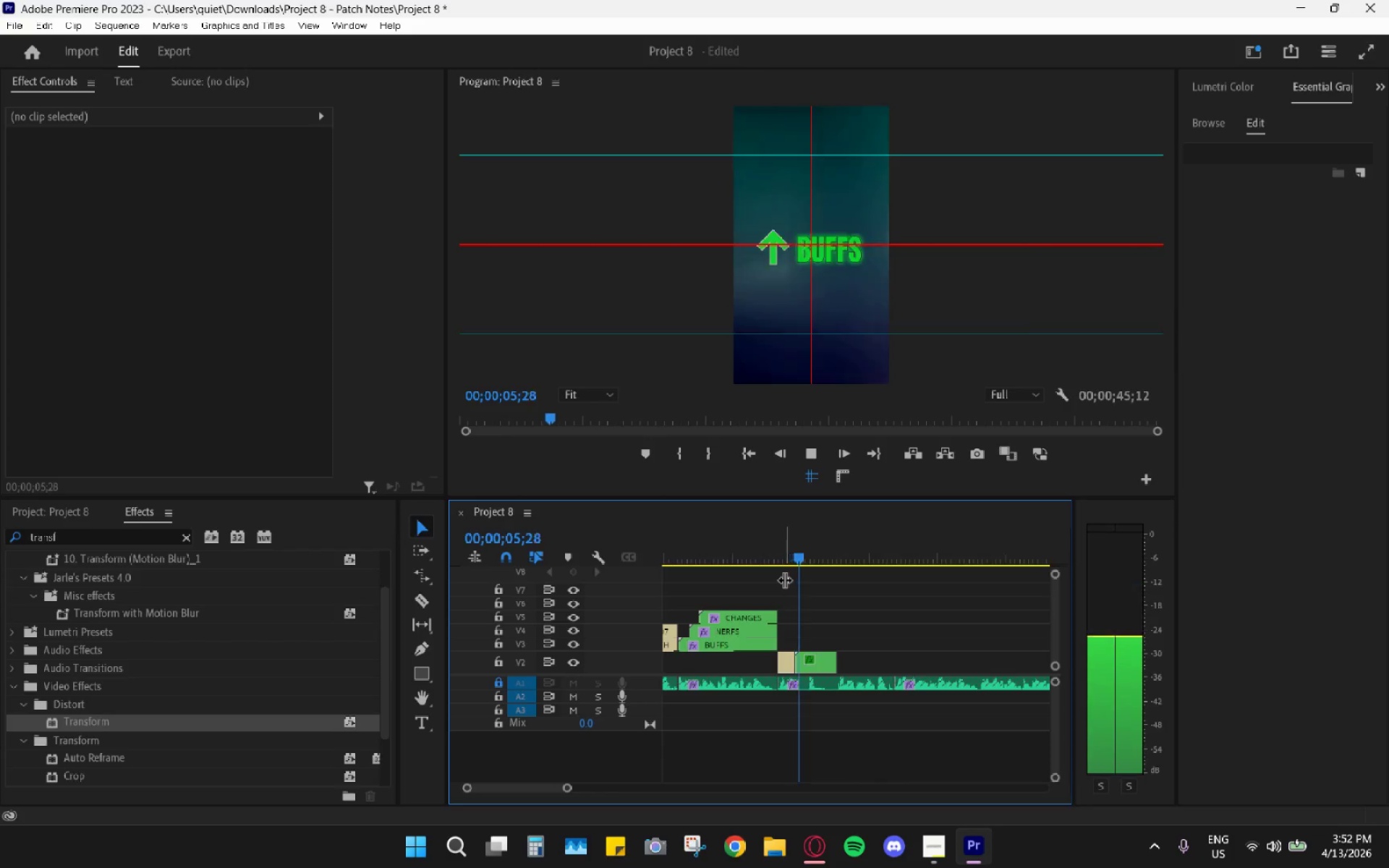 
key(Space)
 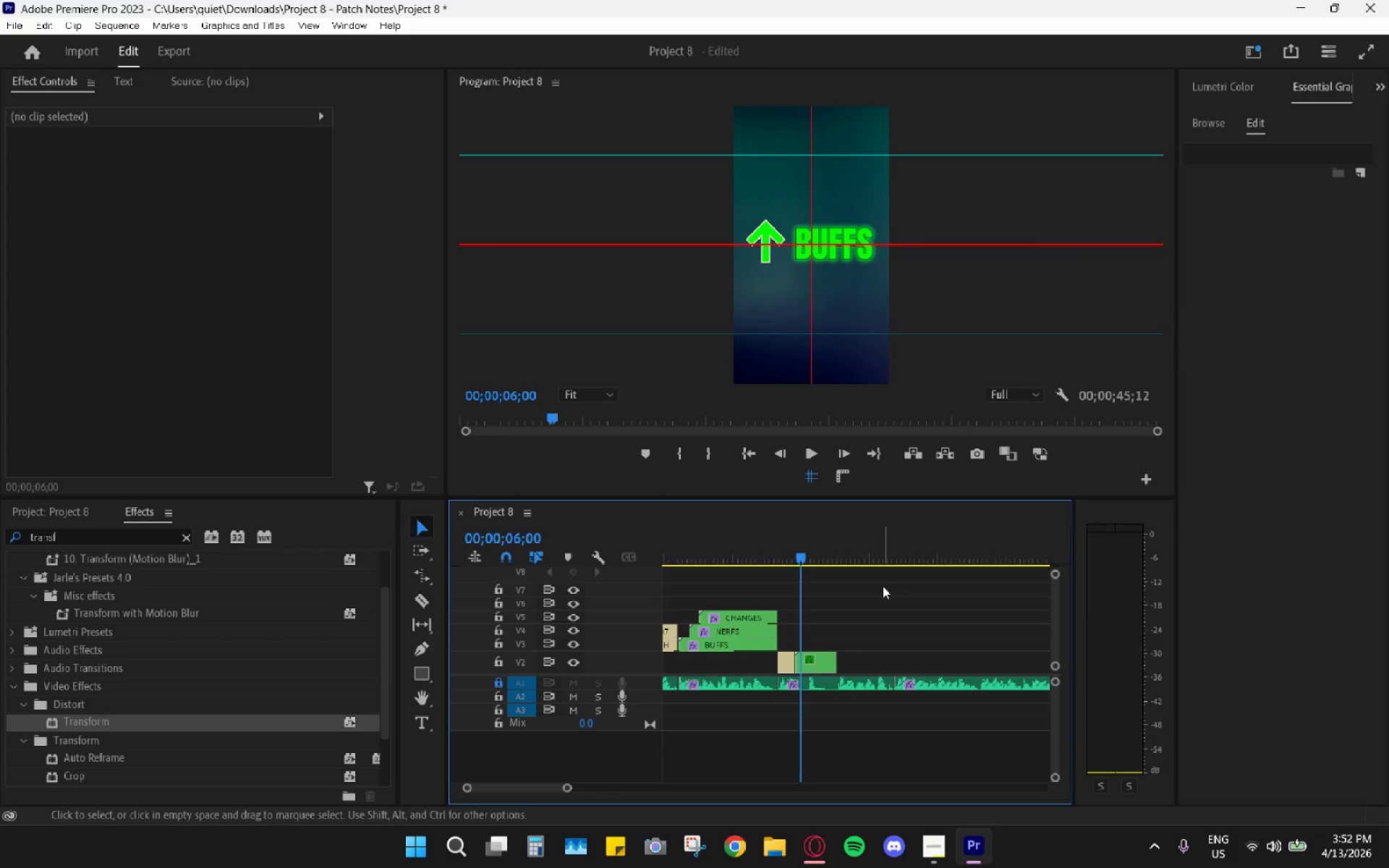 
key(Space)
 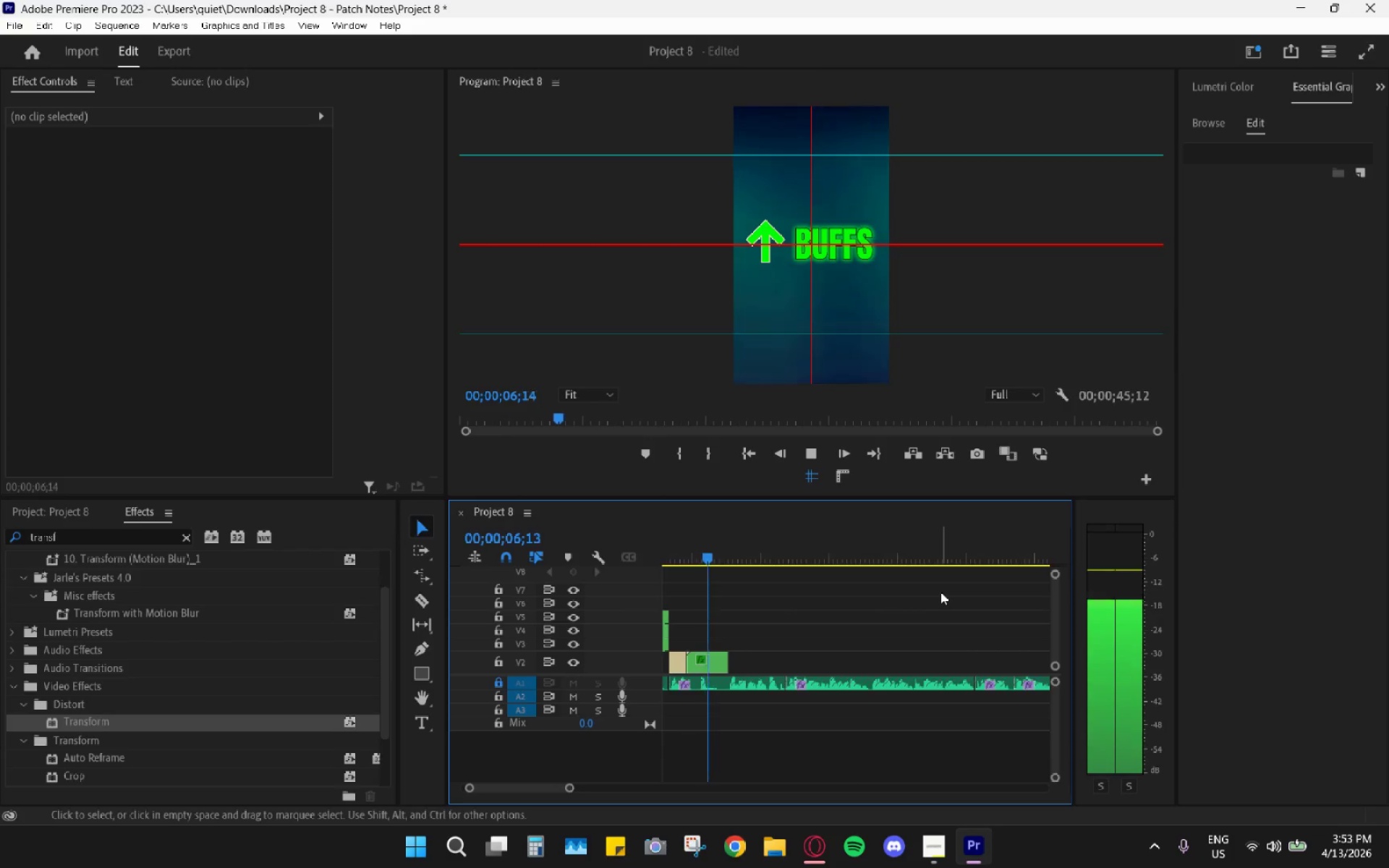 
scroll: coordinate [890, 610], scroll_direction: down, amount: 4.0
 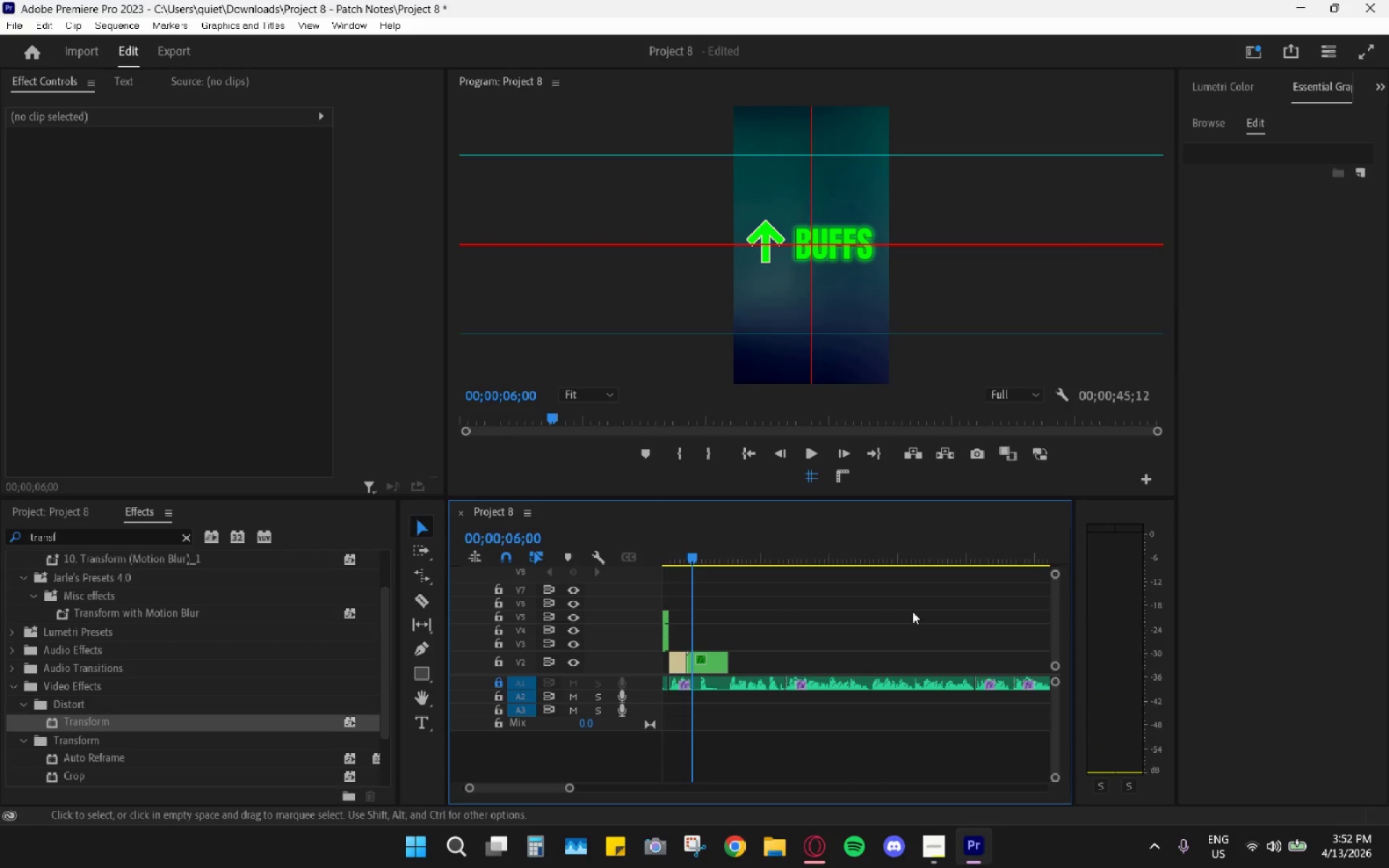 
key(Space)
 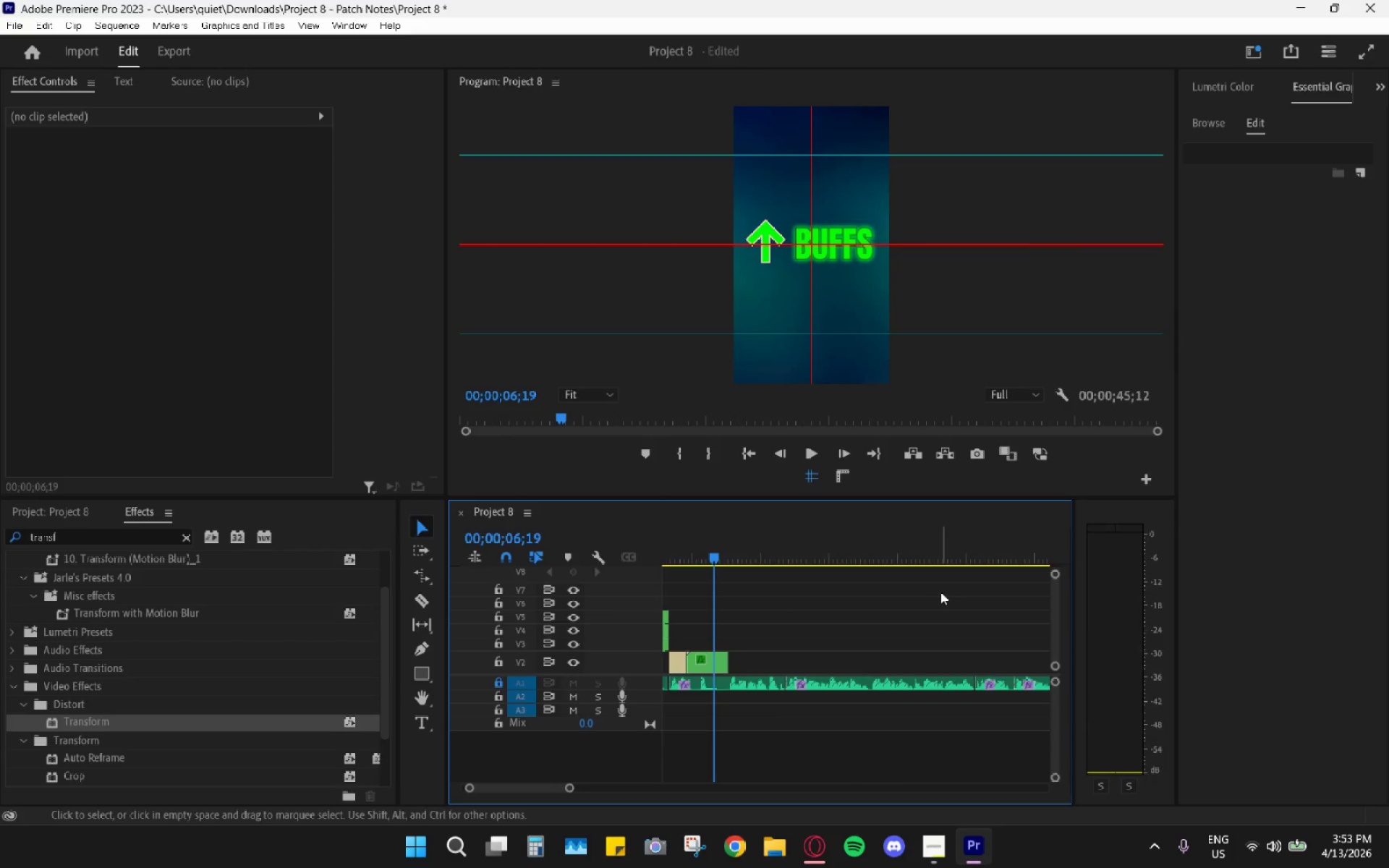 
hold_key(key=AltLeft, duration=0.44)
scroll: coordinate [944, 604], scroll_direction: down, amount: 5.0
 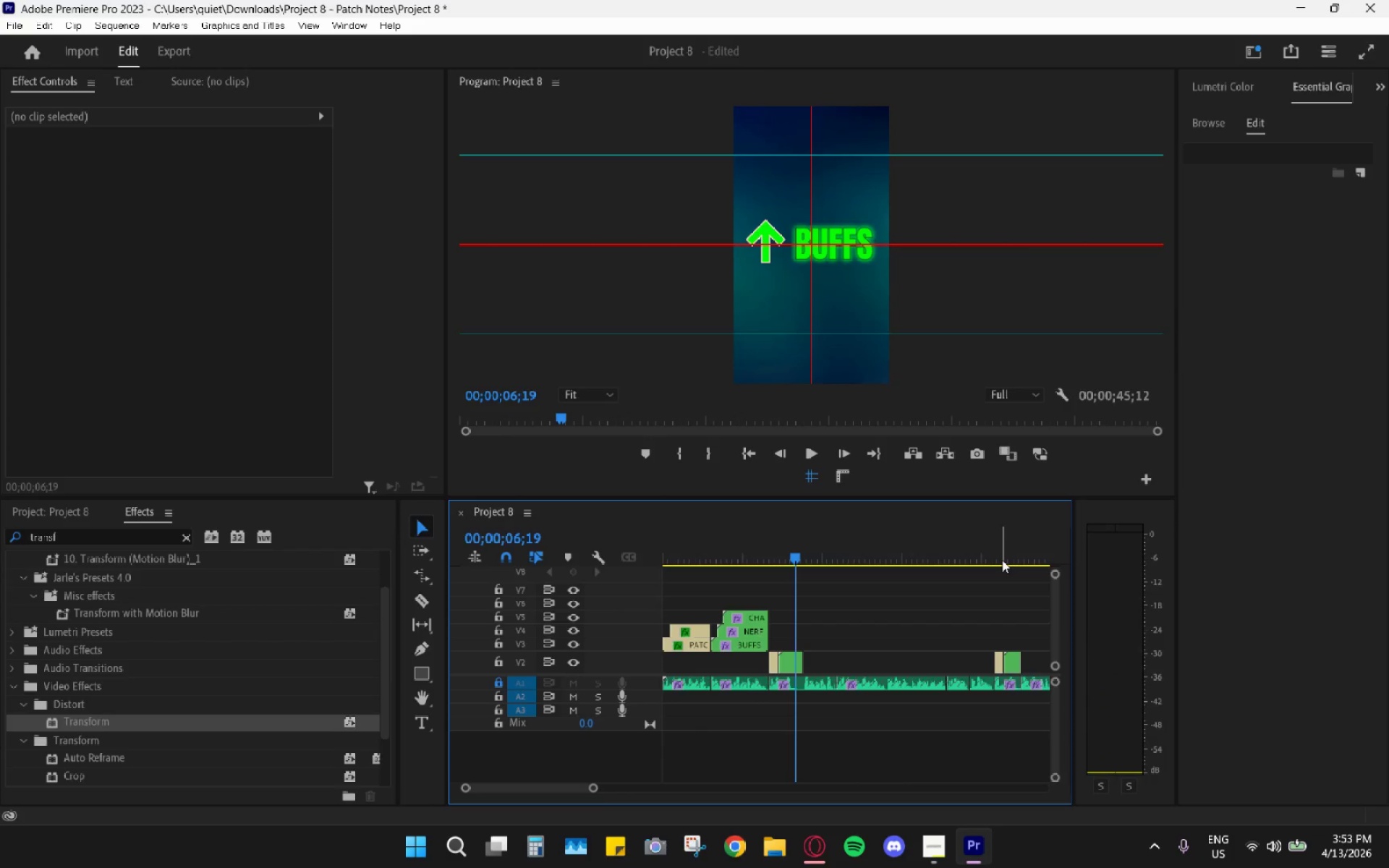 
left_click_drag(start_coordinate=[1002, 558], to_coordinate=[995, 556])
 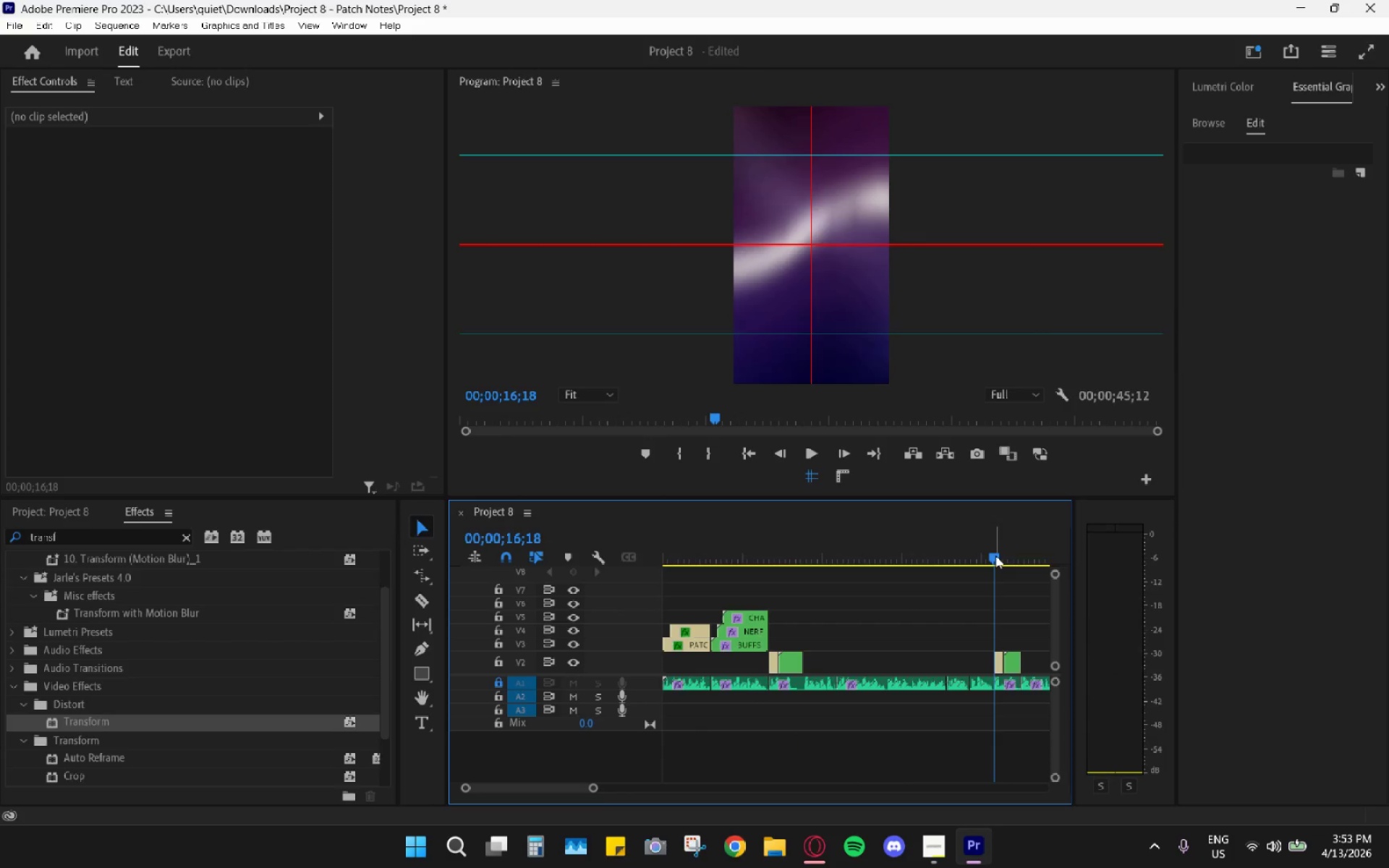 
key(Space)
 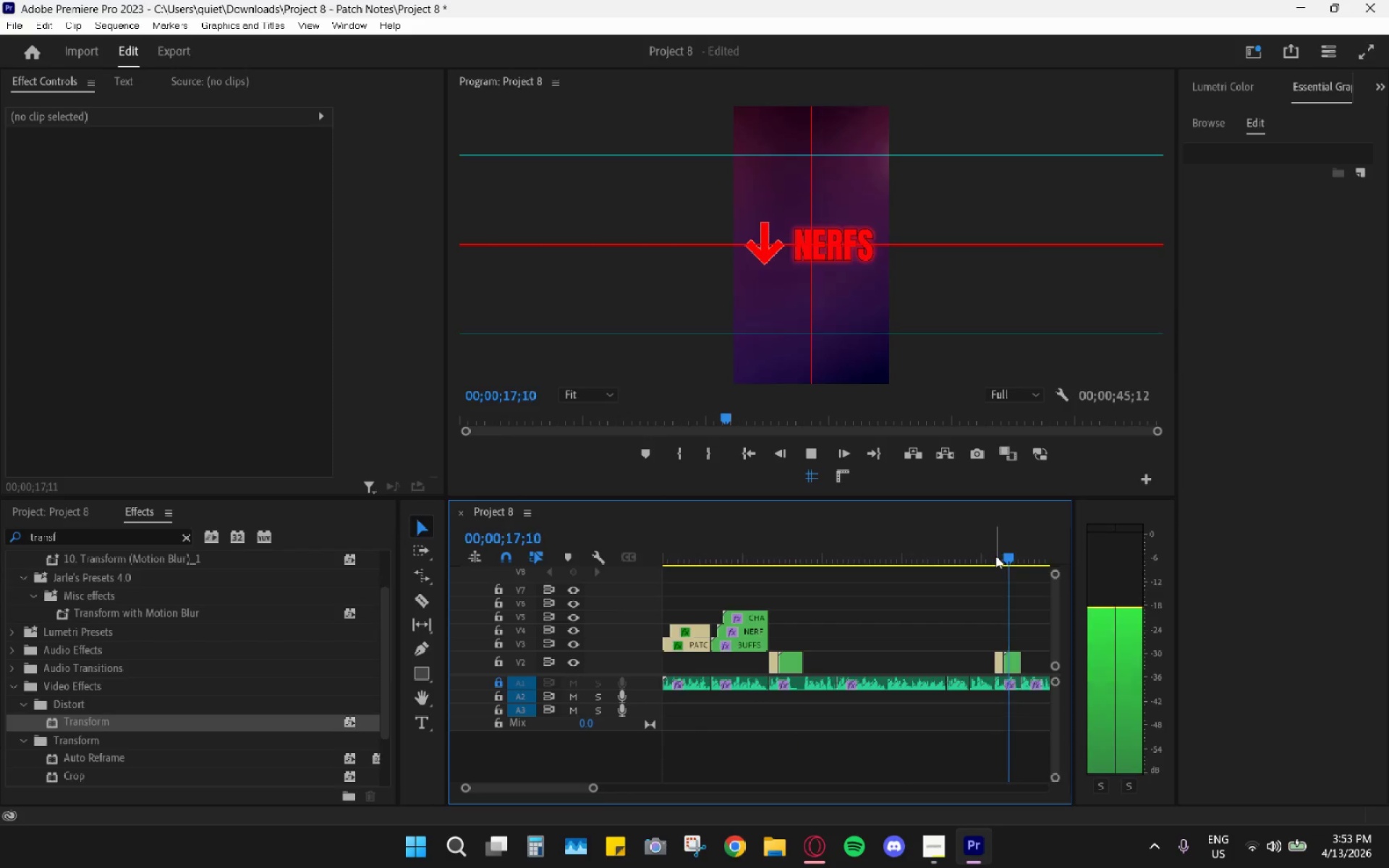 
key(Space)
 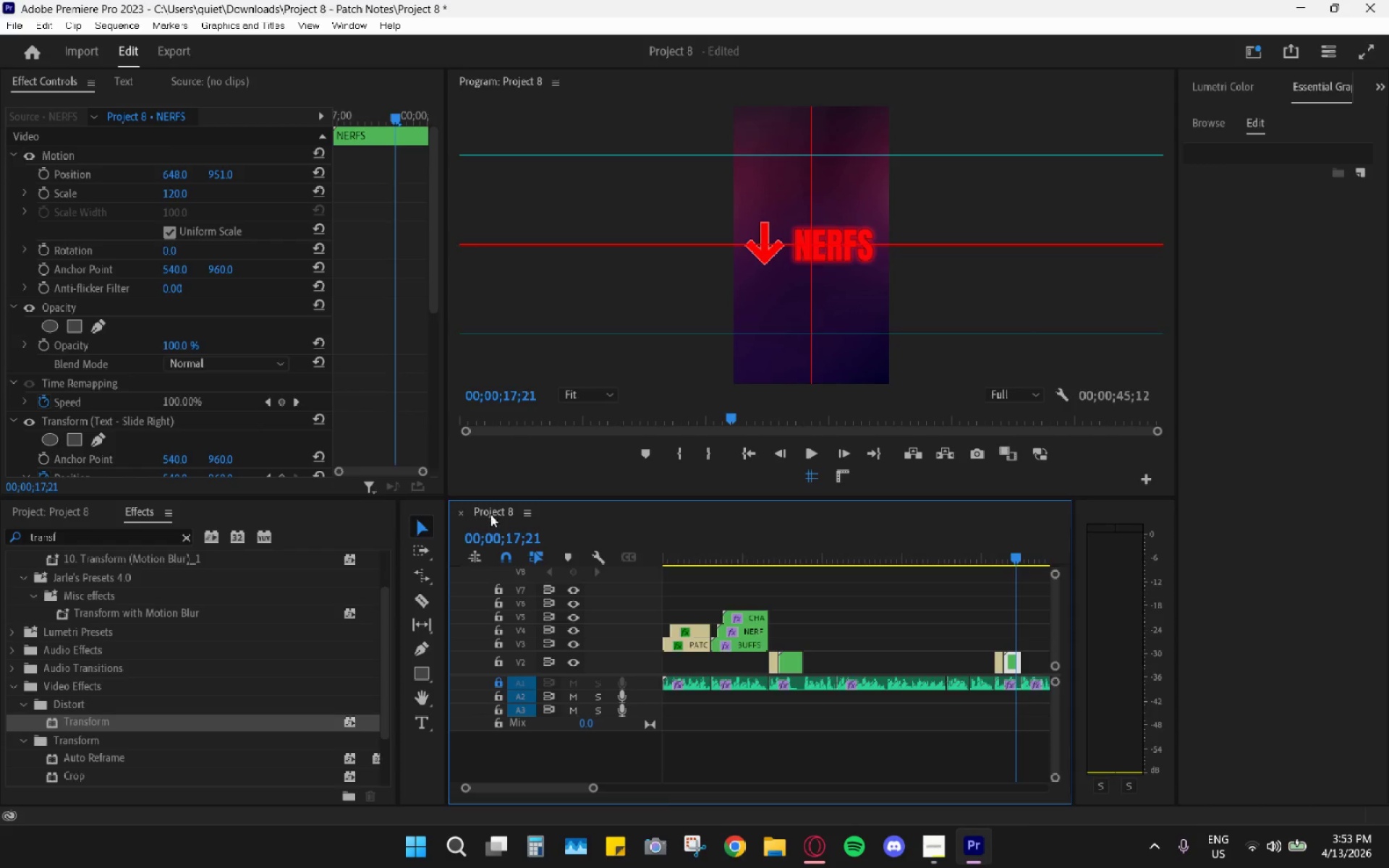 
scroll: coordinate [317, 403], scroll_direction: down, amount: 10.0
 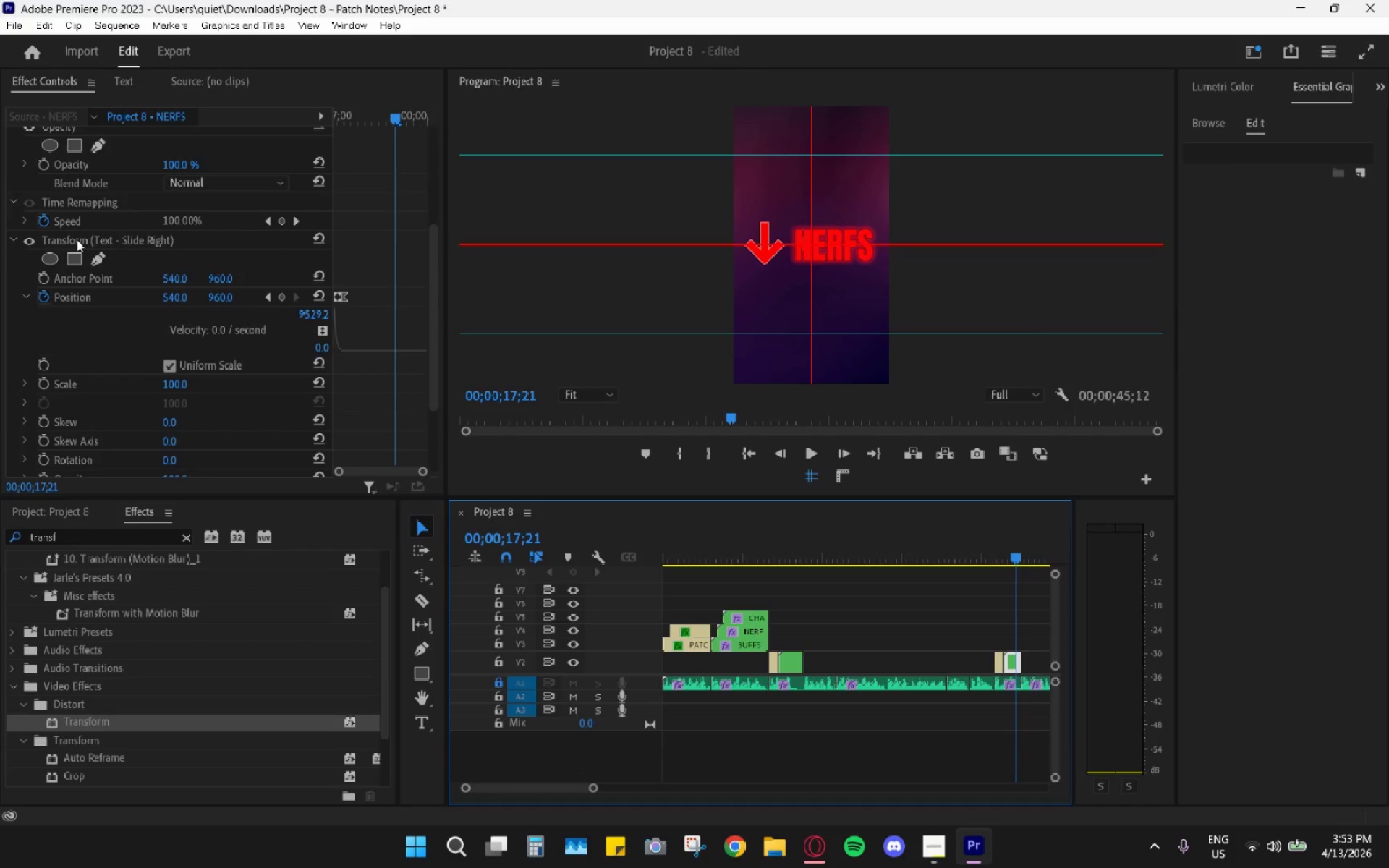 
right_click([82, 238])
 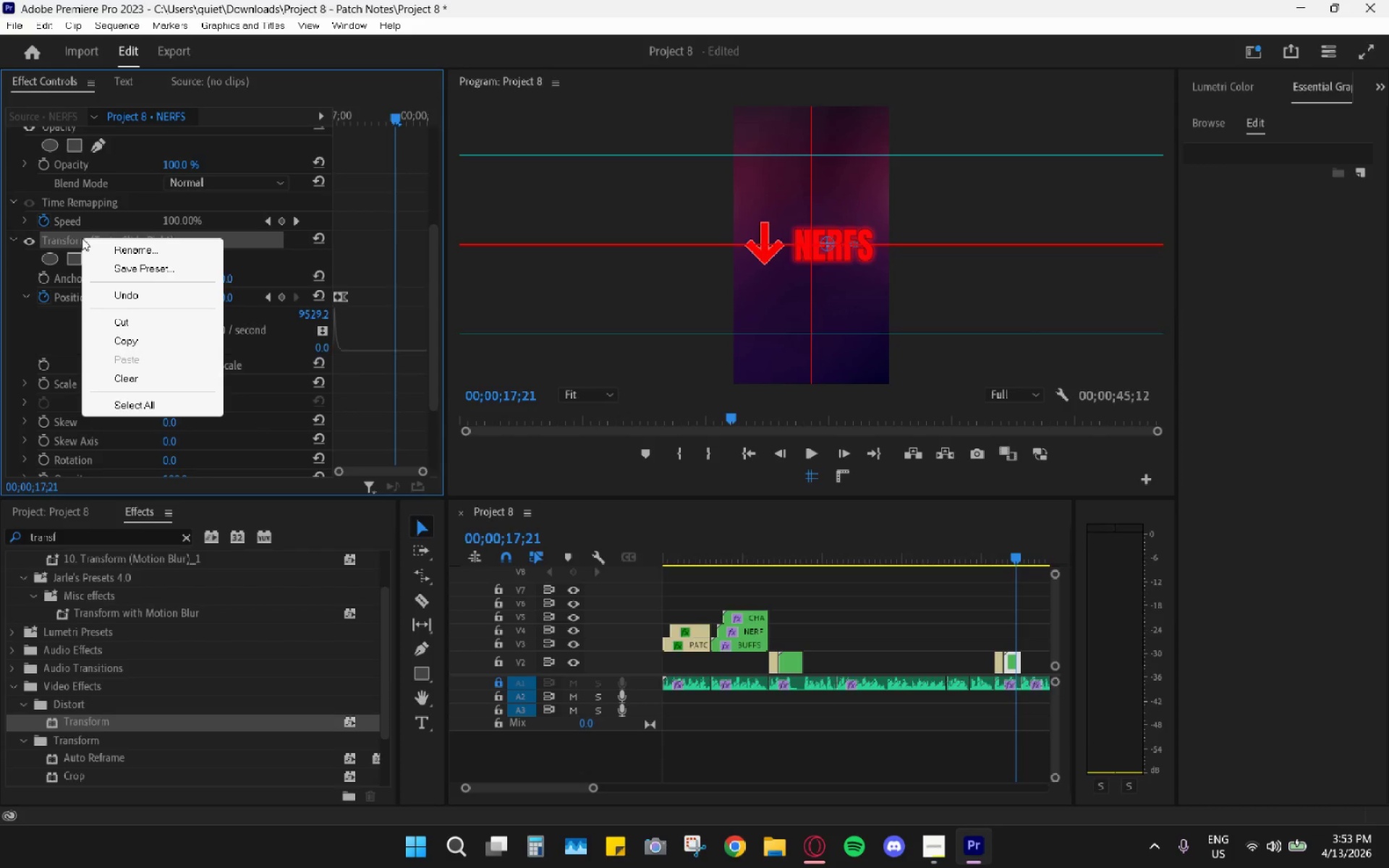 
left_click([64, 241])
 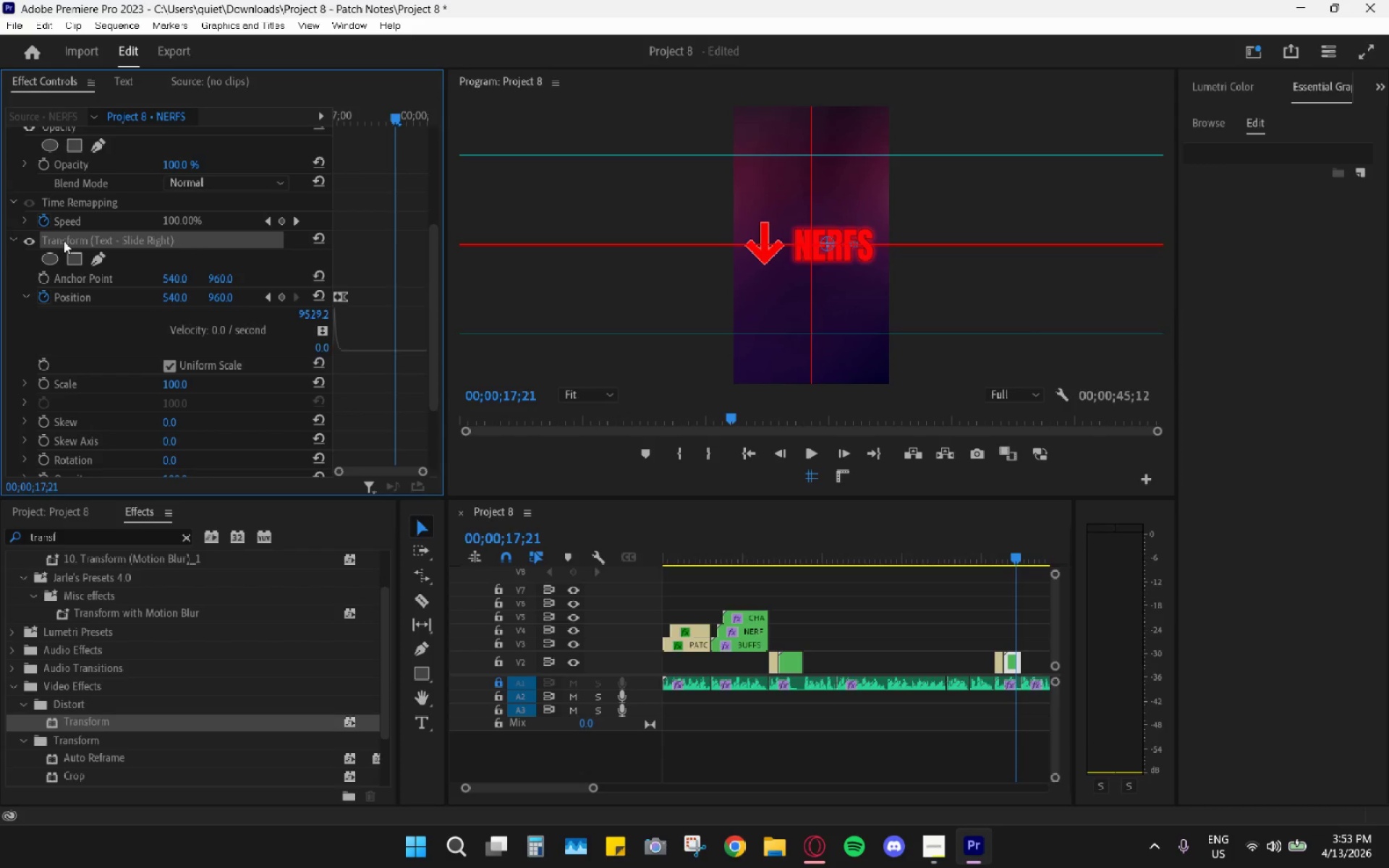 
key(H)
 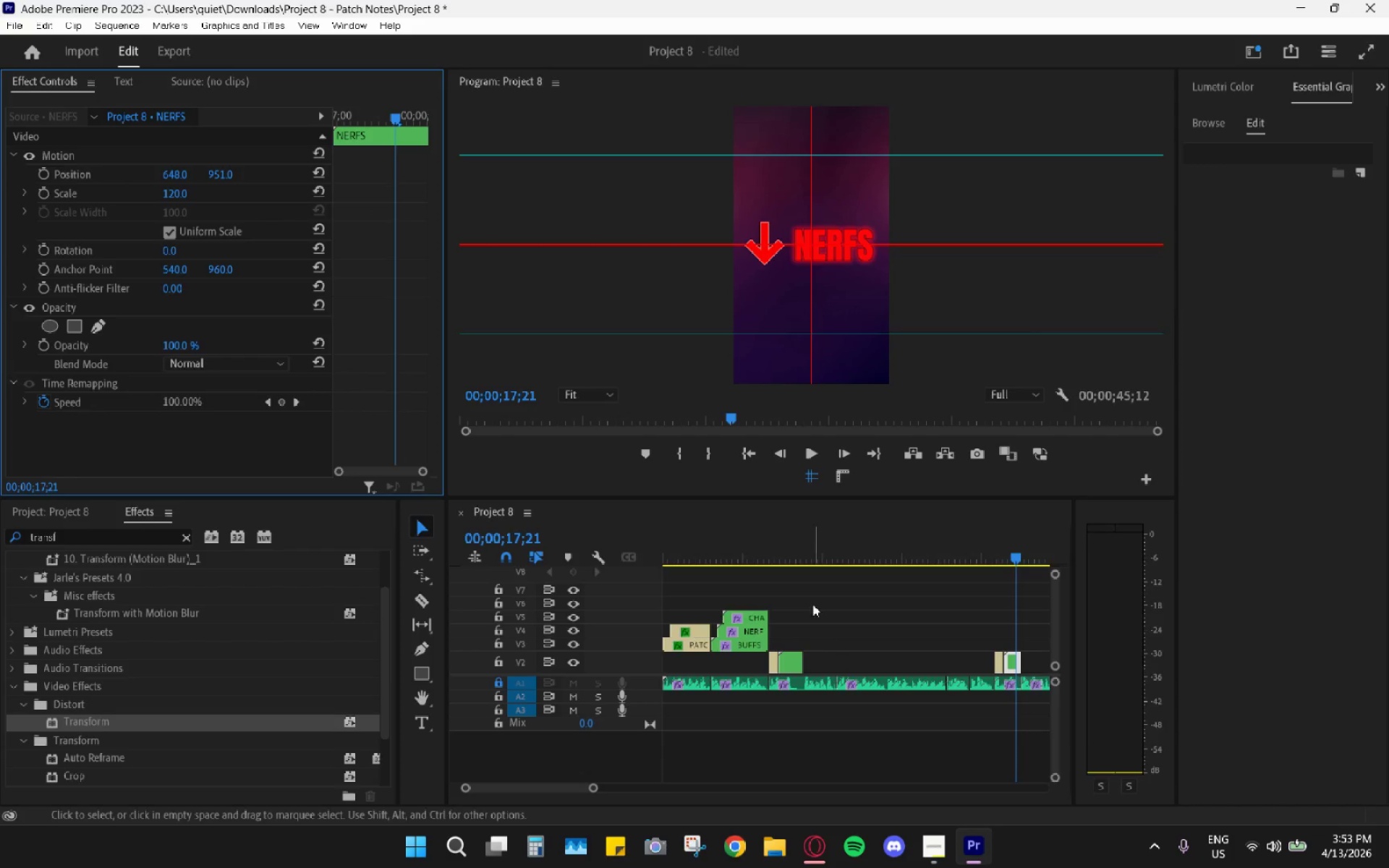 
left_click_drag(start_coordinate=[770, 558], to_coordinate=[794, 566])
 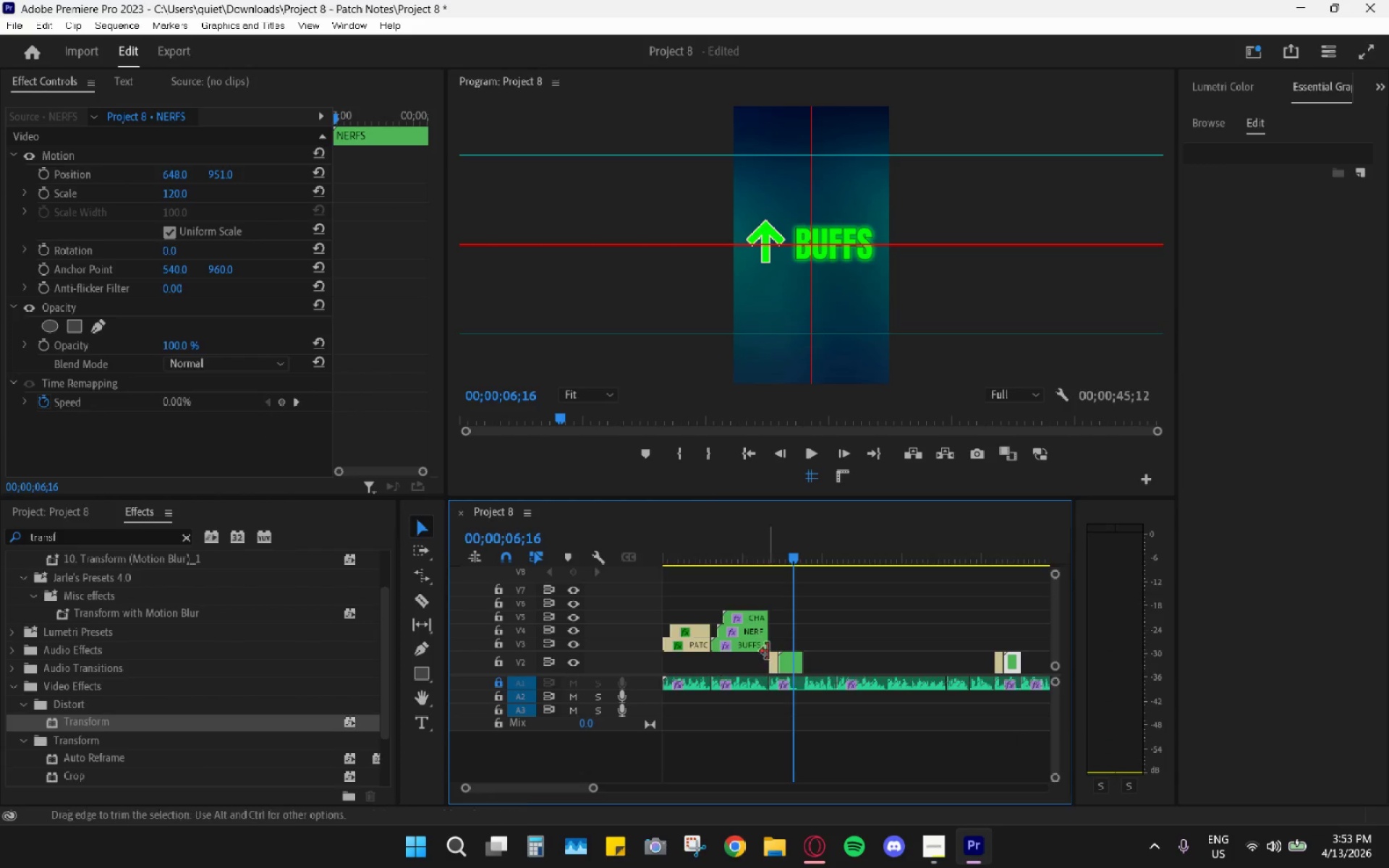 
left_click([793, 661])
 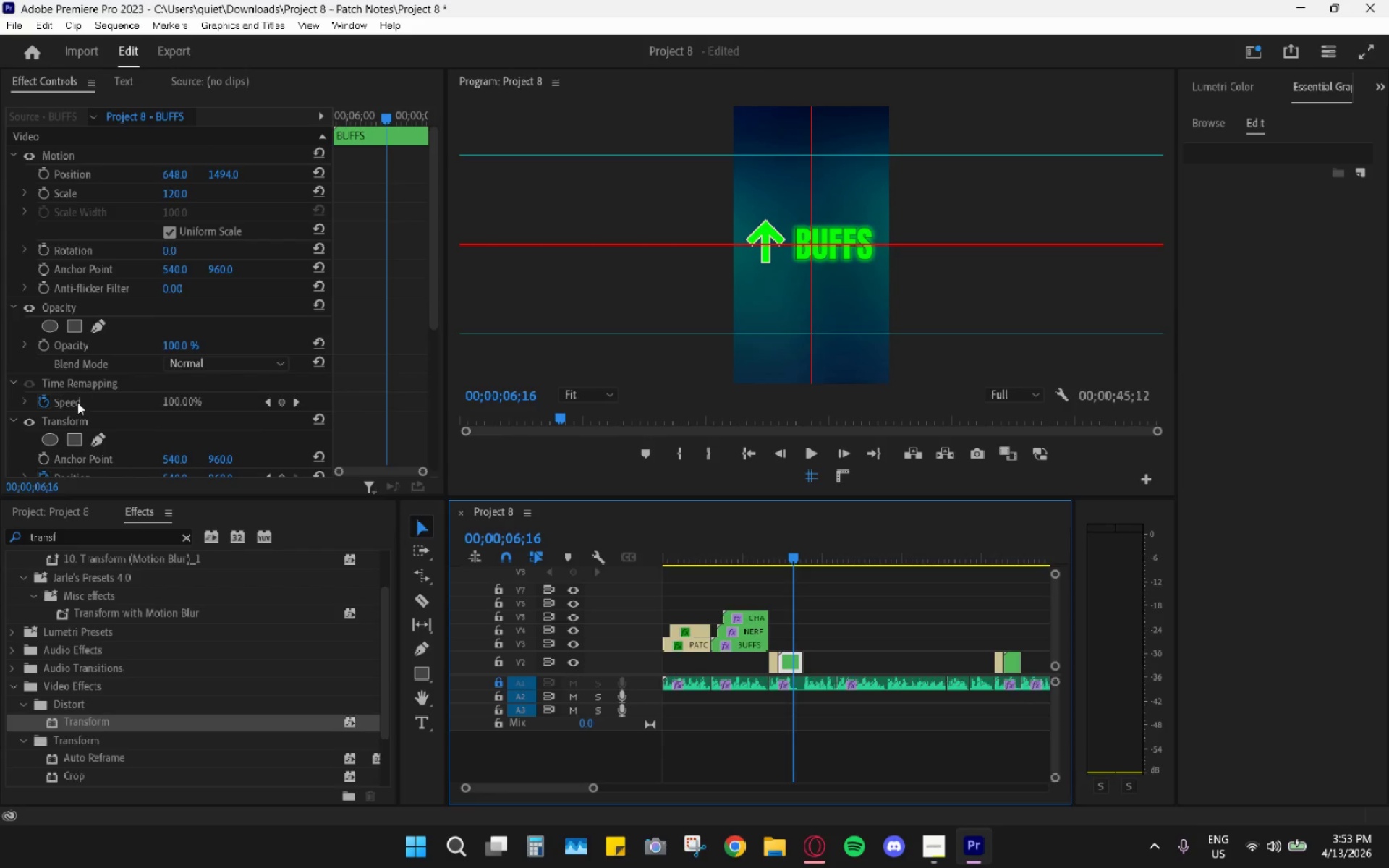 
scroll: coordinate [77, 422], scroll_direction: down, amount: 3.0
 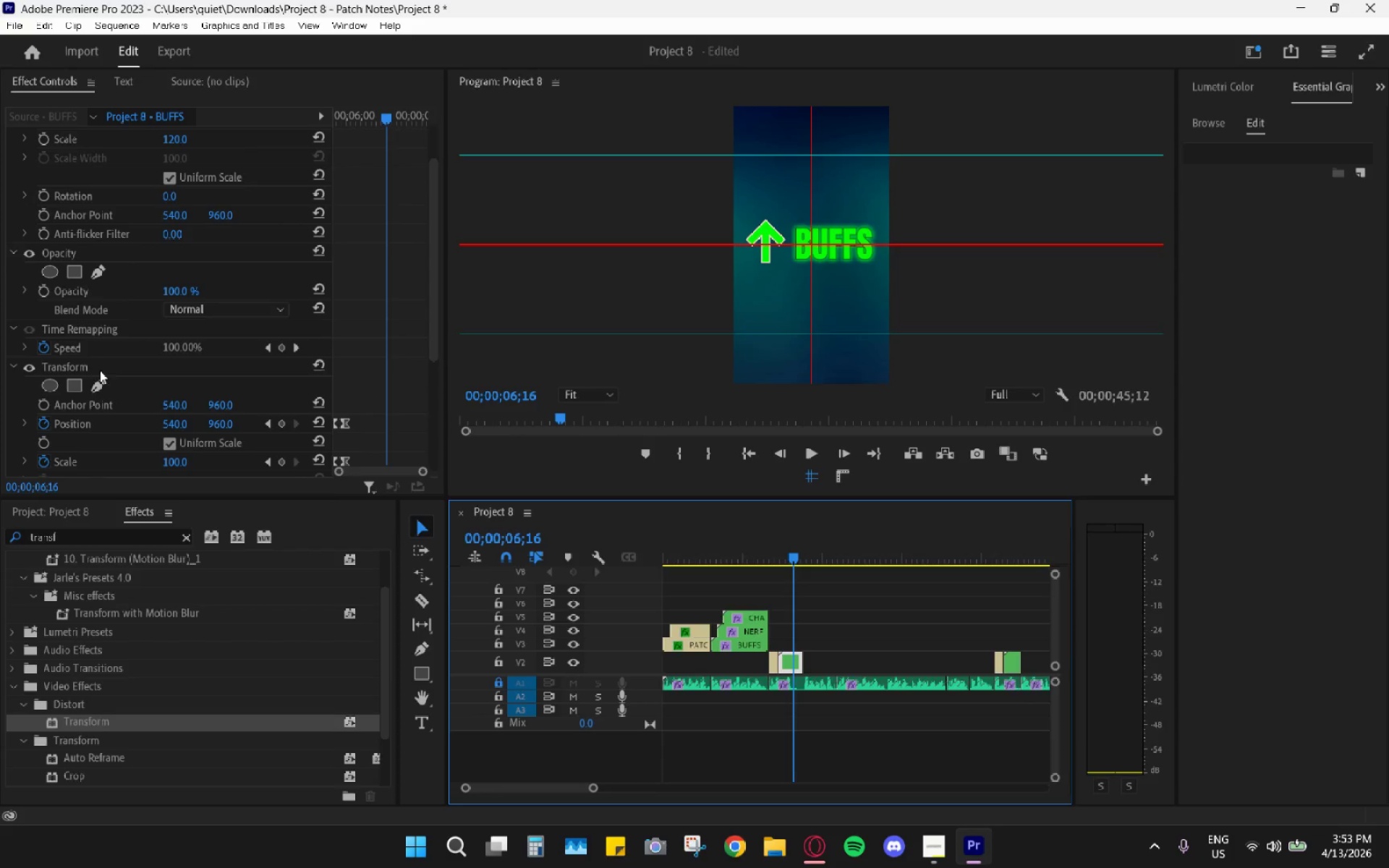 
left_click([78, 359])
 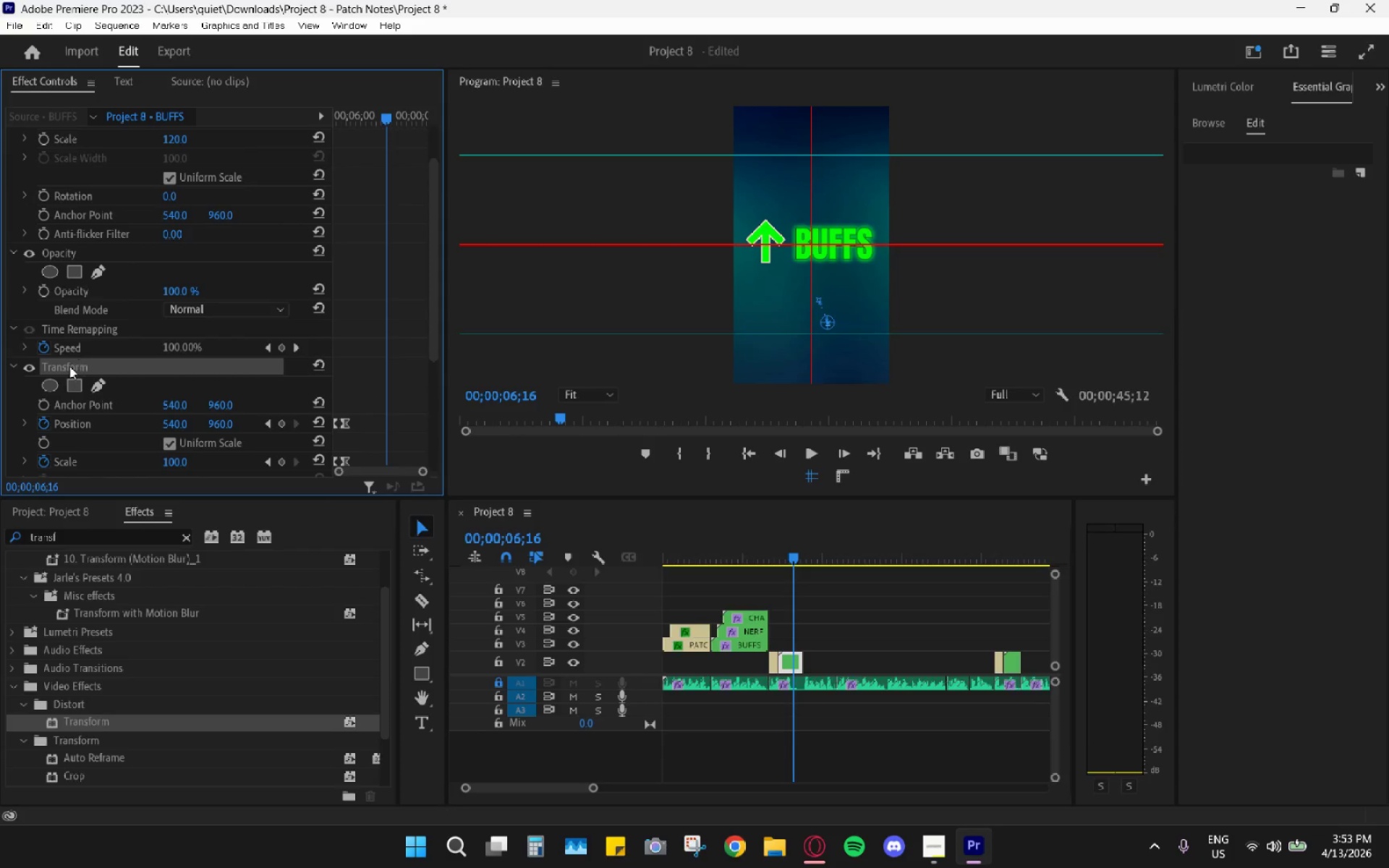 
right_click([69, 366])
 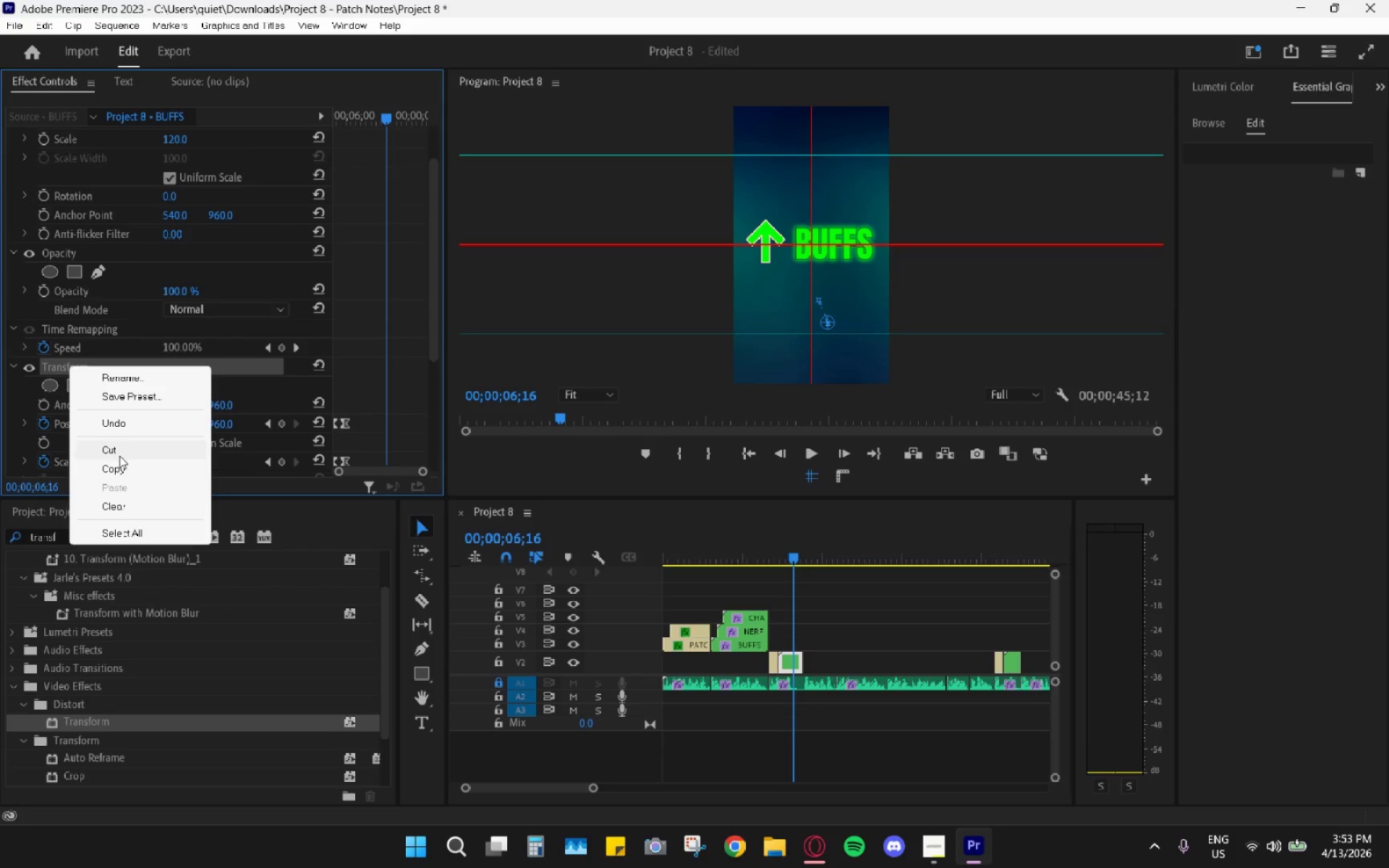 
left_click([116, 461])
 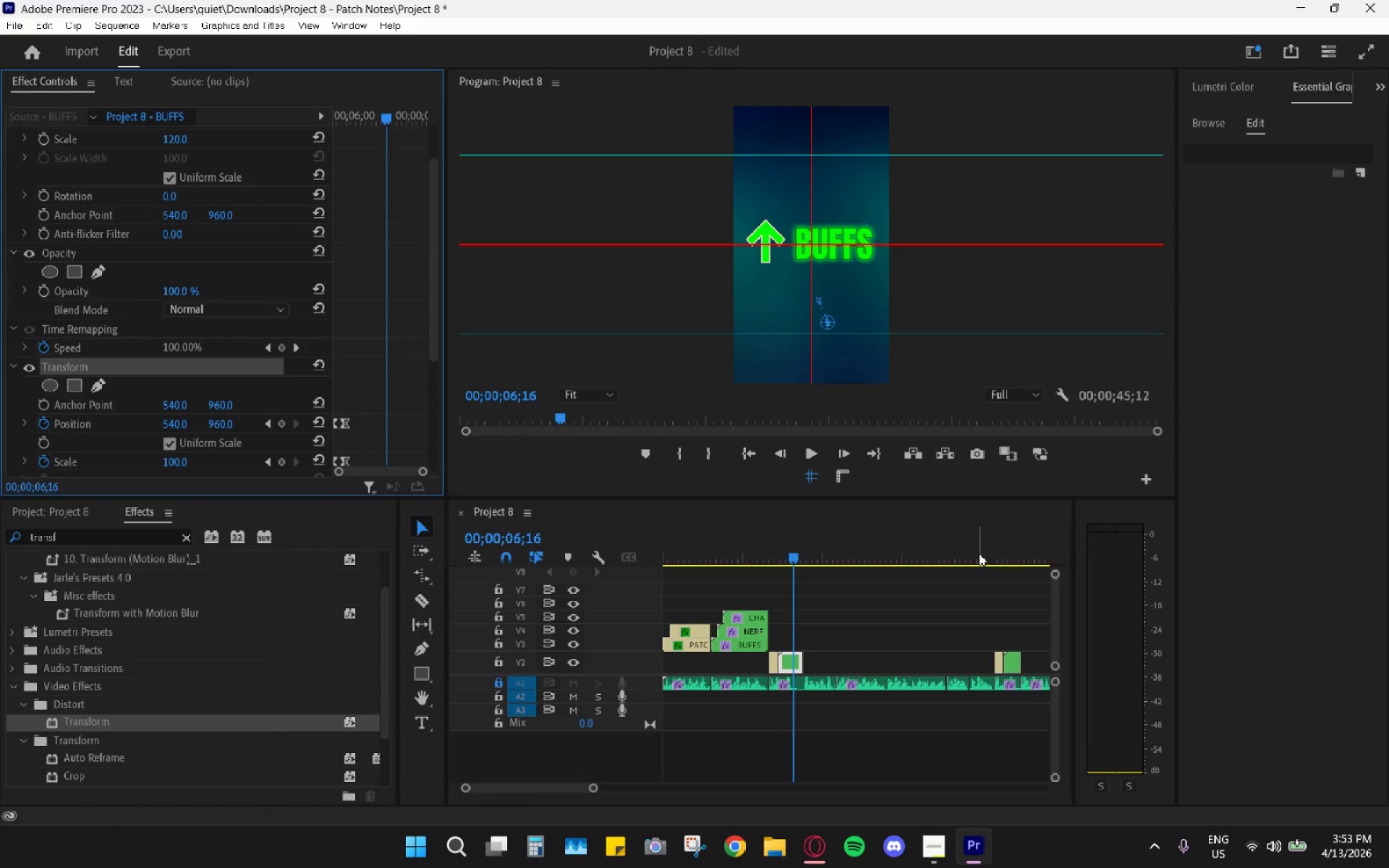 
left_click_drag(start_coordinate=[992, 553], to_coordinate=[1016, 558])
 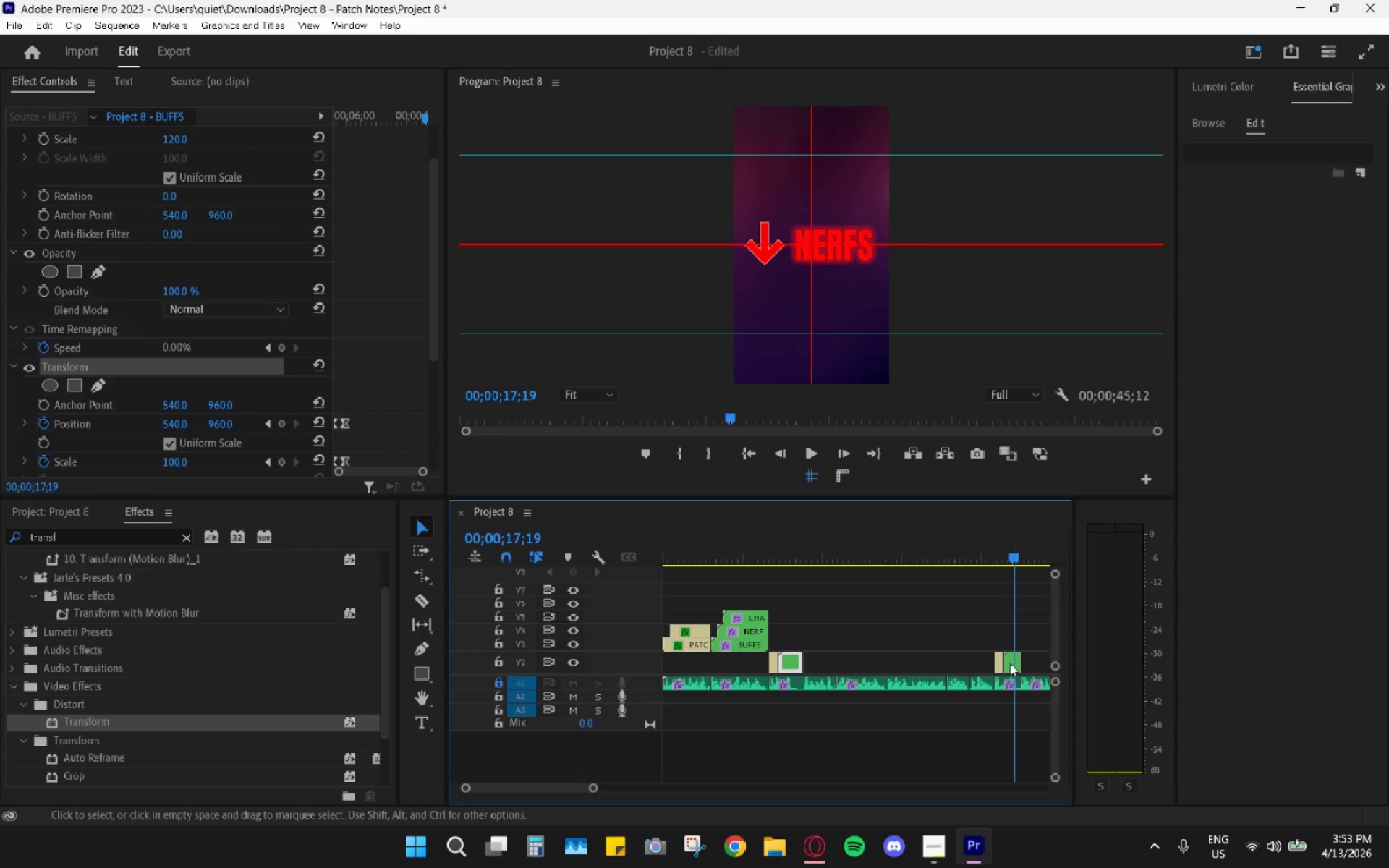 
left_click([1011, 663])
 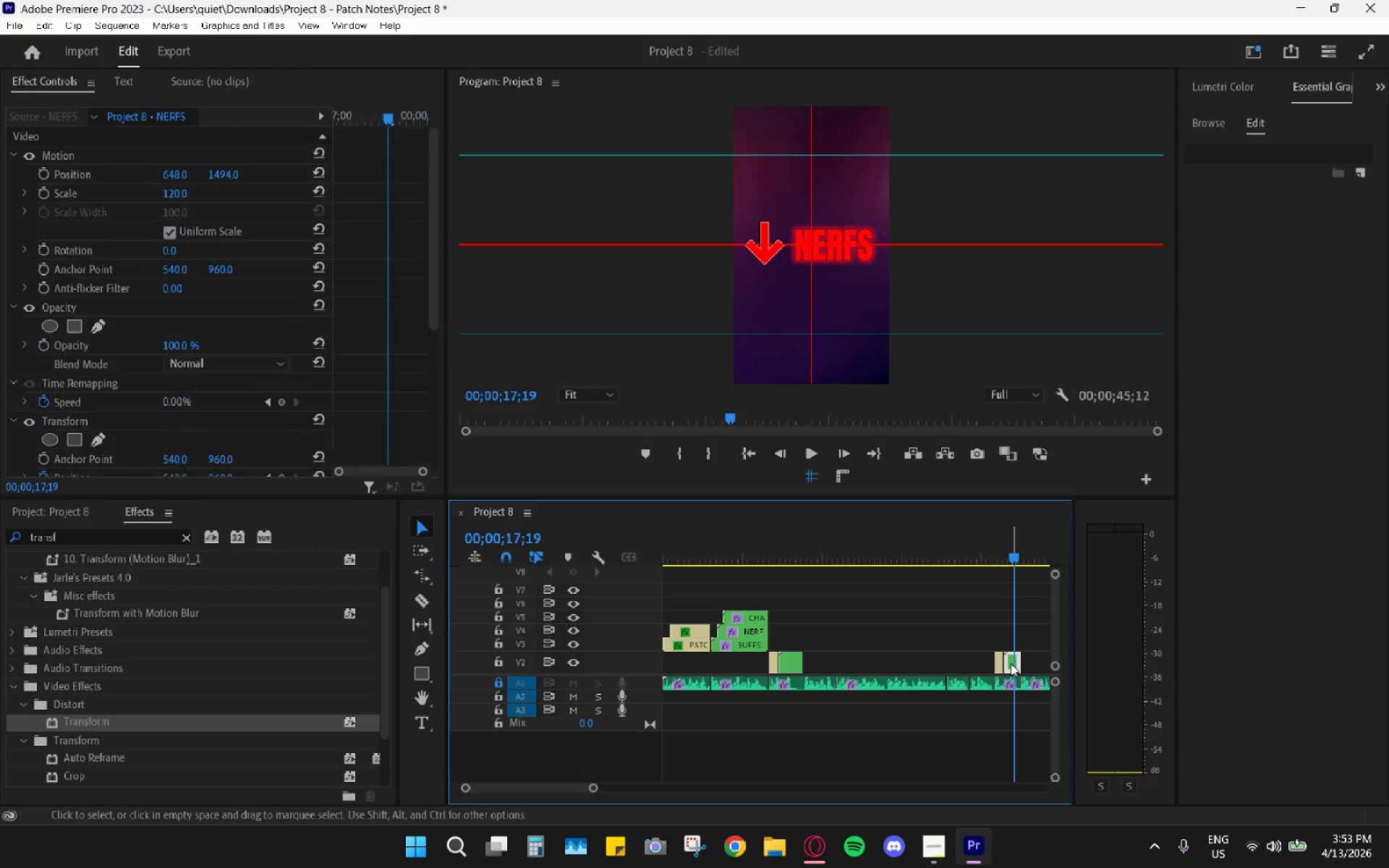 
right_click([1011, 663])
 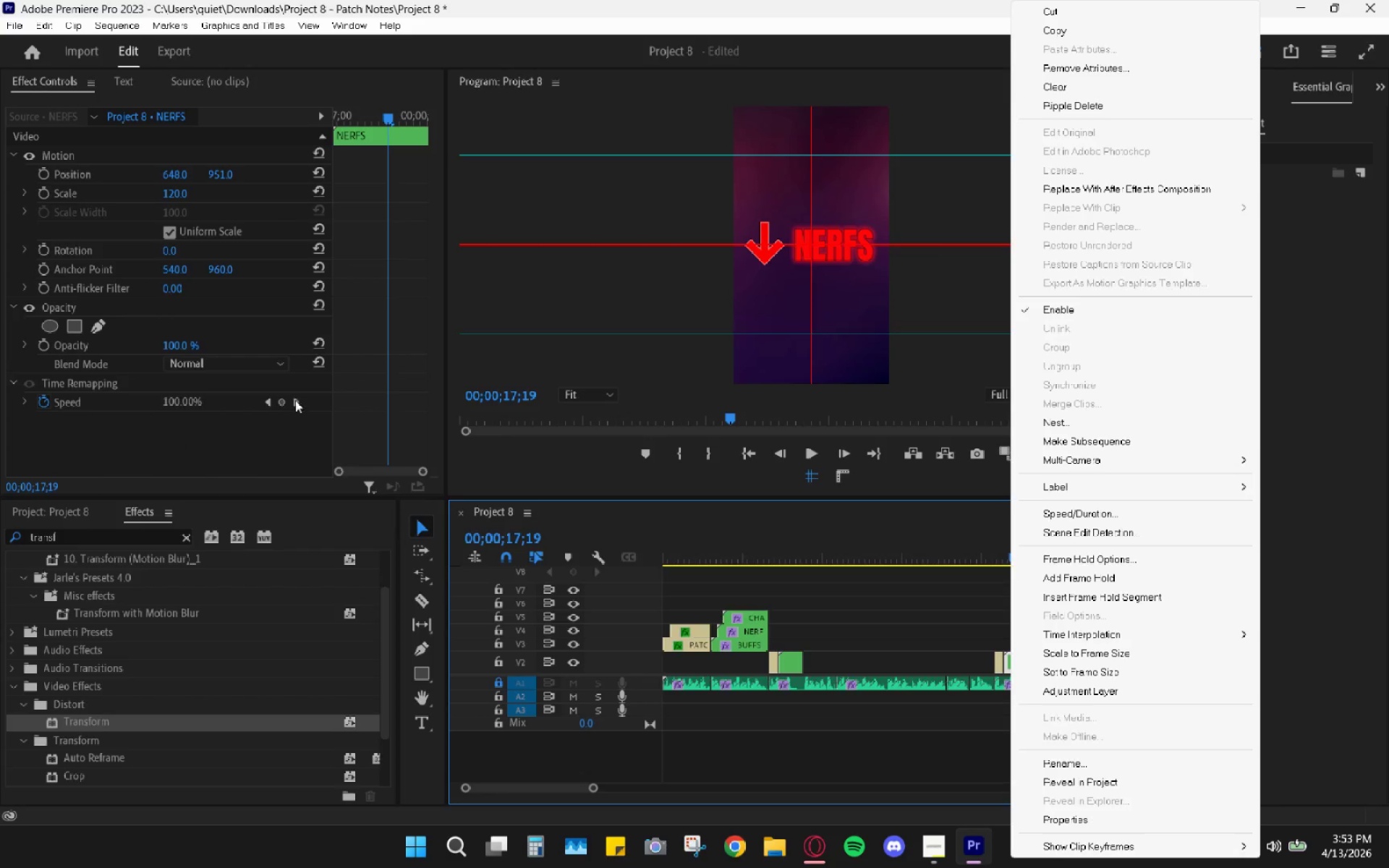 
wait(5.47)
 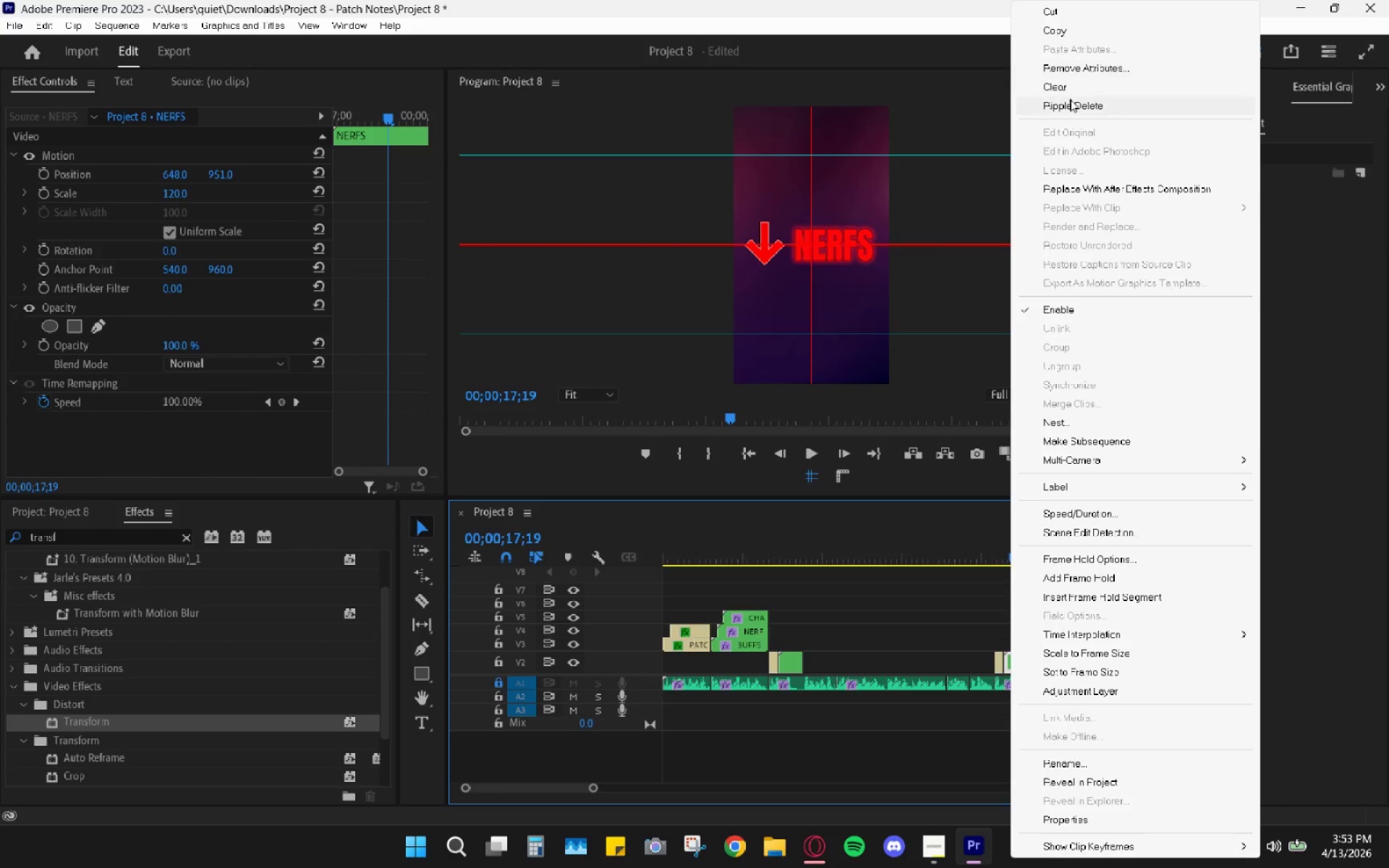 
left_click([951, 636])
 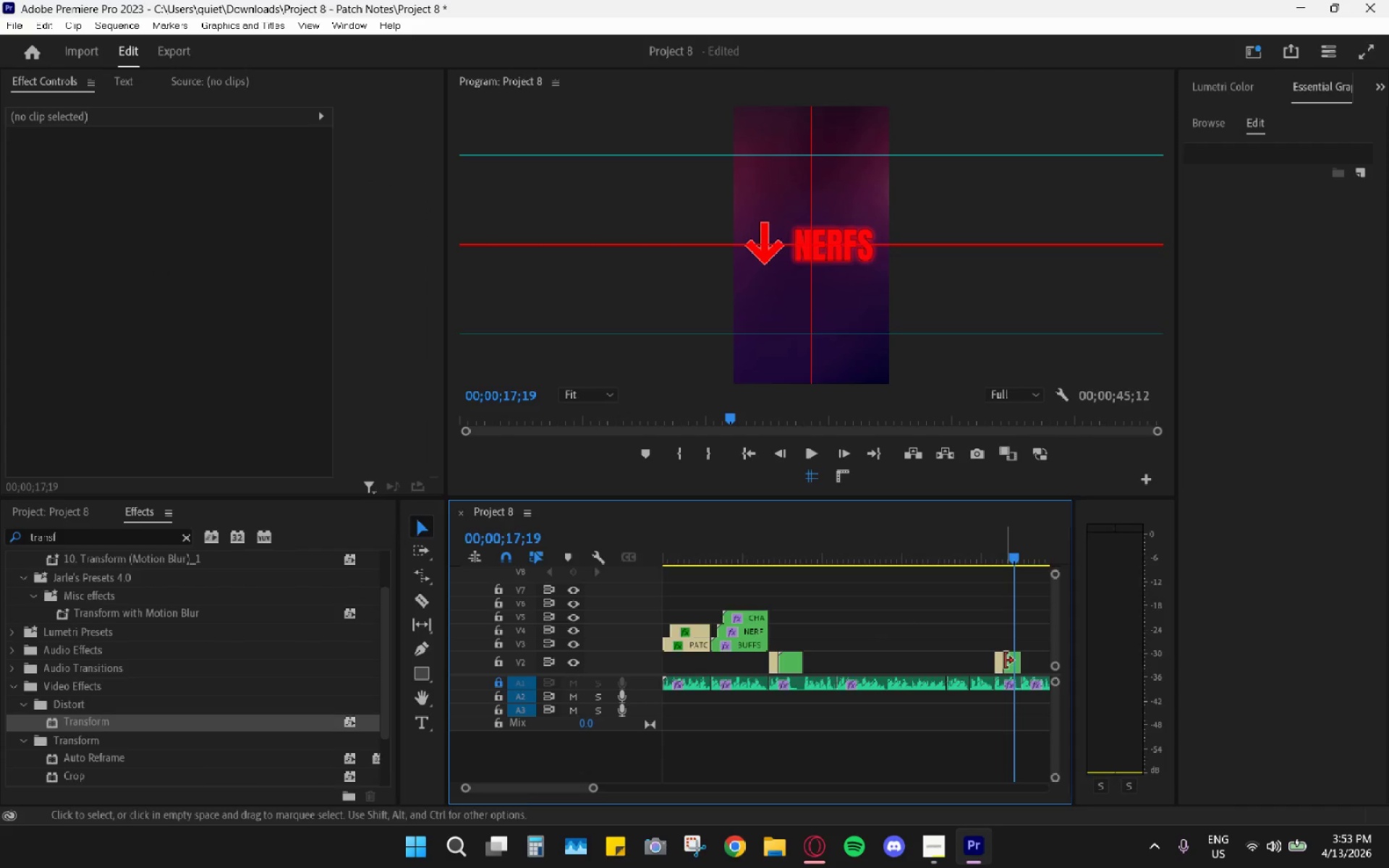 
left_click([1007, 662])
 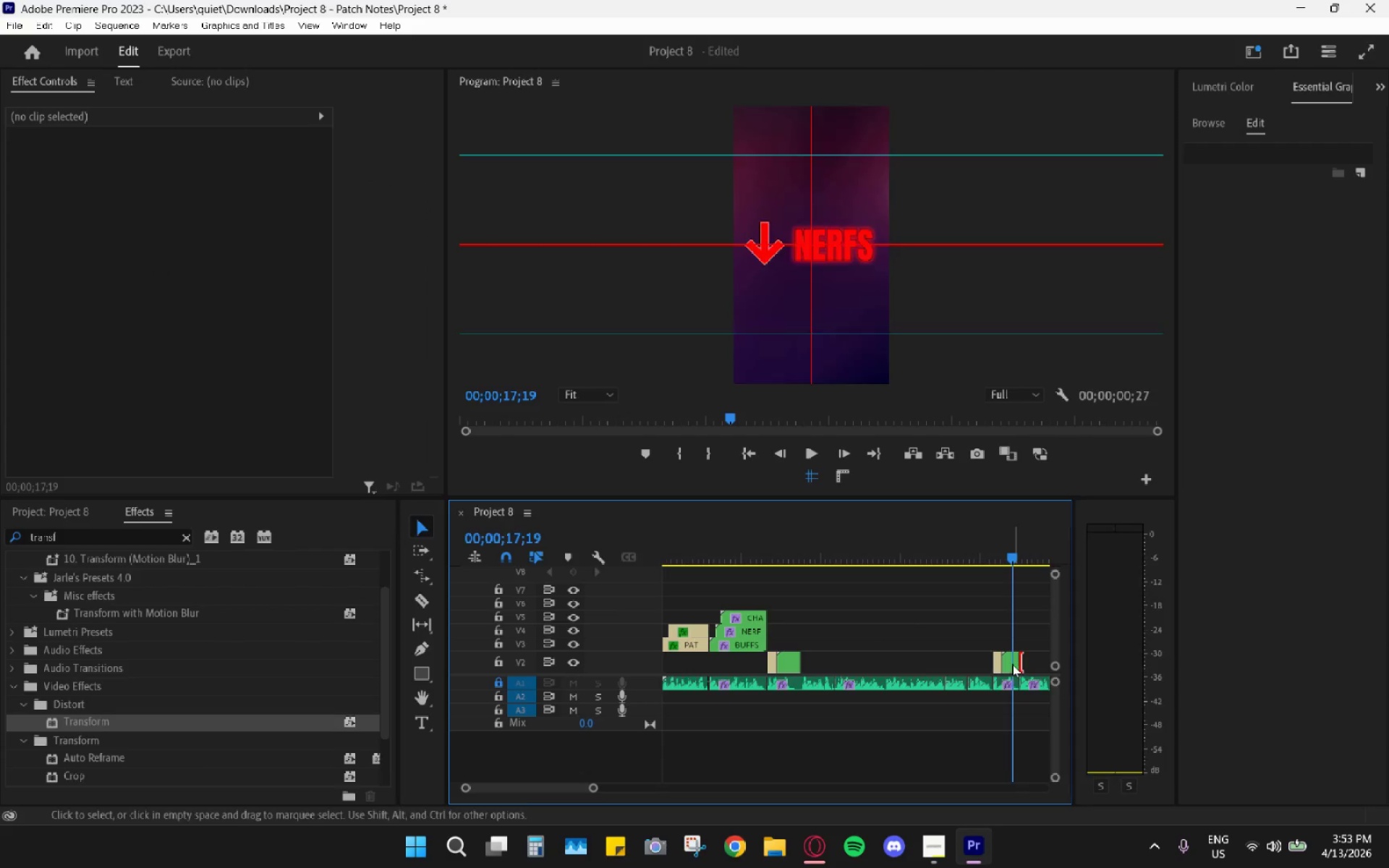 
triple_click([1004, 660])
 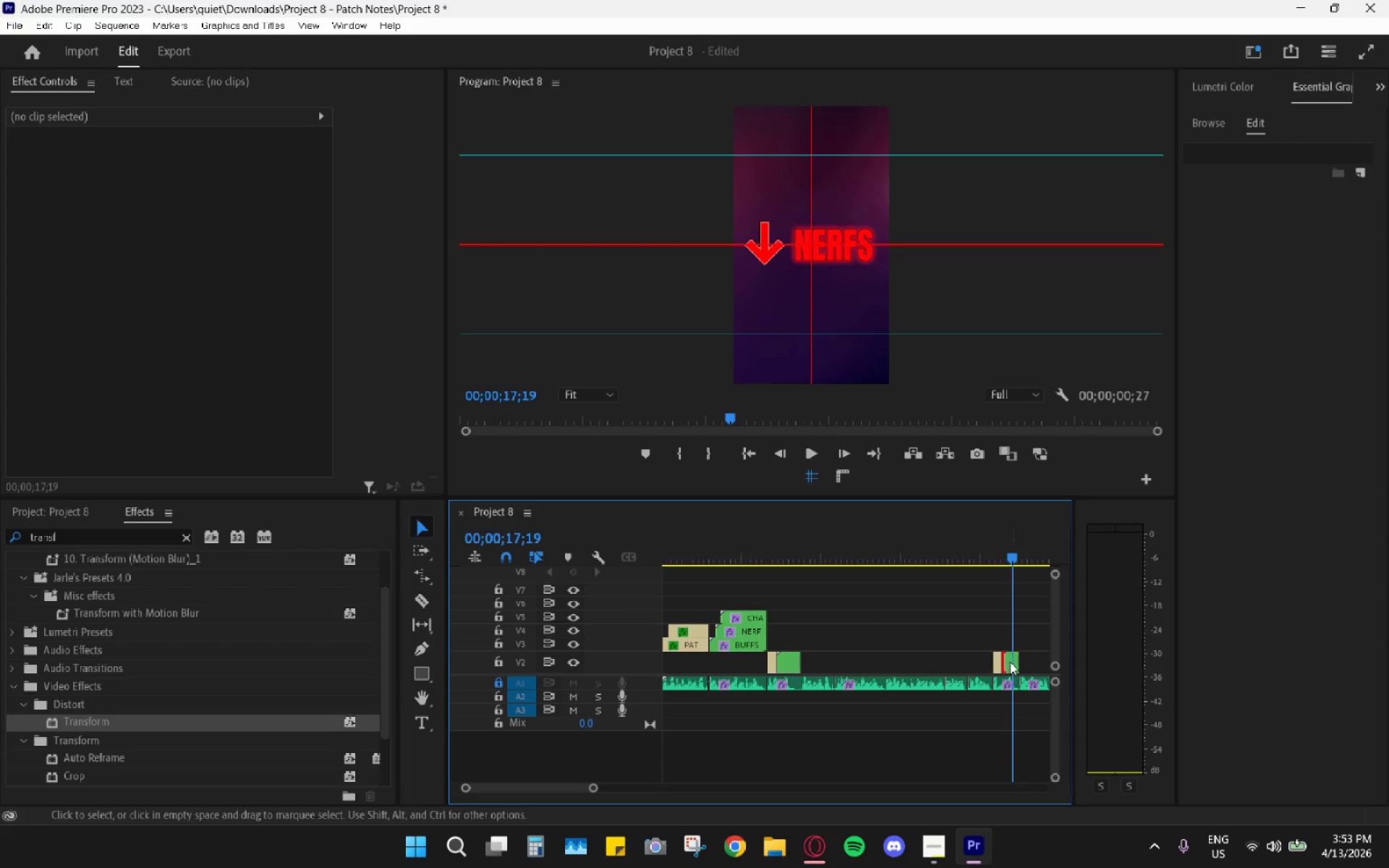 
left_click([1011, 662])
 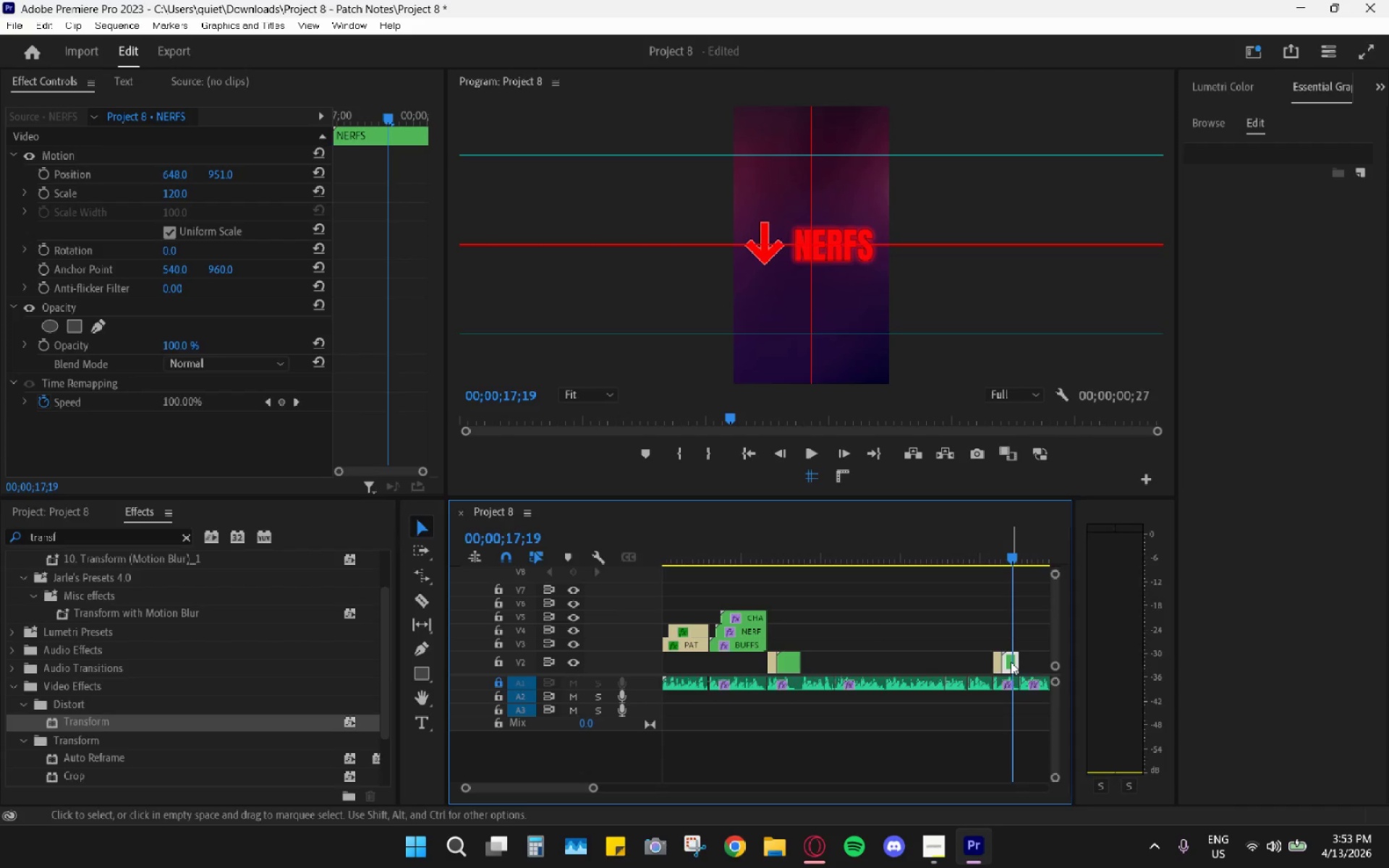 
key(Control+V)
 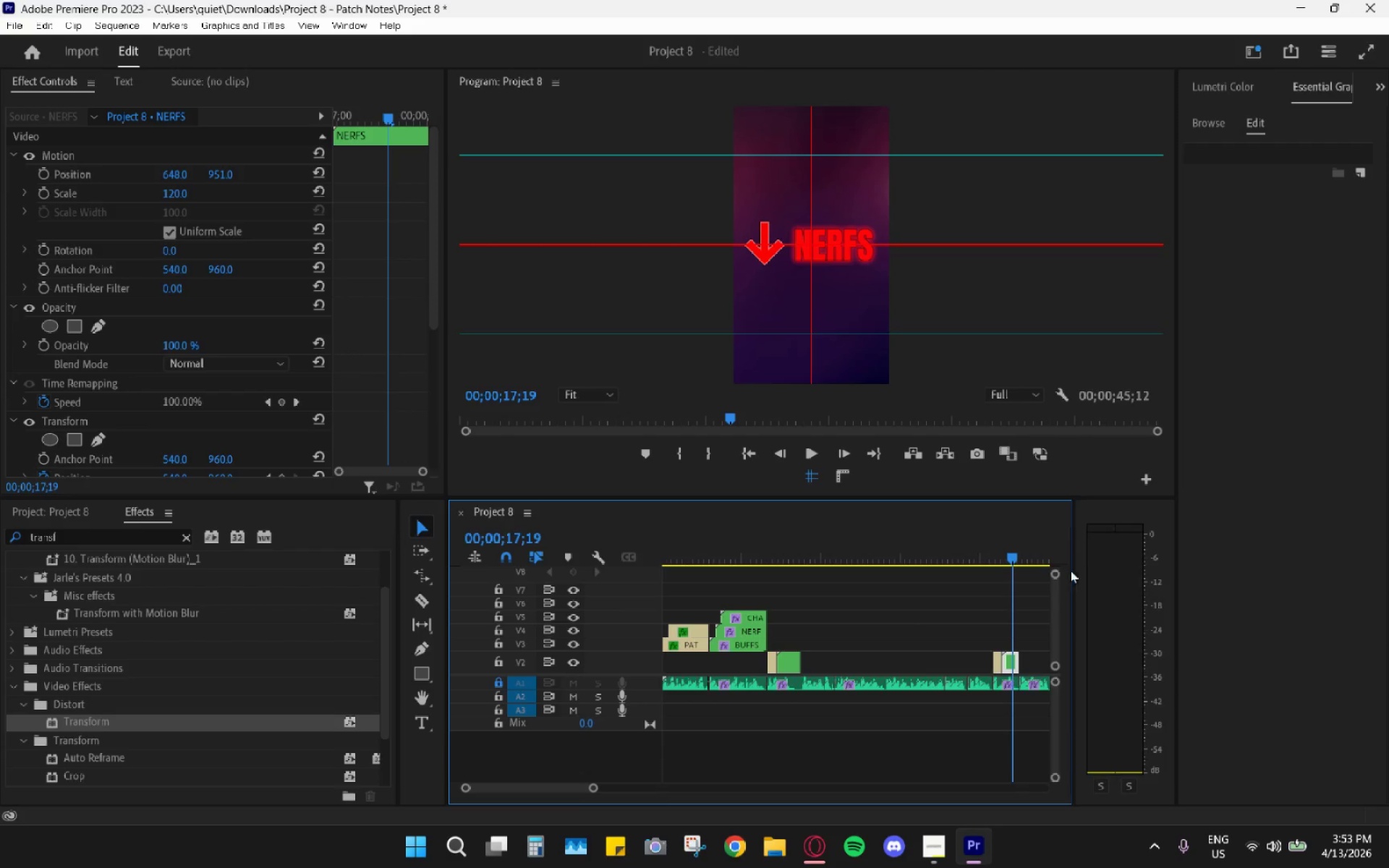 
left_click_drag(start_coordinate=[1007, 548], to_coordinate=[999, 545])
 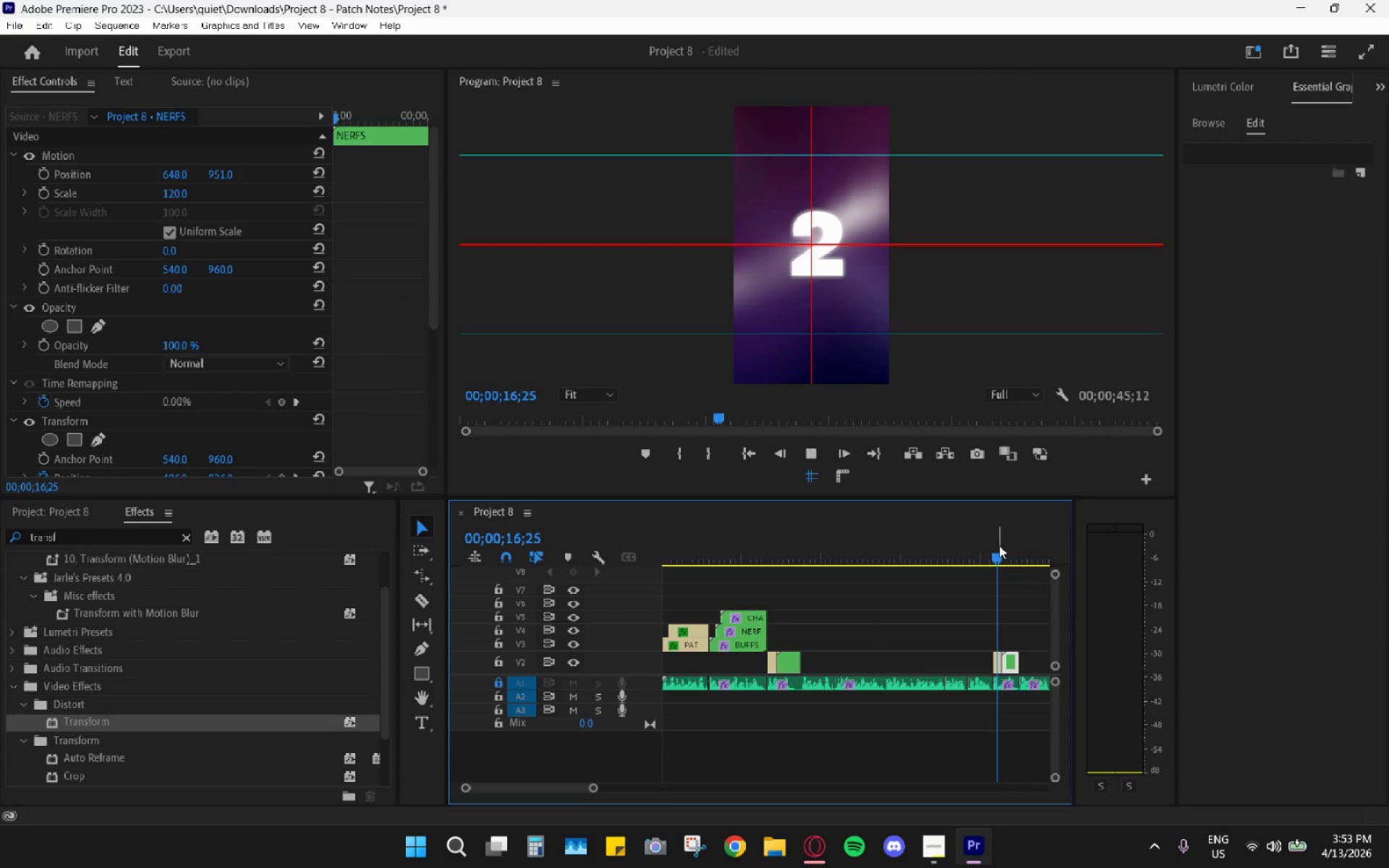 
key(Space)
 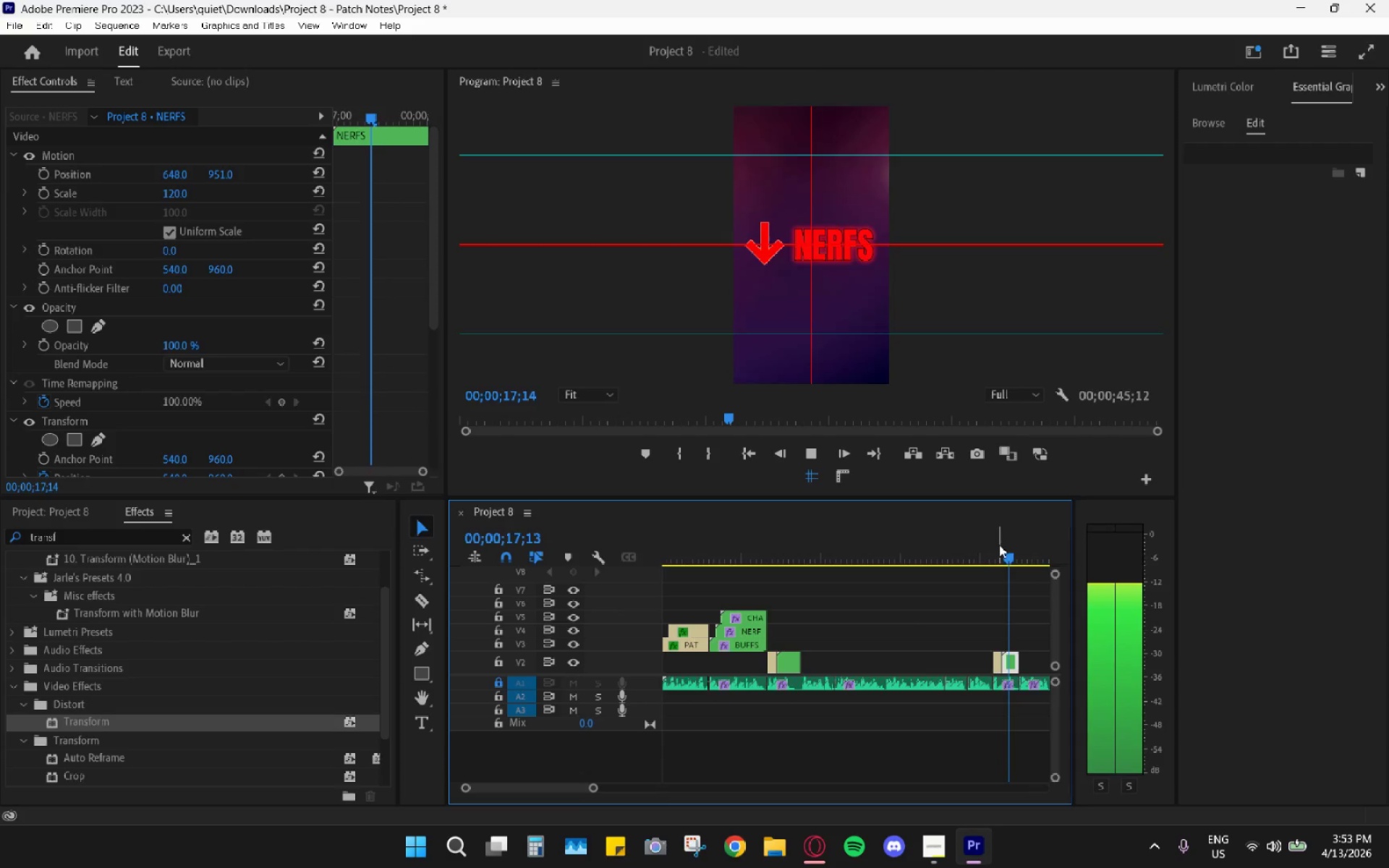 
key(Space)
 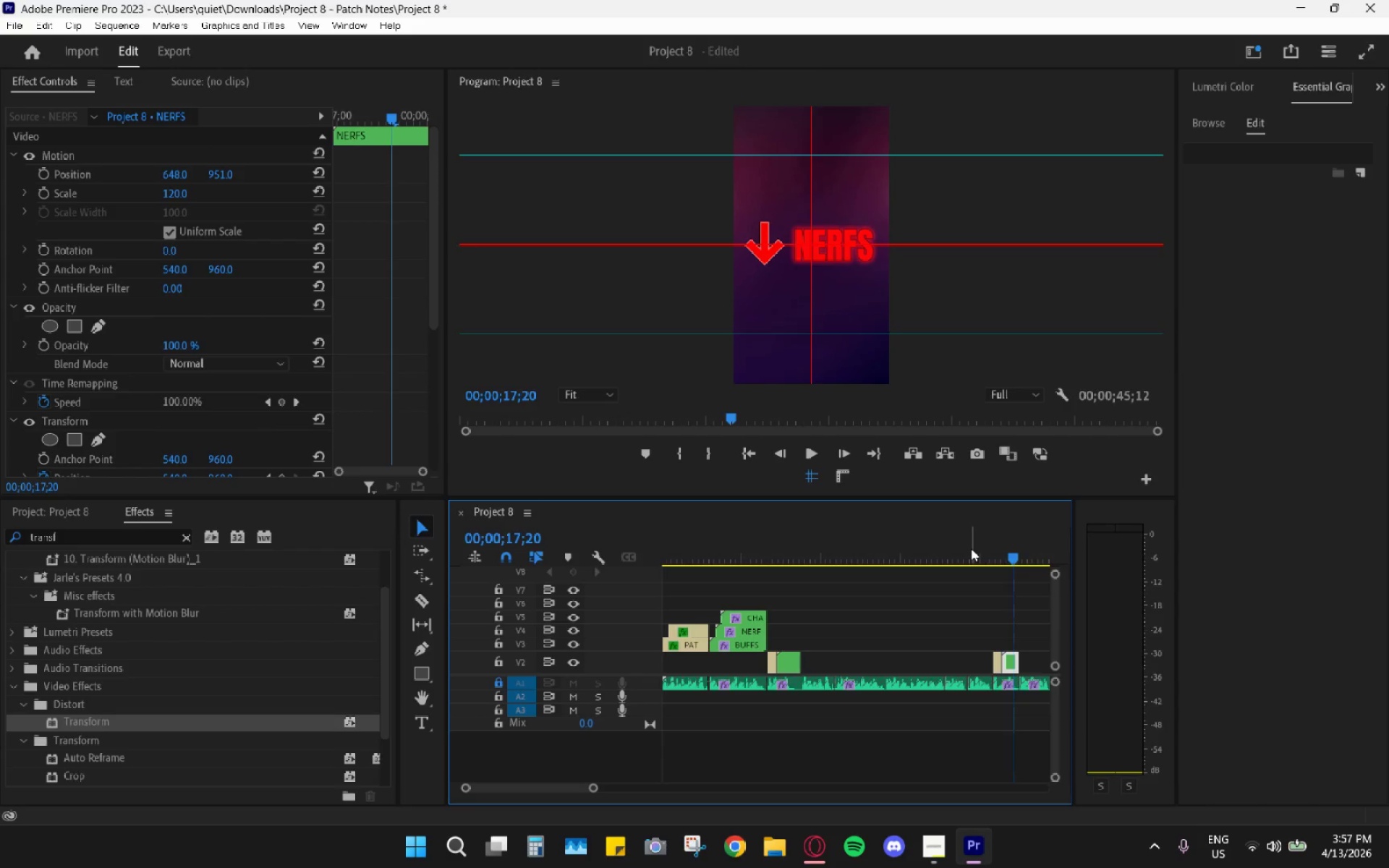 
wait(223.34)
 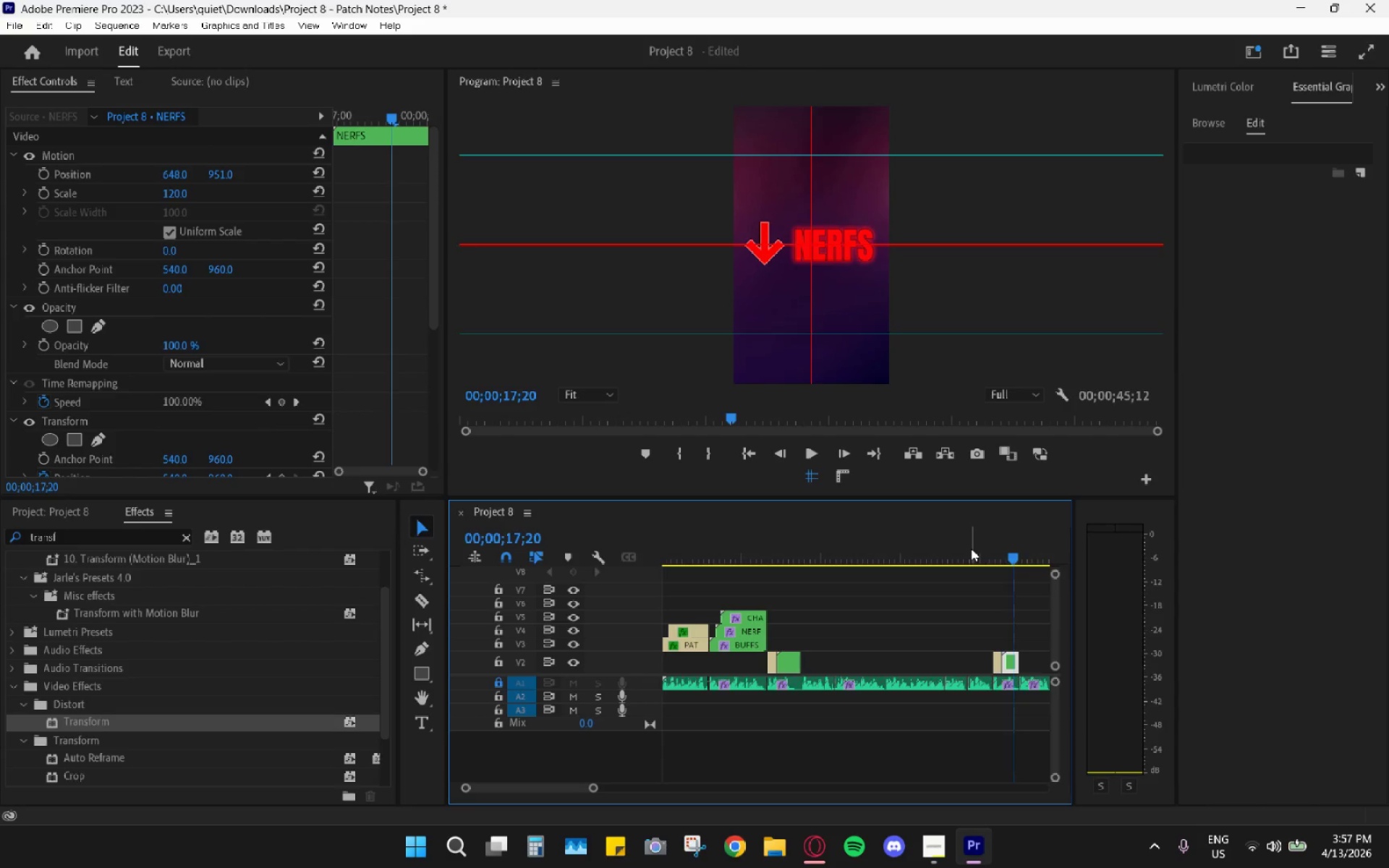 
left_click_drag(start_coordinate=[810, 555], to_coordinate=[768, 555])
 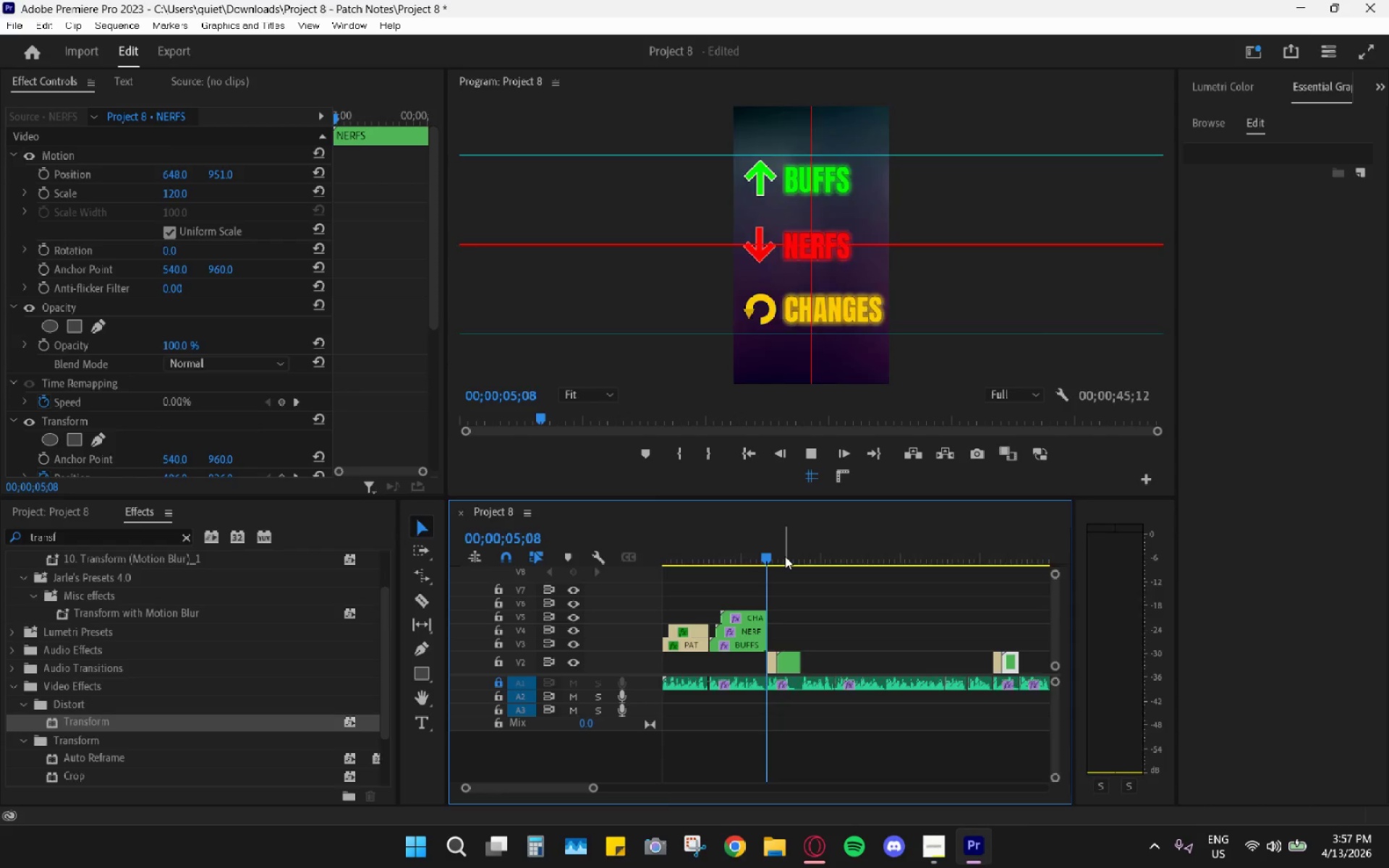 
key(Space)
 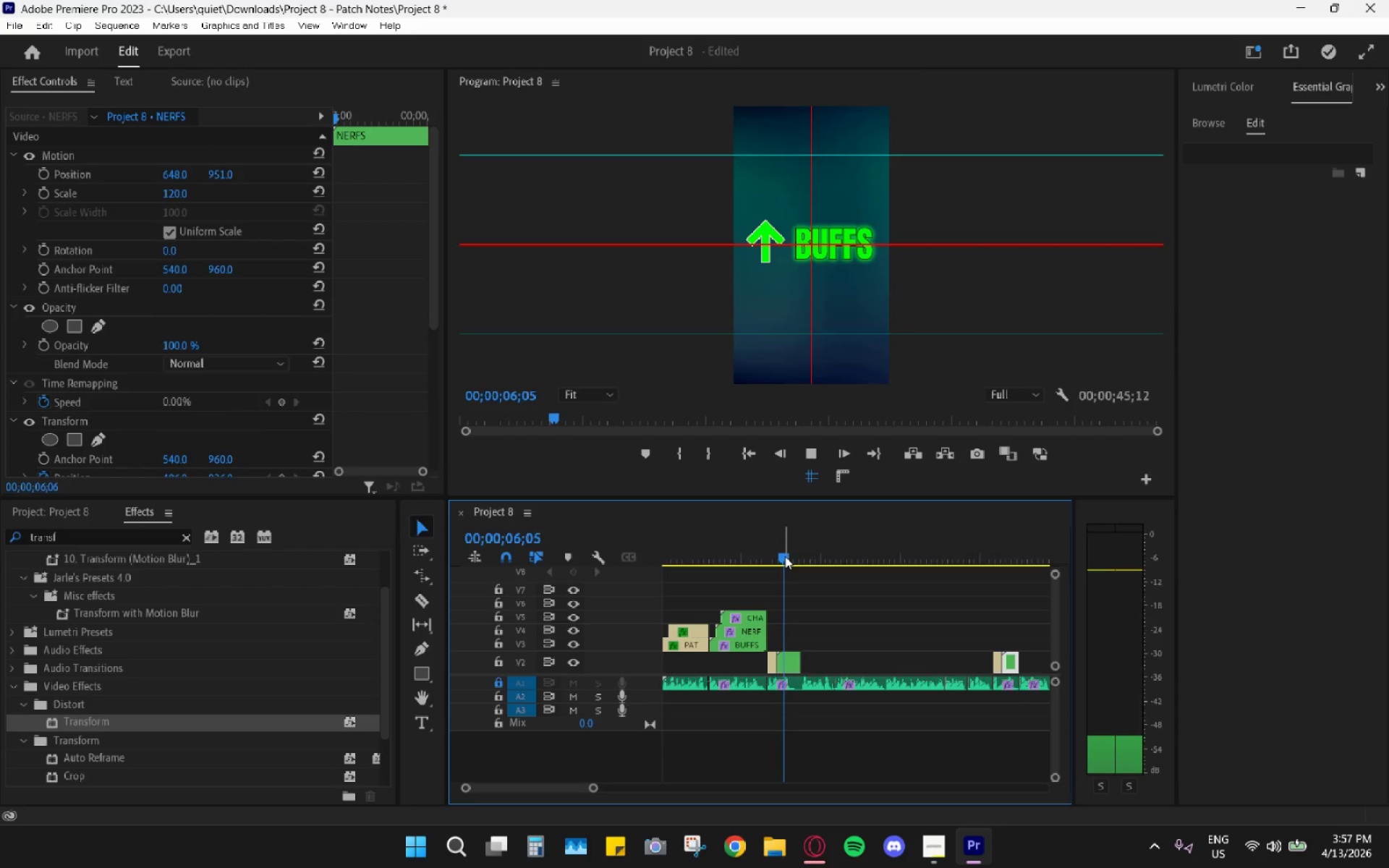 
key(Space)
 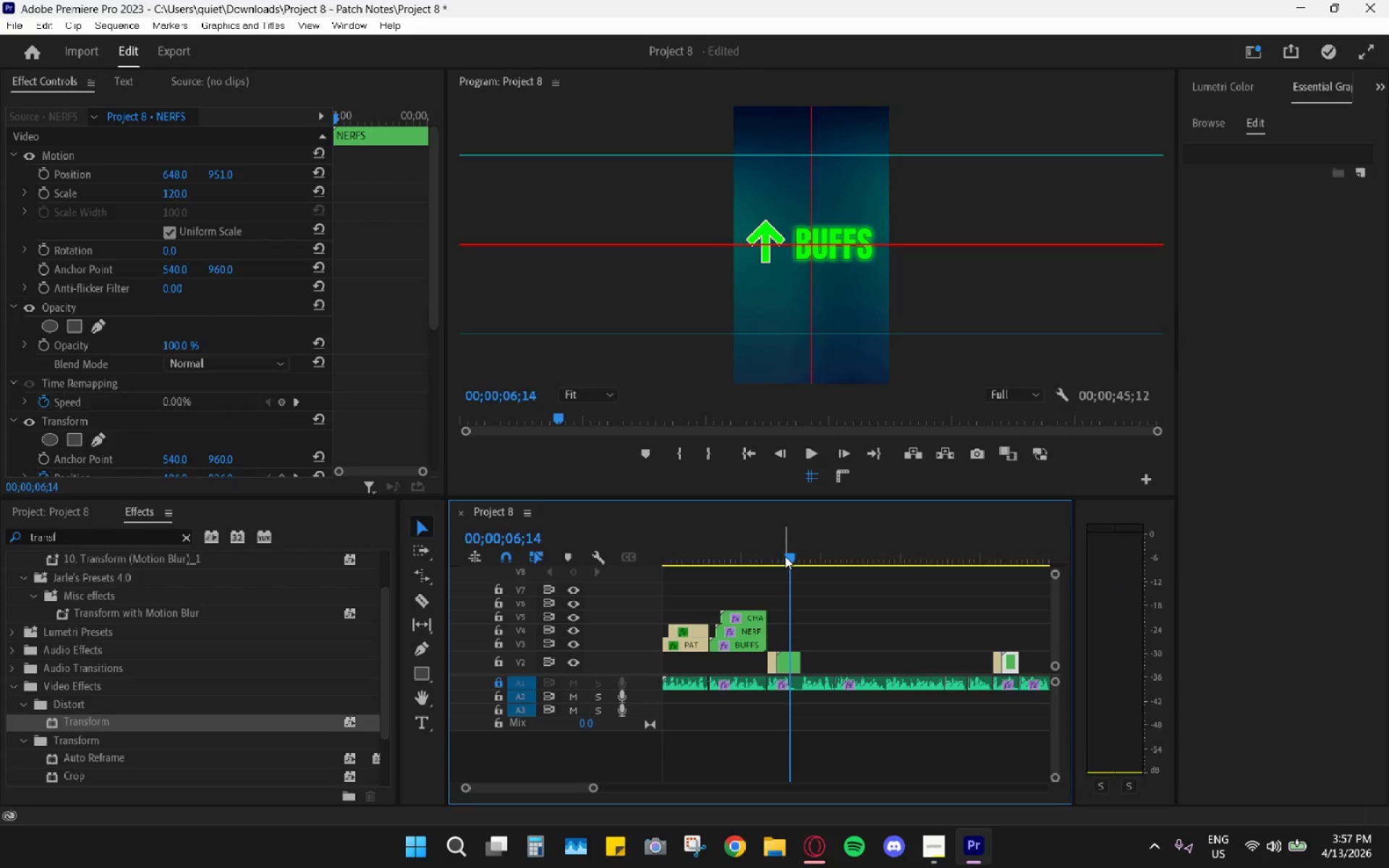 
key(Space)
 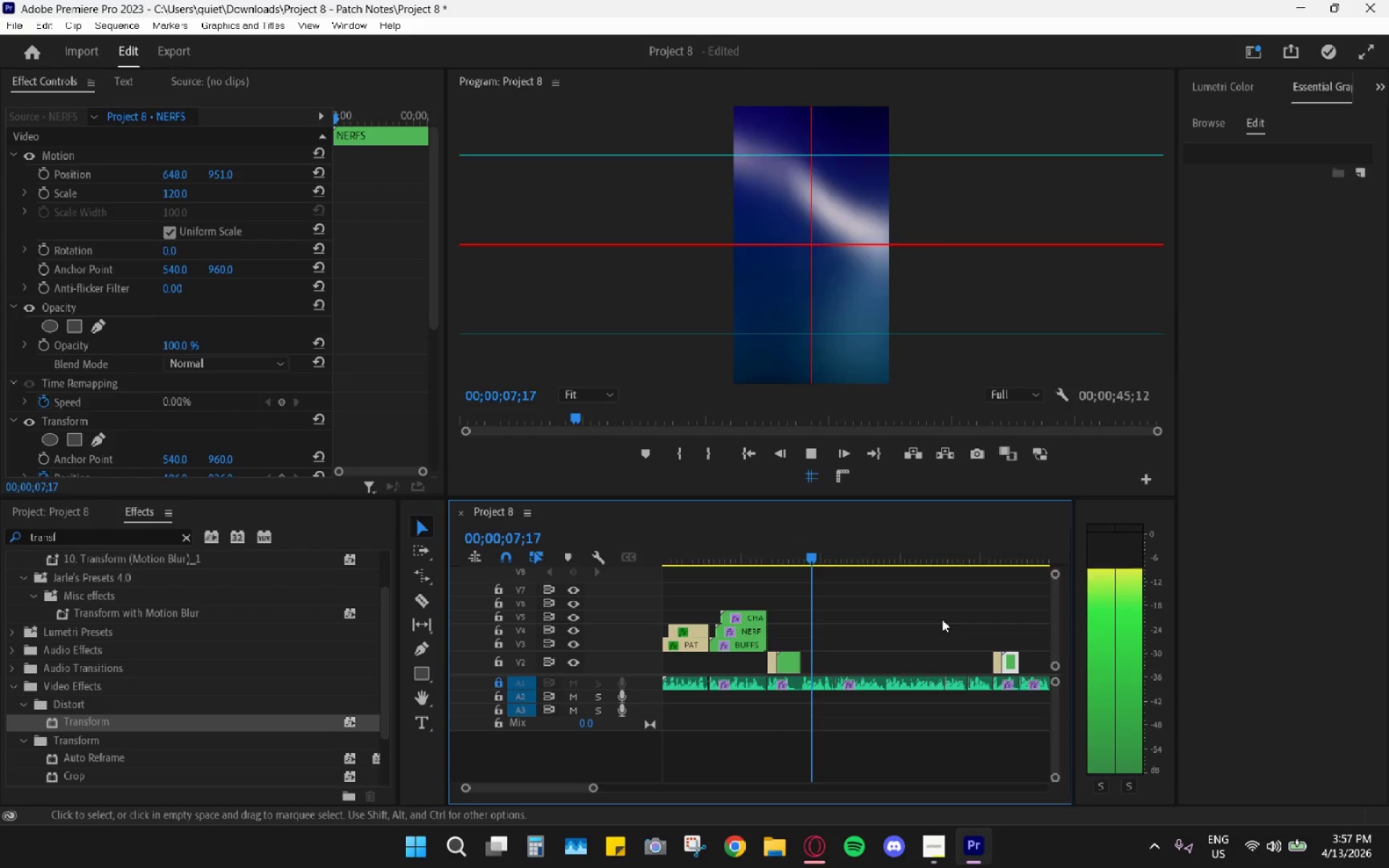 
left_click([989, 559])
 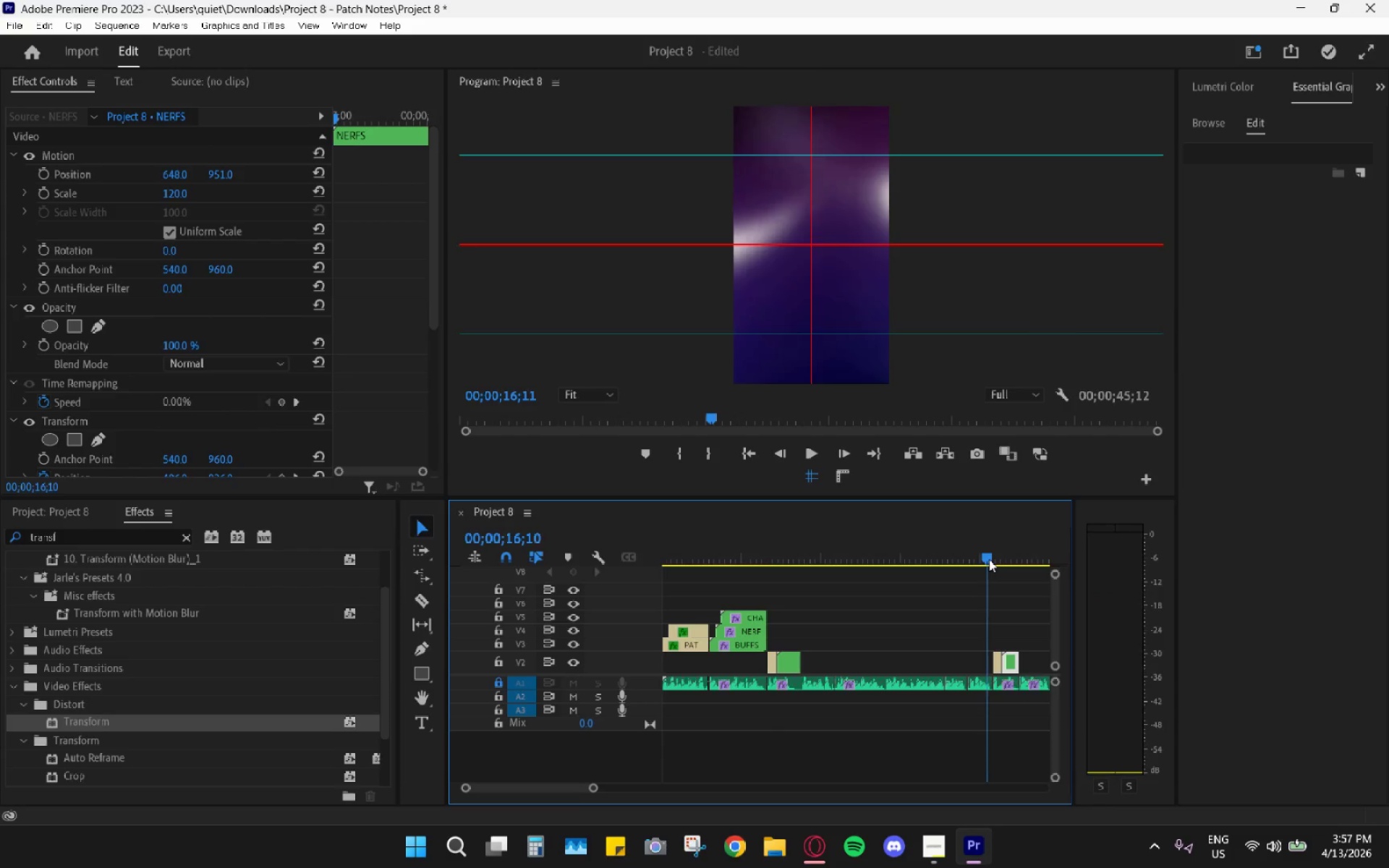 
key(Space)
 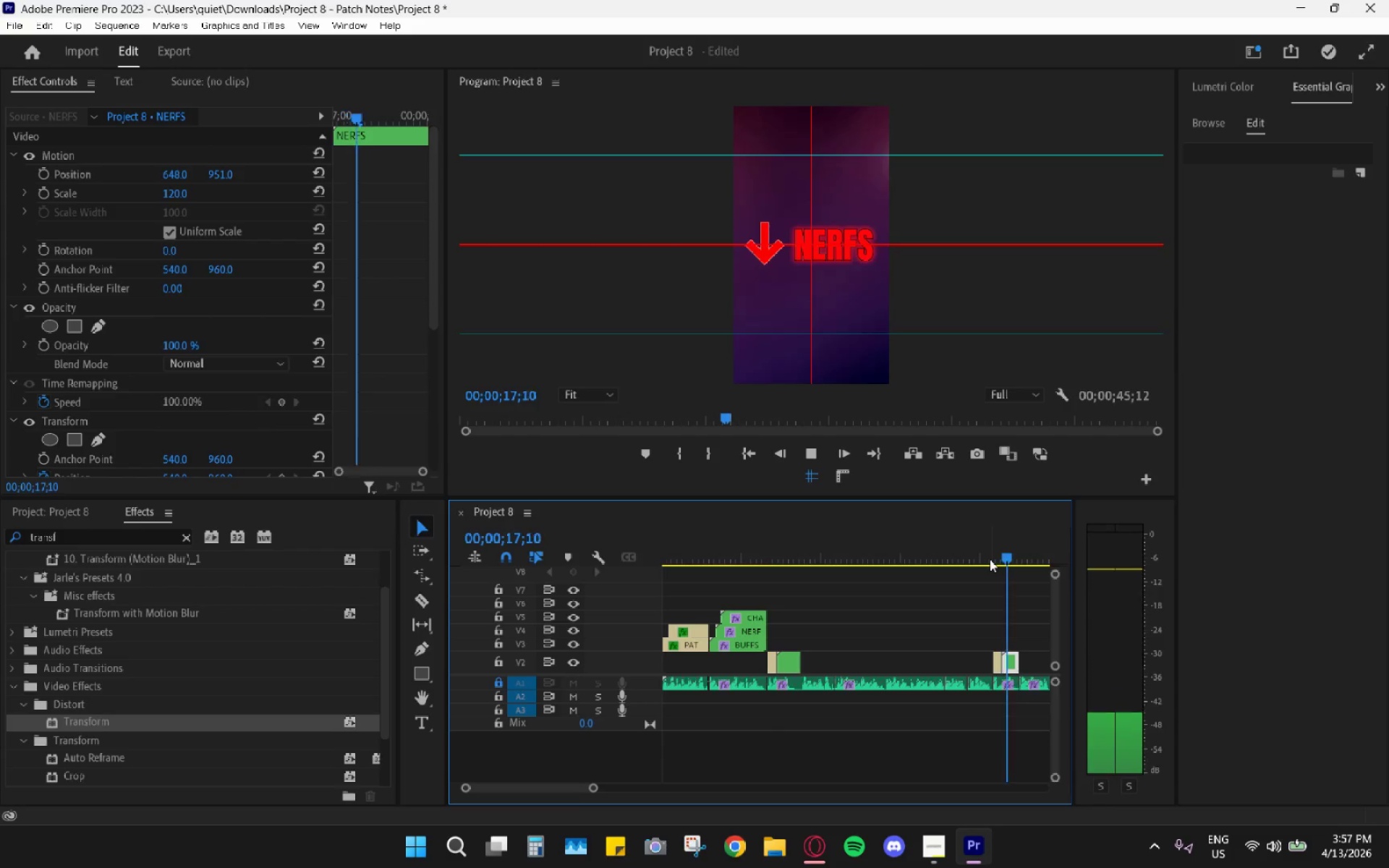 
key(Space)
 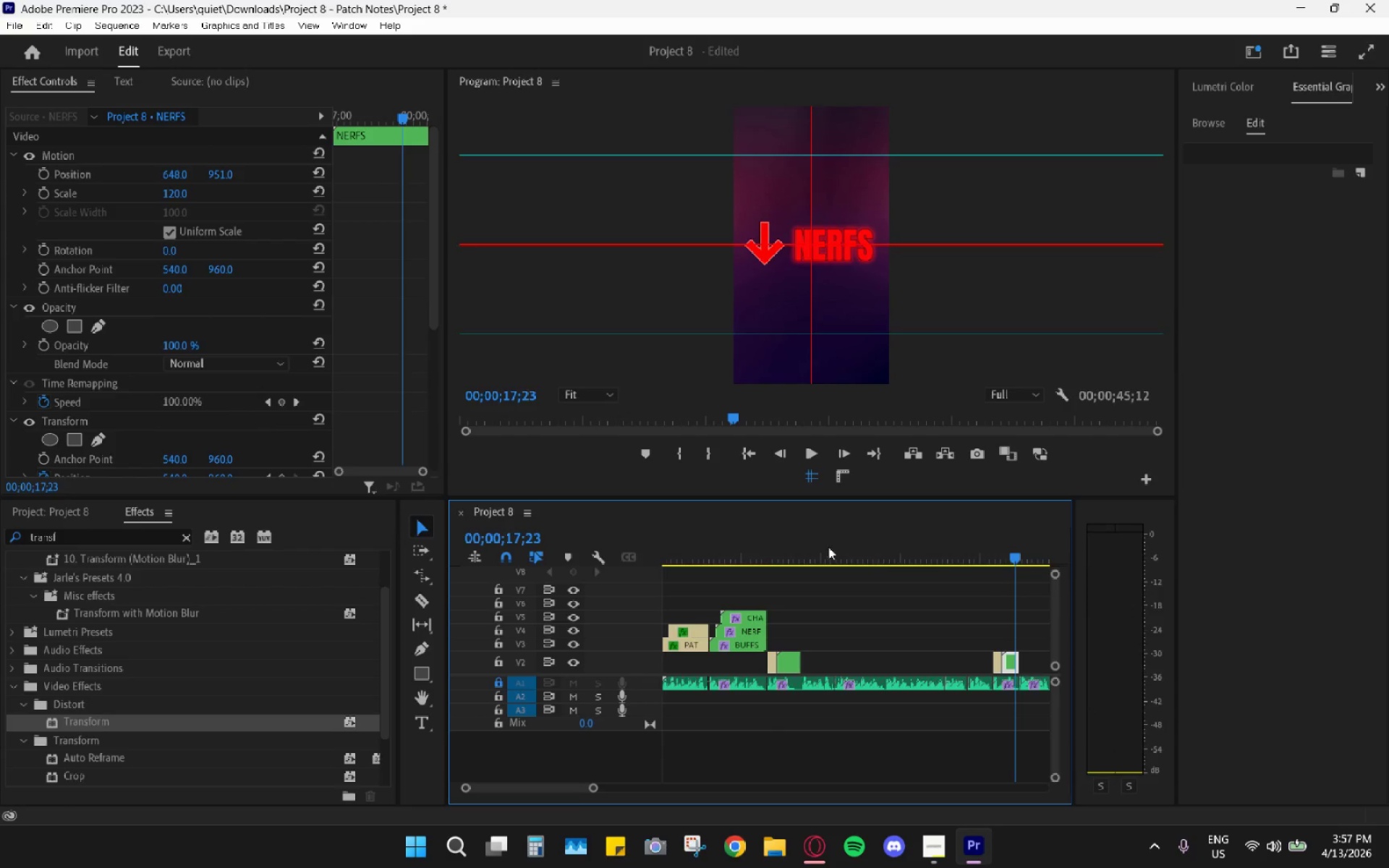 
left_click_drag(start_coordinate=[780, 546], to_coordinate=[775, 548])
 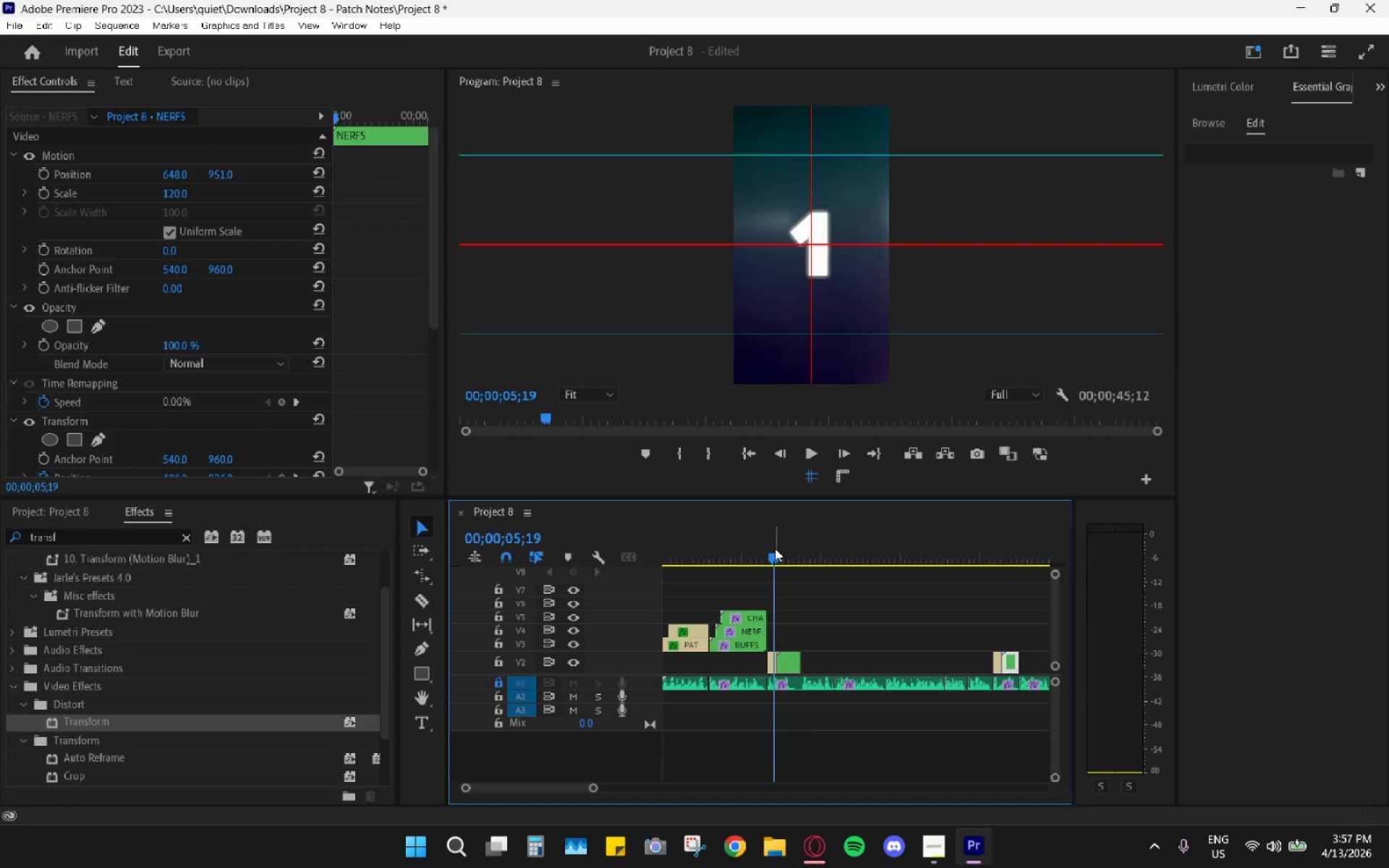 
key(Space)
 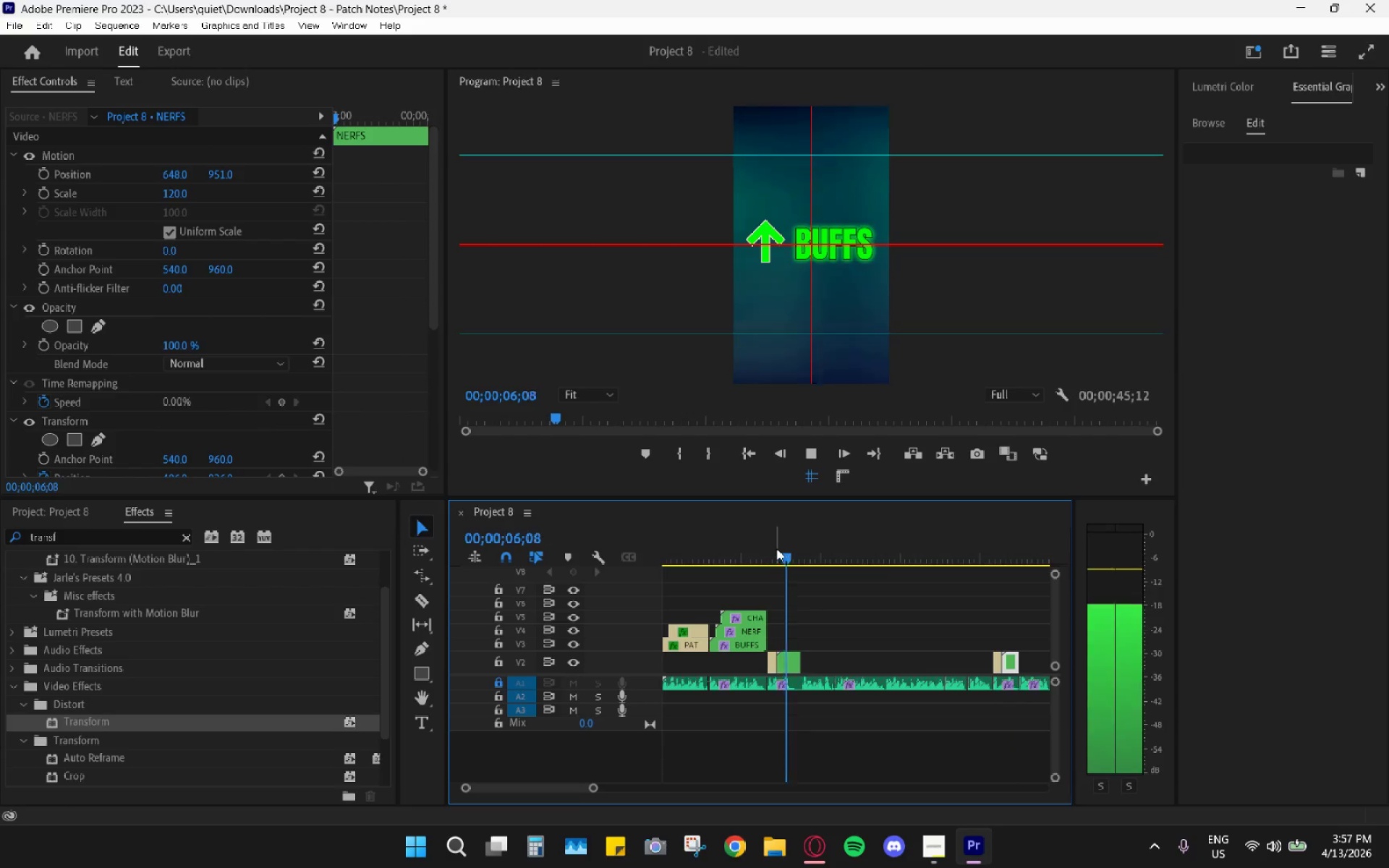 
key(Space)
 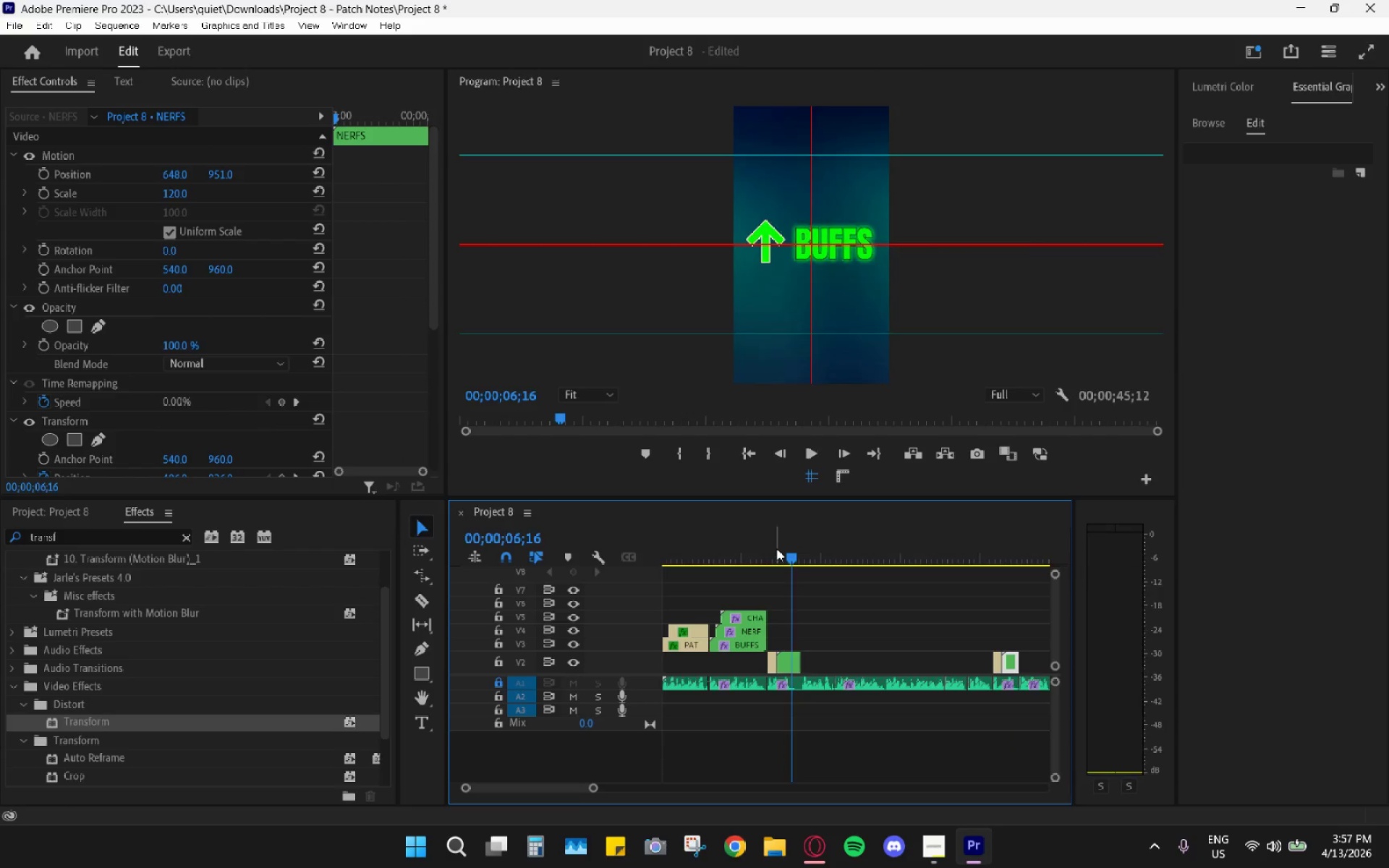 
left_click_drag(start_coordinate=[776, 548], to_coordinate=[1003, 542])
 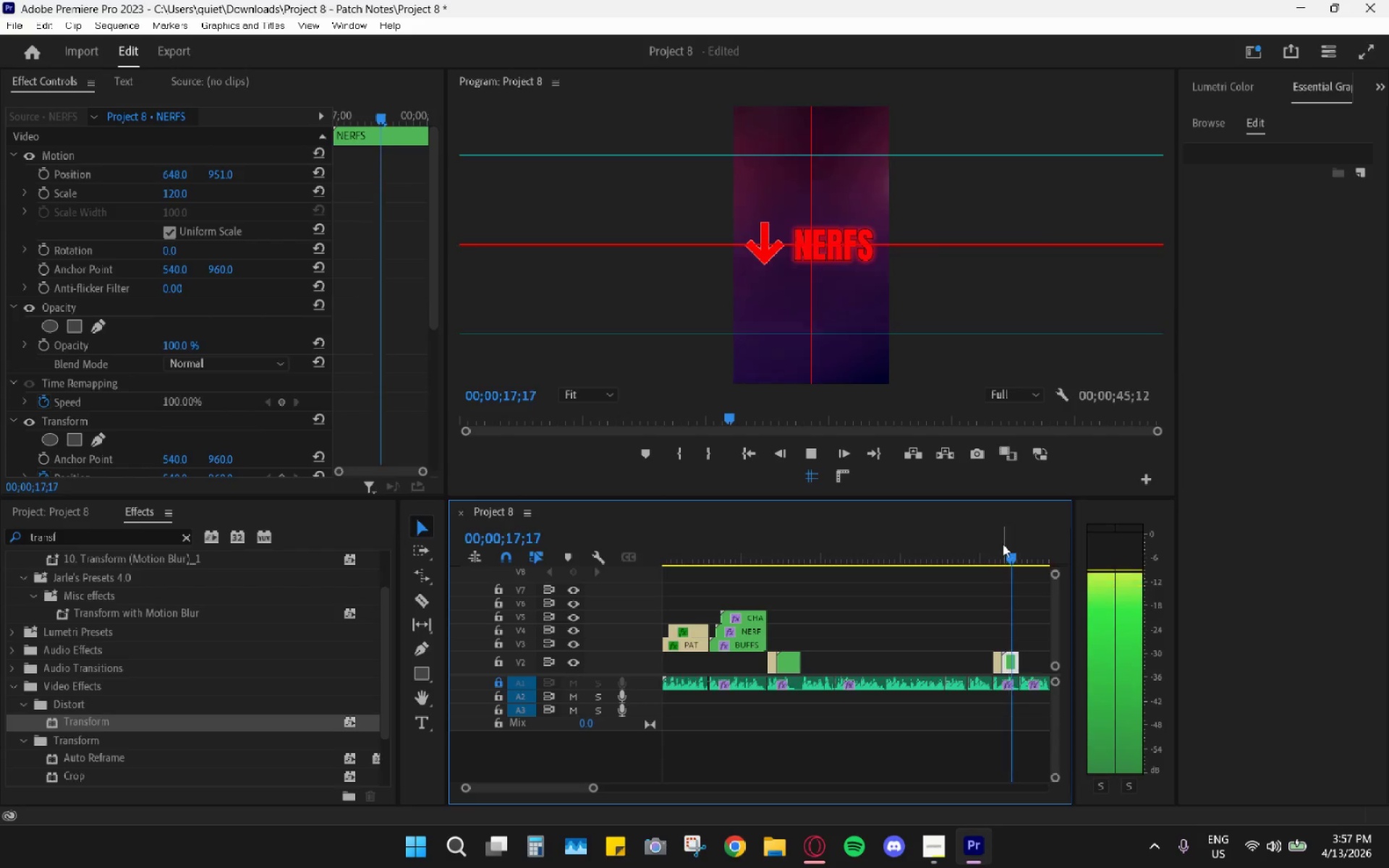 
key(Space)
 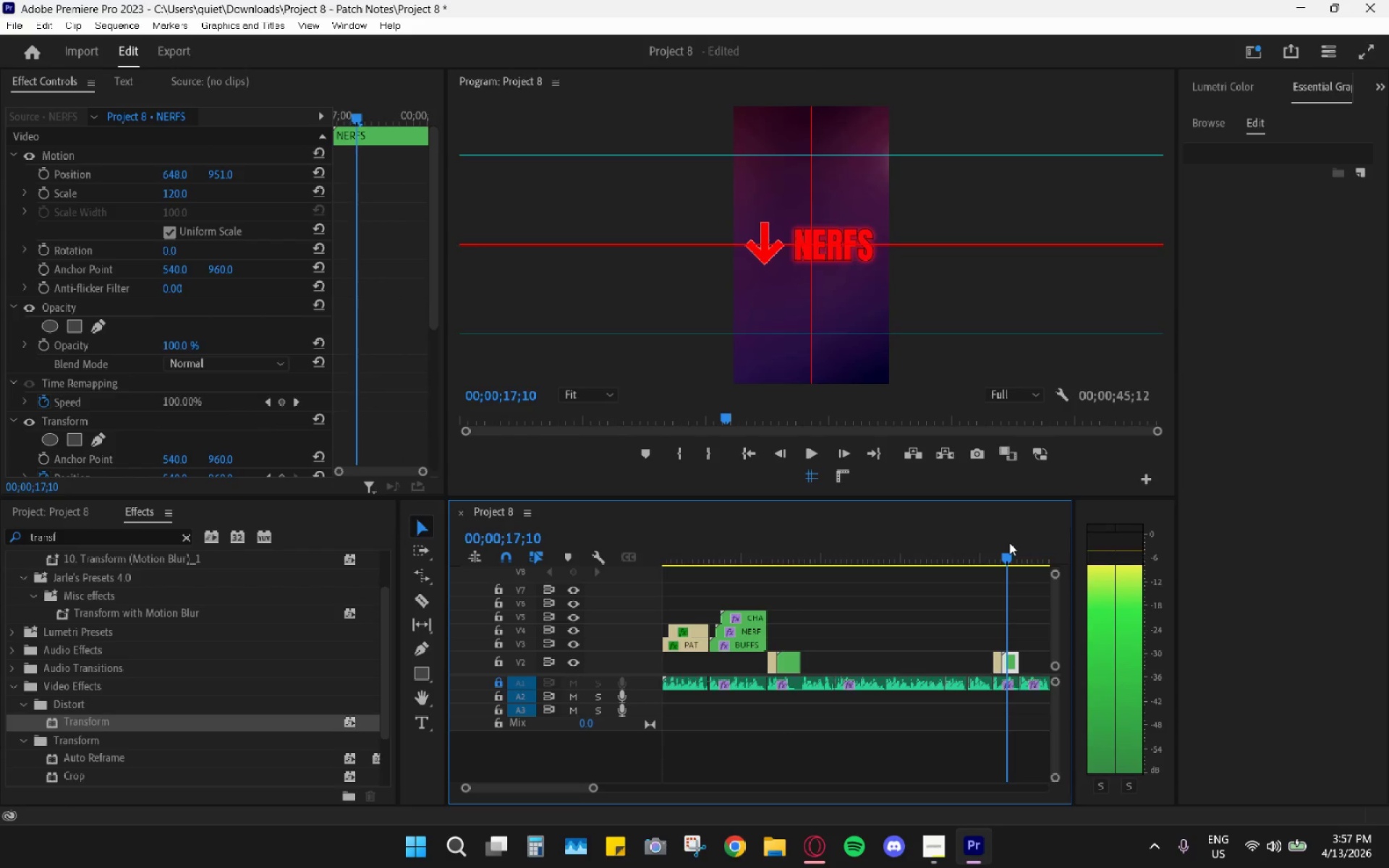 
key(Space)
 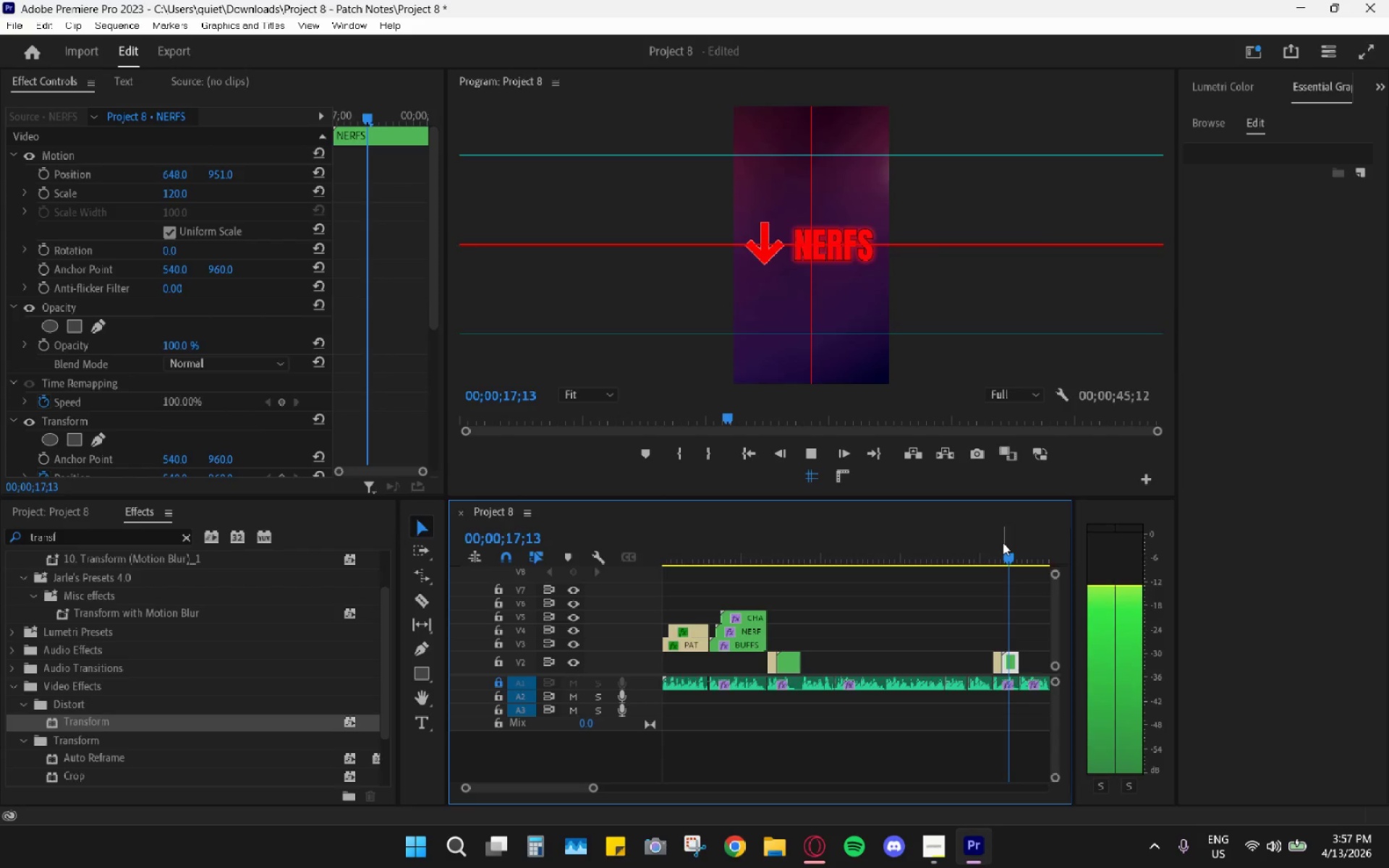 
key(Space)
 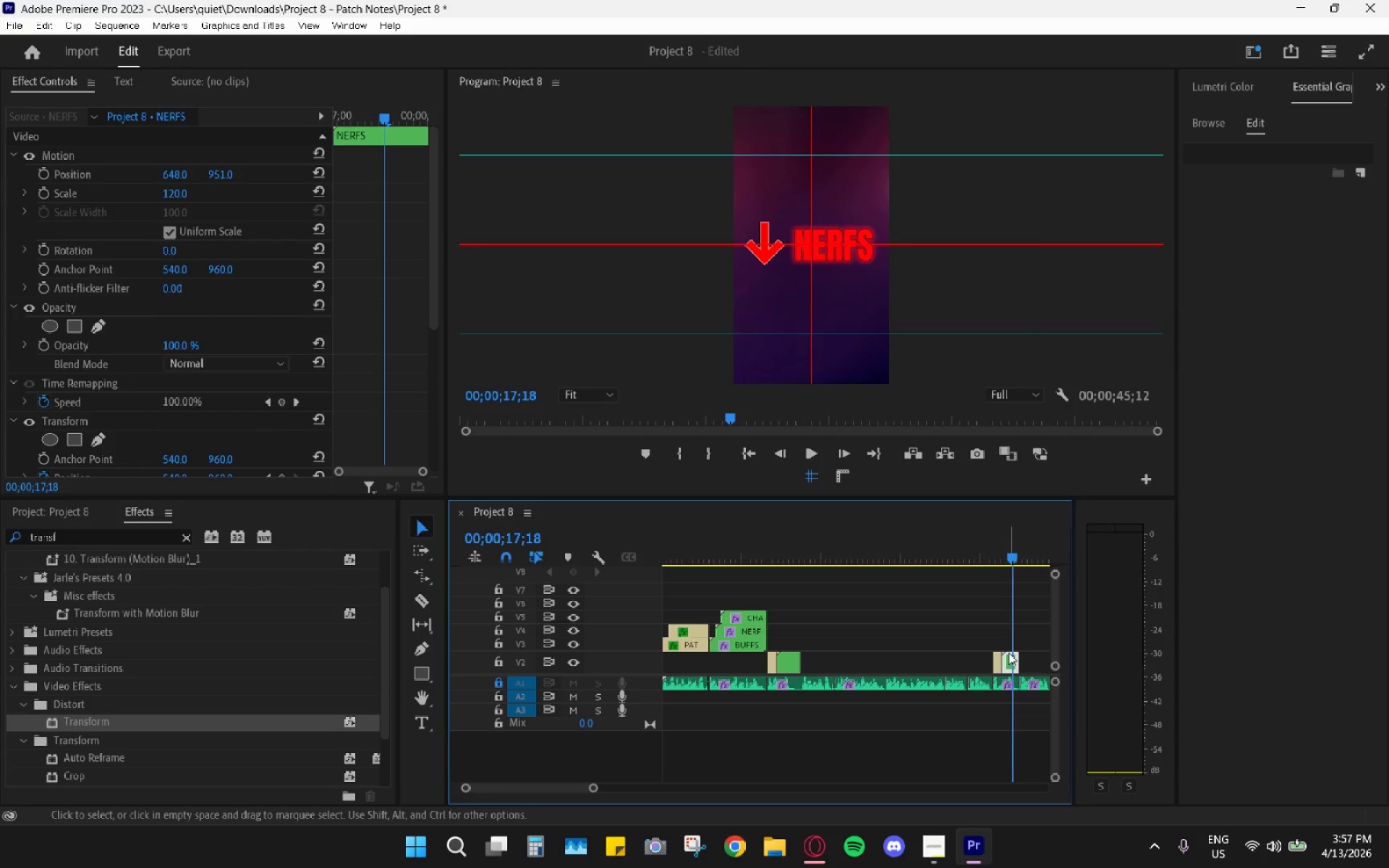 
left_click([1012, 660])
 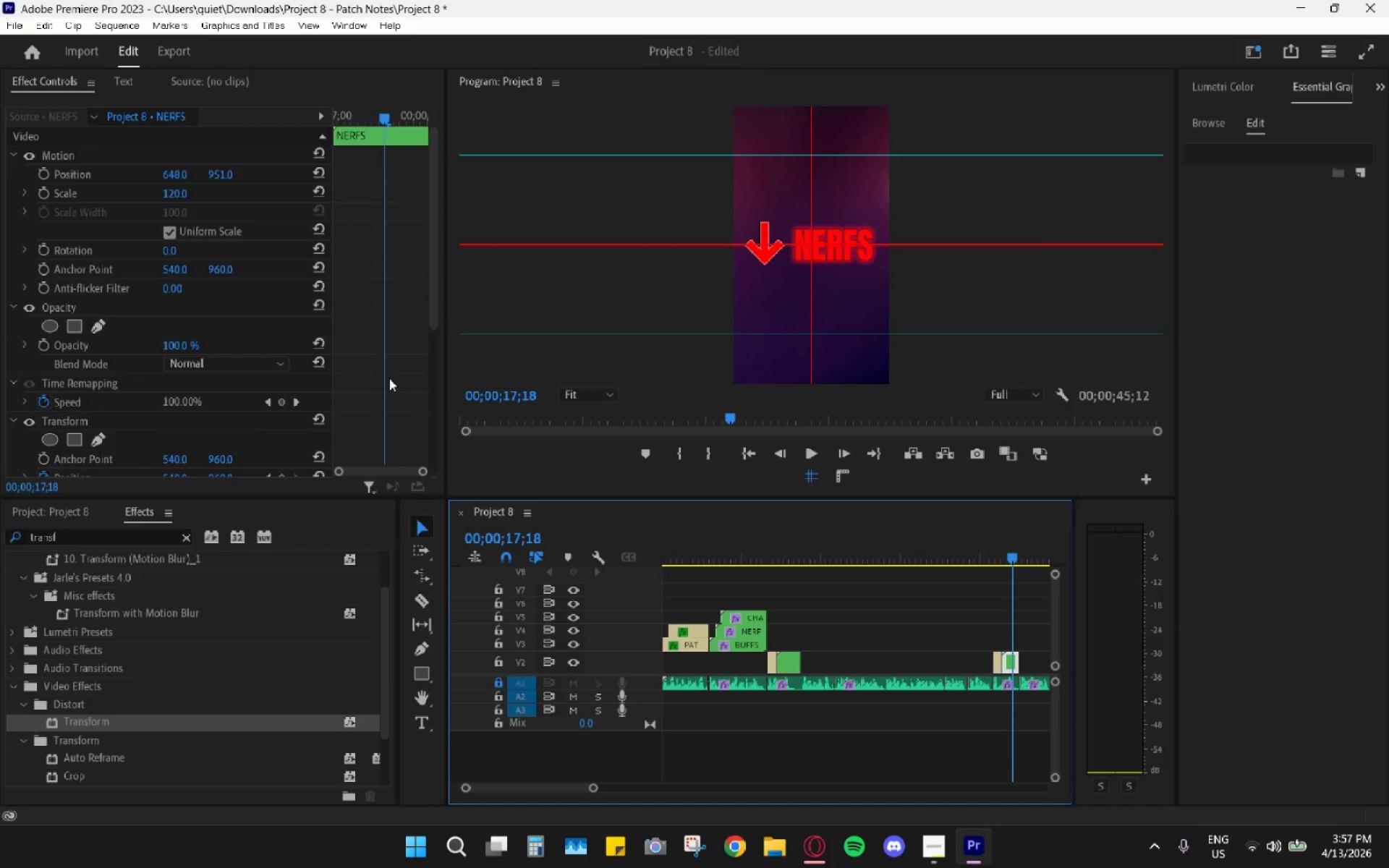 
scroll: coordinate [388, 378], scroll_direction: down, amount: 9.0
 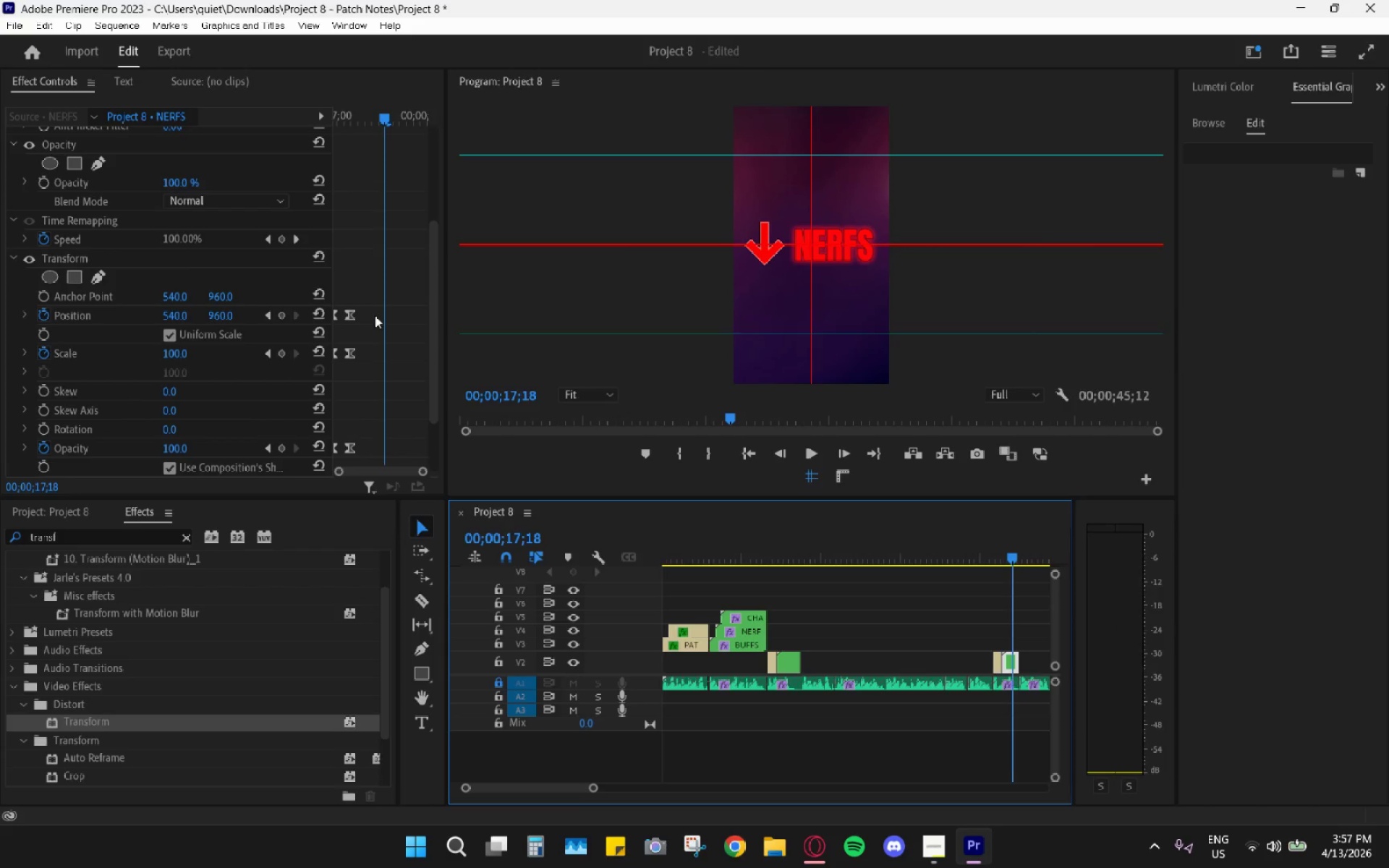 
left_click_drag(start_coordinate=[388, 114], to_coordinate=[324, 125])
 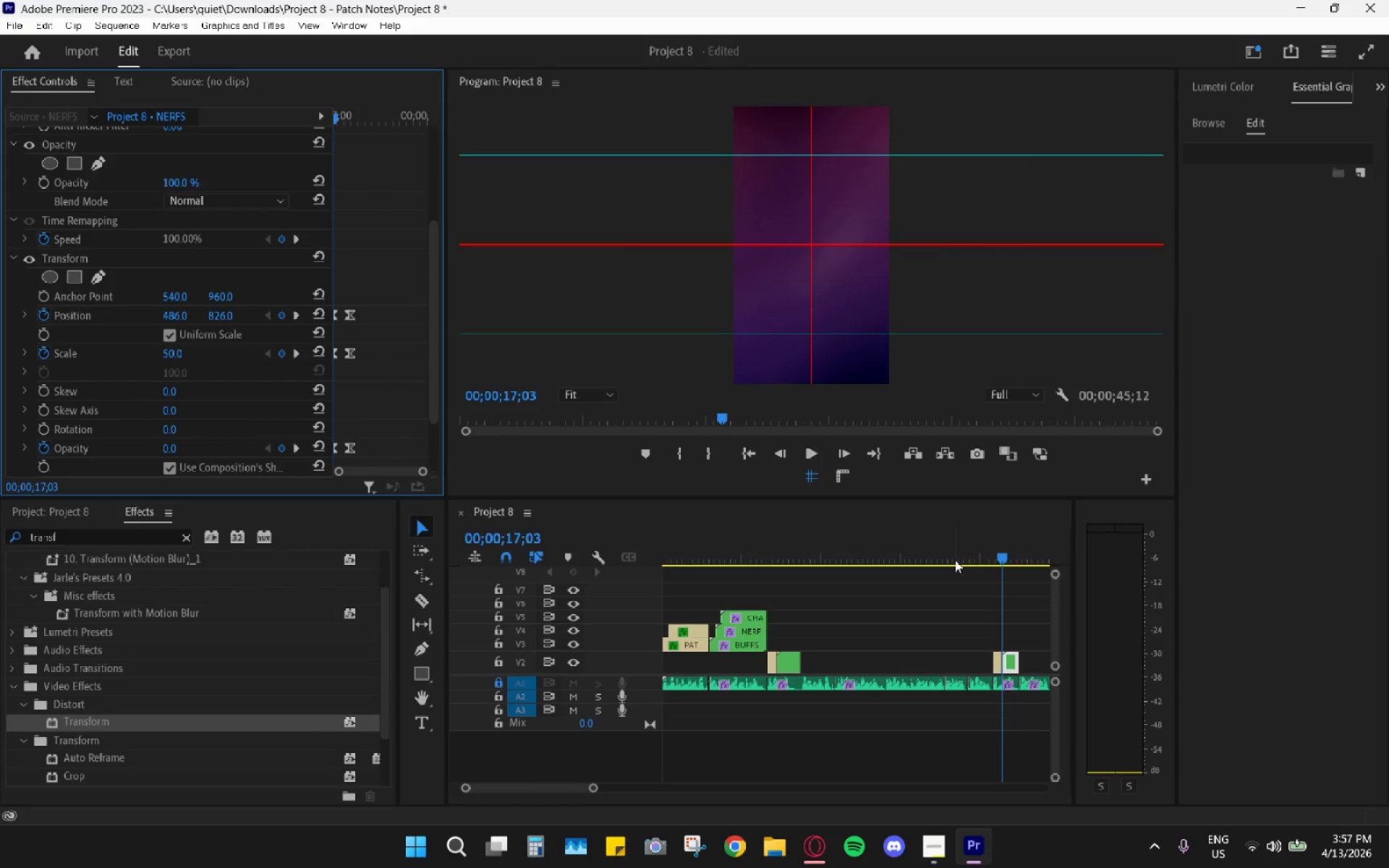 
left_click_drag(start_coordinate=[997, 563], to_coordinate=[1000, 566])
 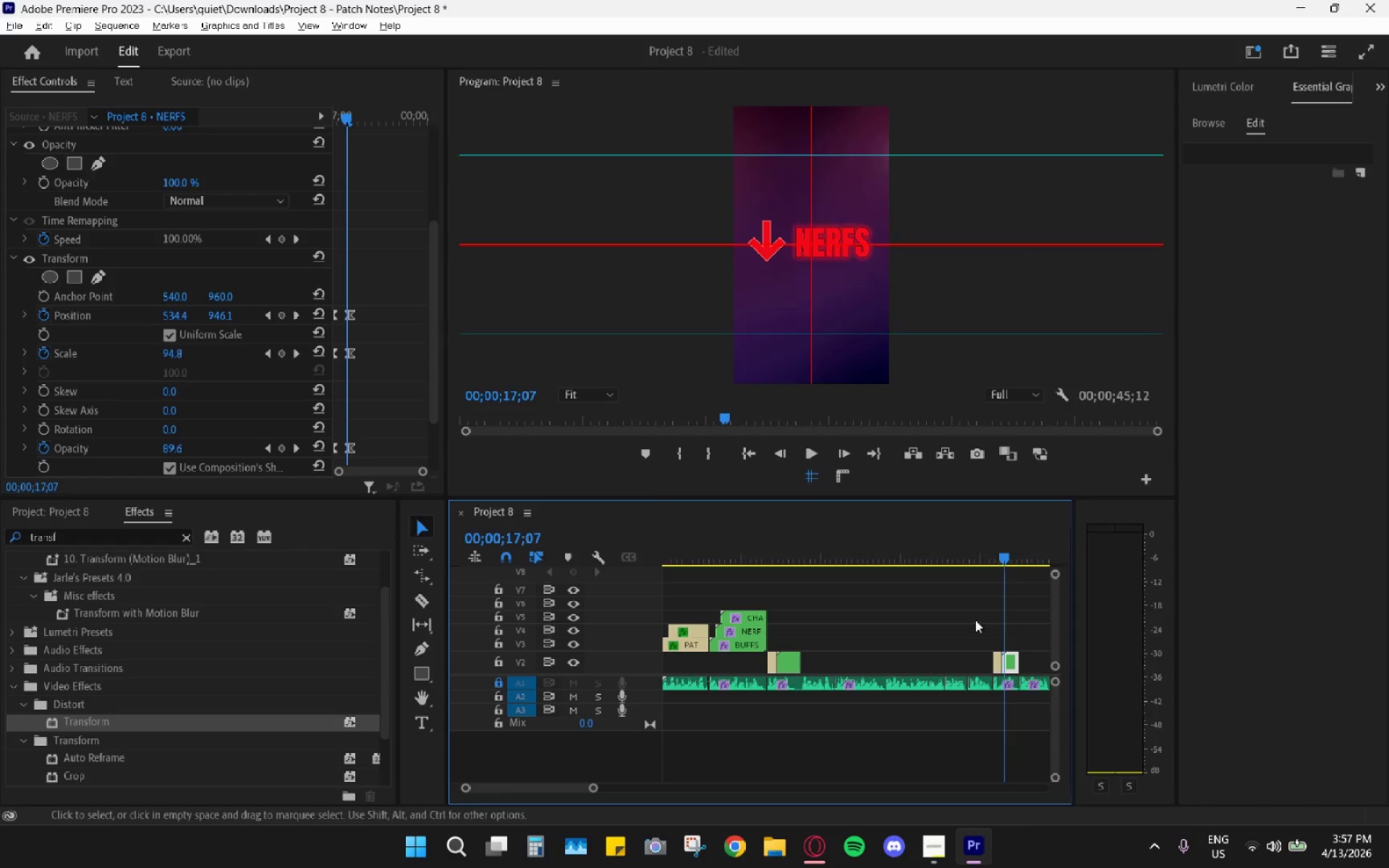 
hold_key(key=AltLeft, duration=0.73)
hold_key(key=AltLeft, duration=1.2)
scroll: coordinate [906, 663], scroll_direction: up, amount: 14.0
 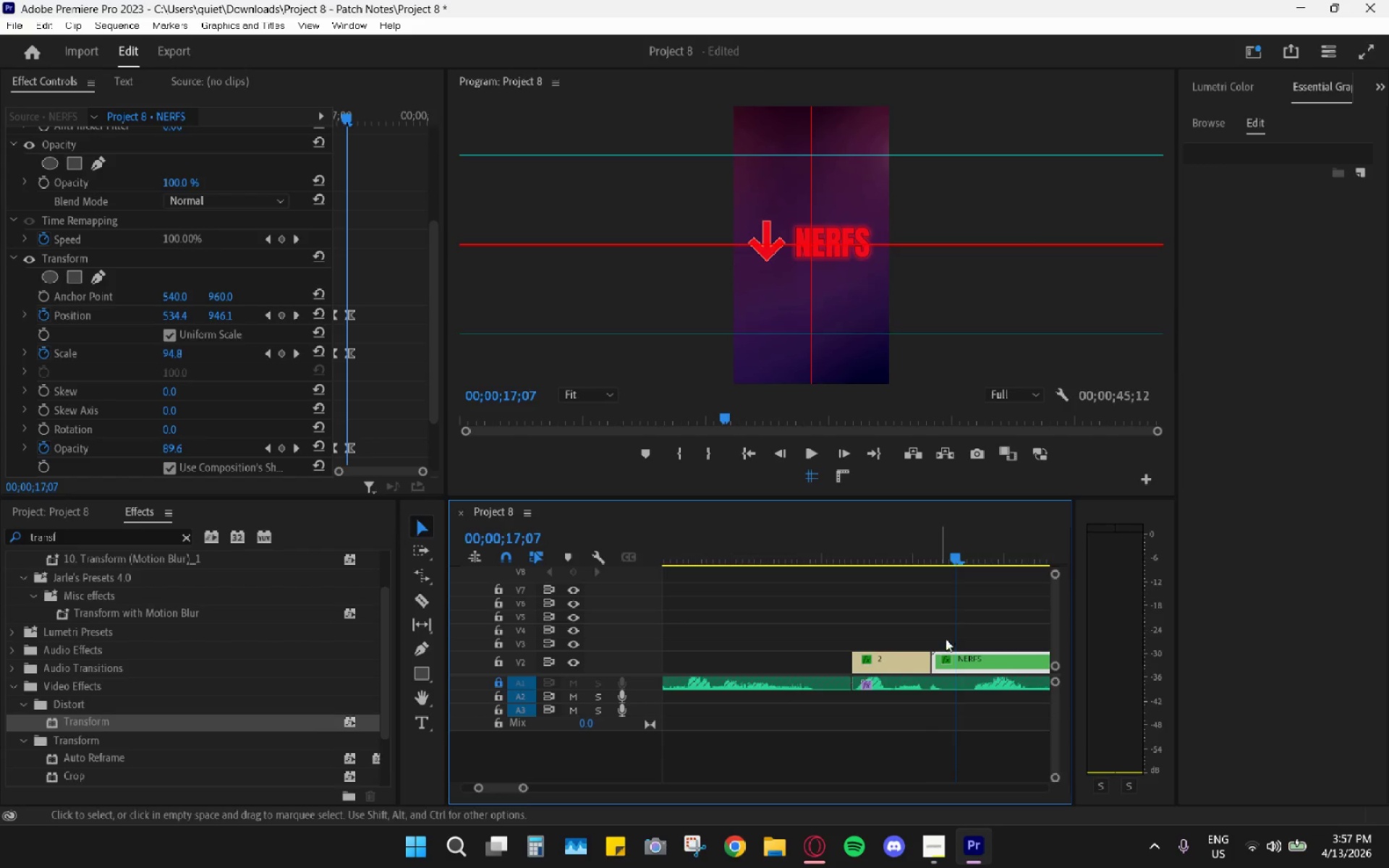 
left_click_drag(start_coordinate=[954, 550], to_coordinate=[943, 553])
 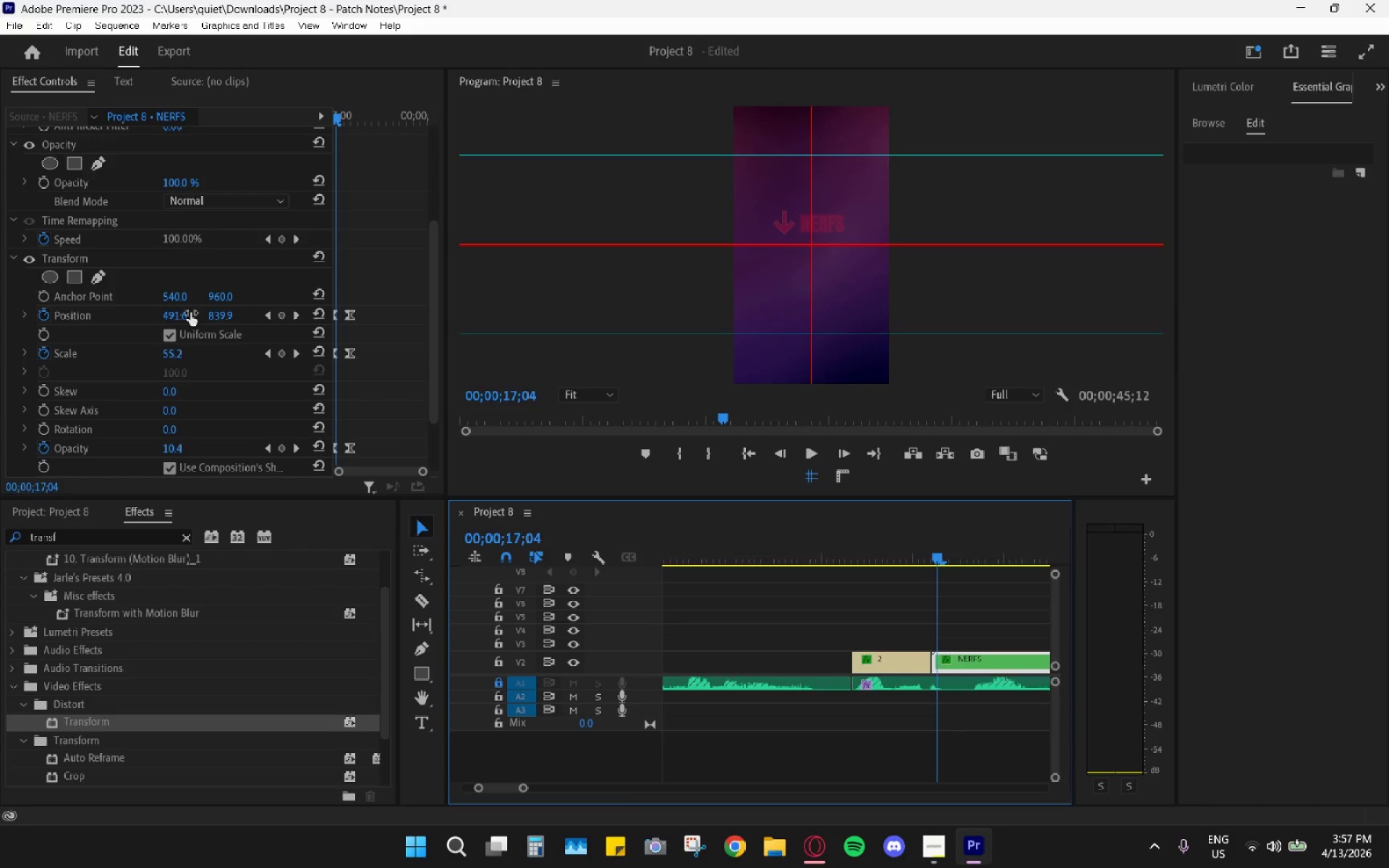 
hold_key(key=AltLeft, duration=0.64)
scroll: coordinate [362, 410], scroll_direction: up, amount: 5.0
 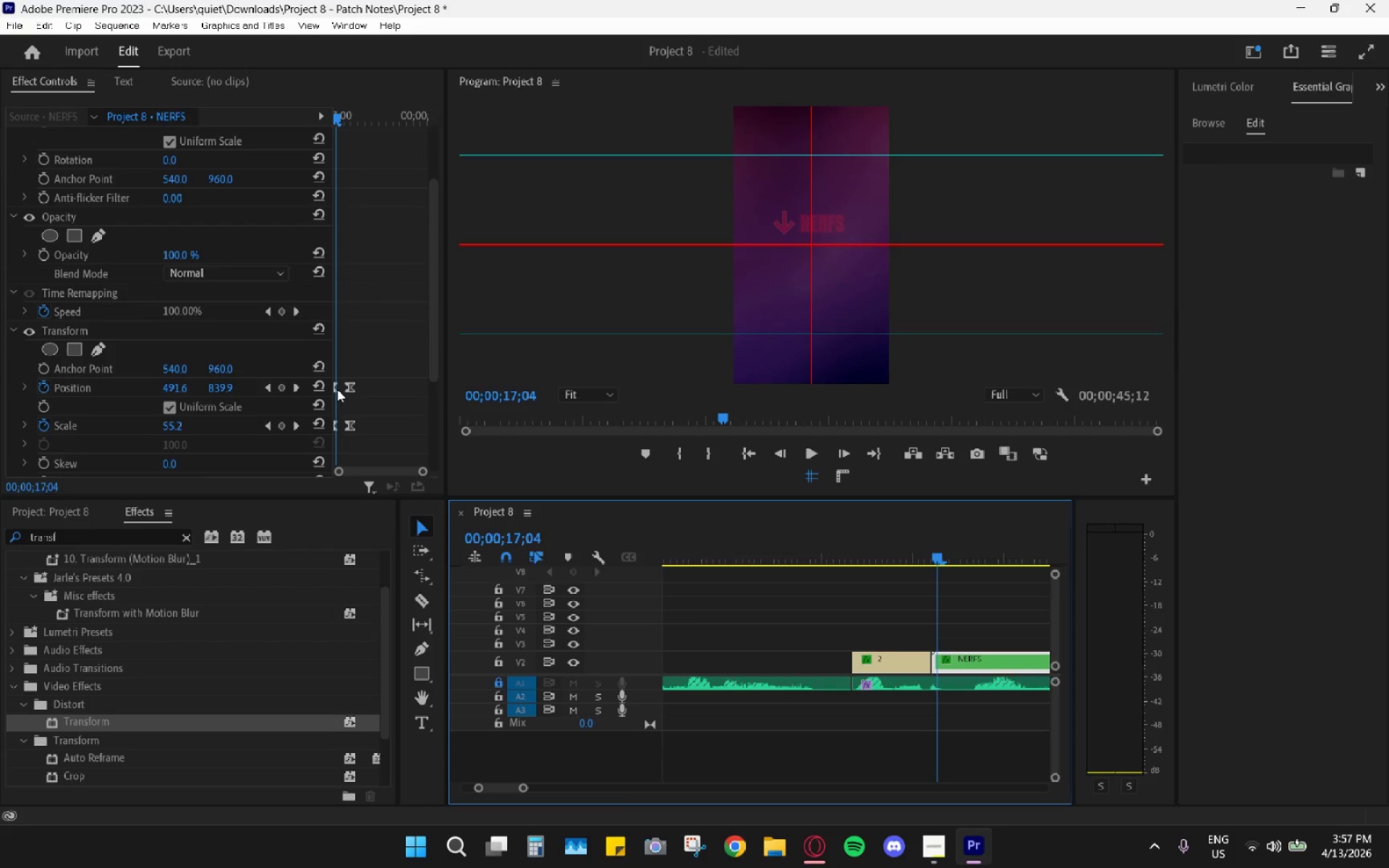 
left_click([337, 389])
 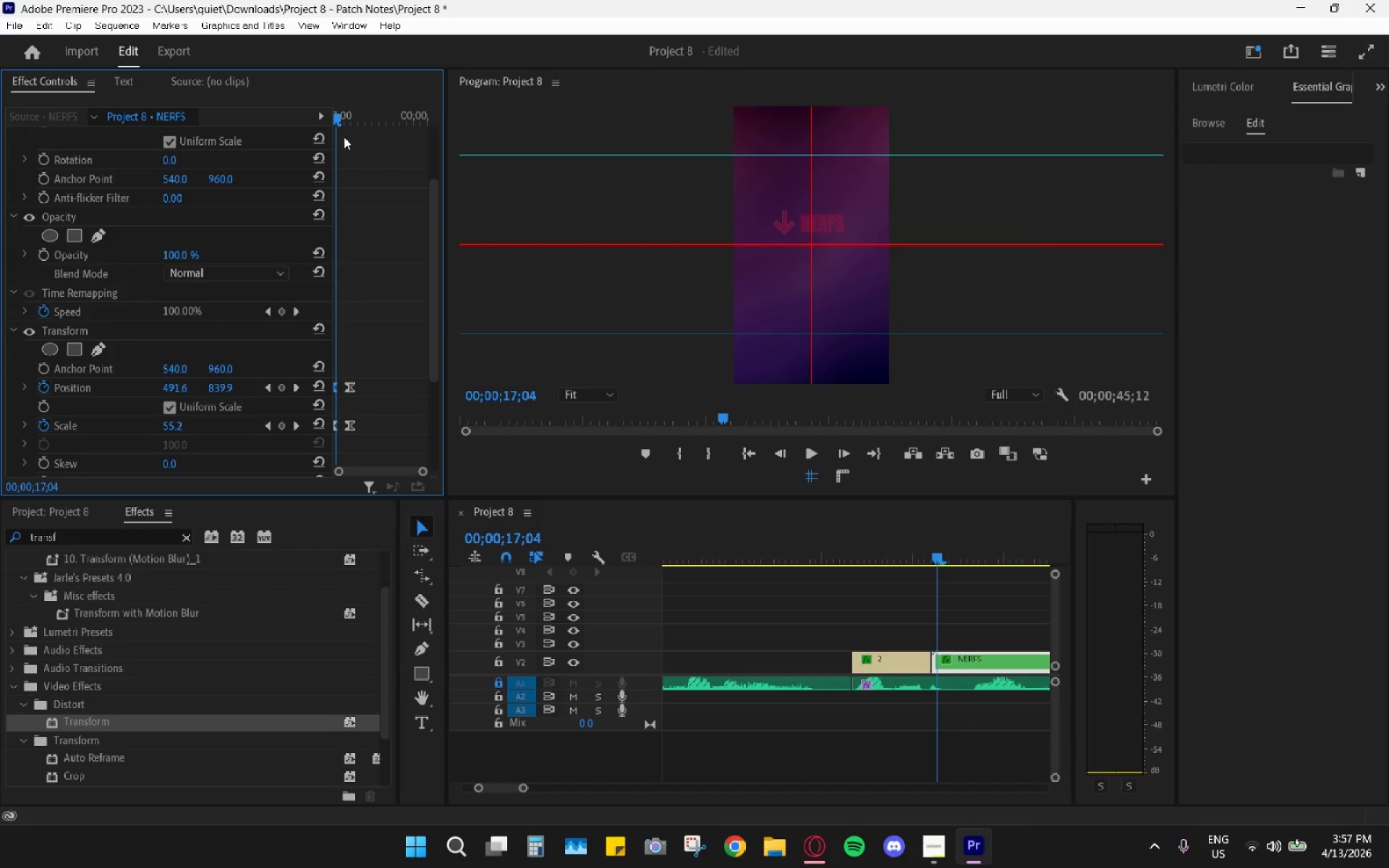 
left_click_drag(start_coordinate=[333, 119], to_coordinate=[303, 120])
 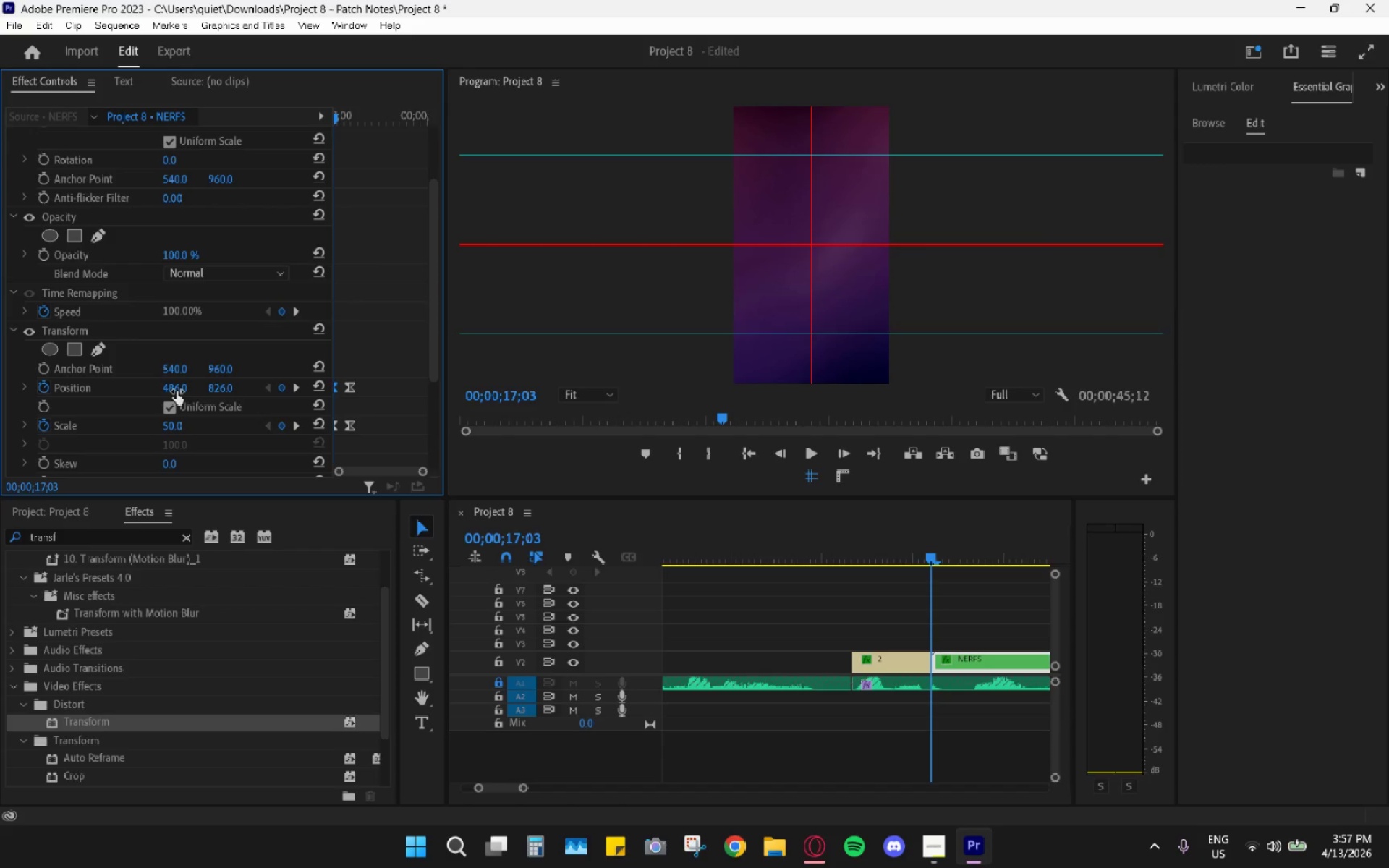 
left_click([177, 391])
 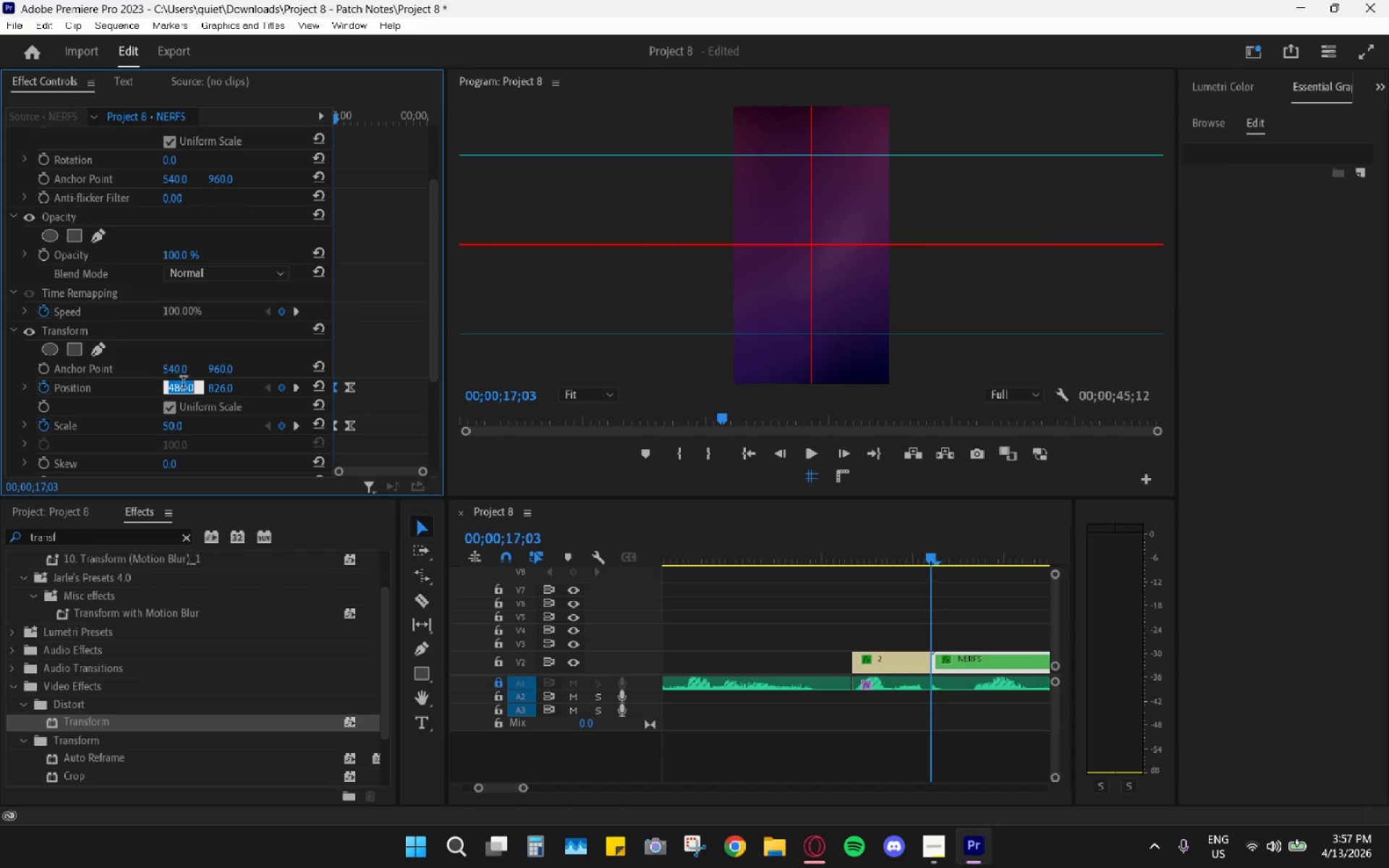 
scroll: coordinate [269, 436], scroll_direction: down, amount: 4.0
 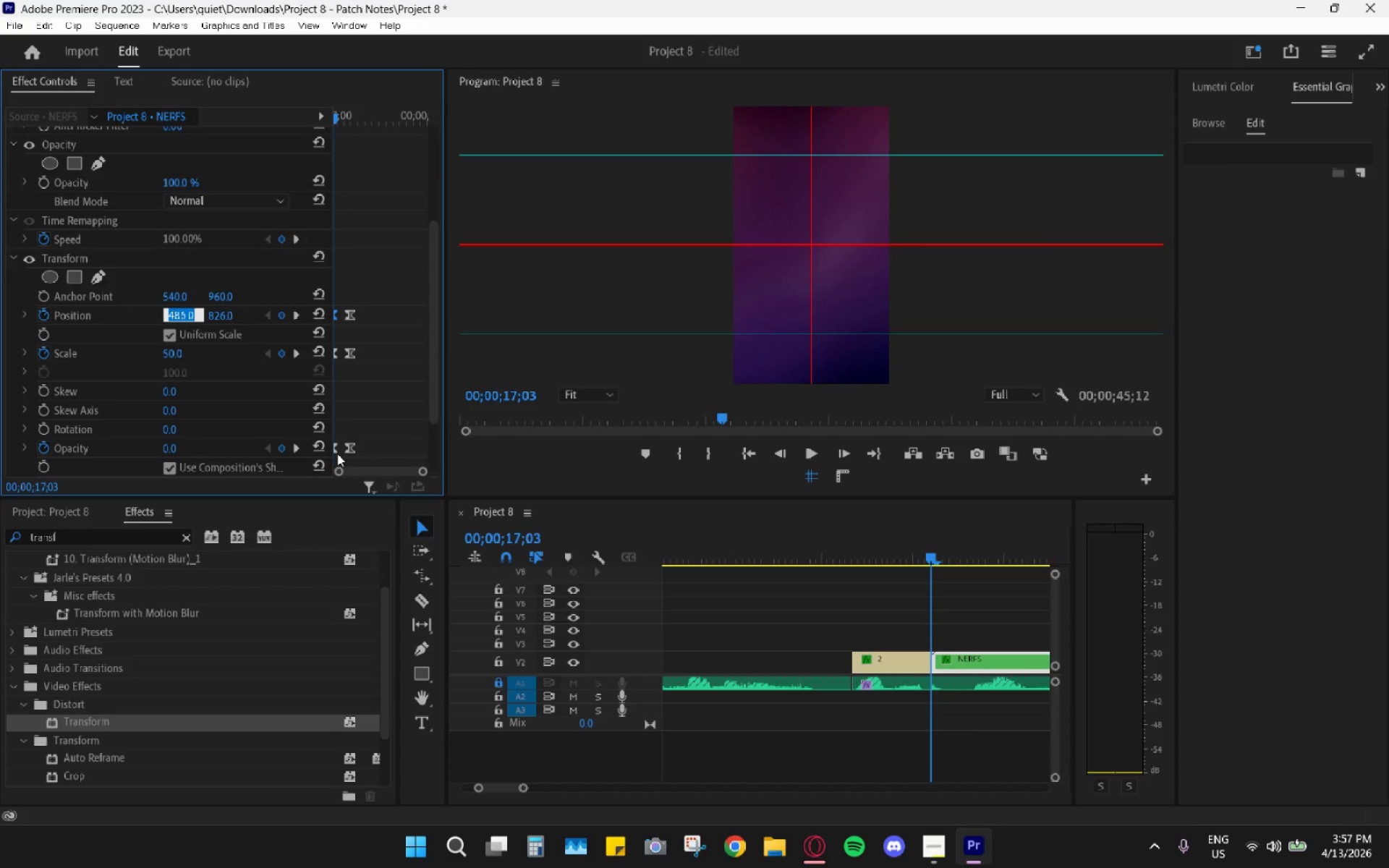 
left_click([336, 452])
 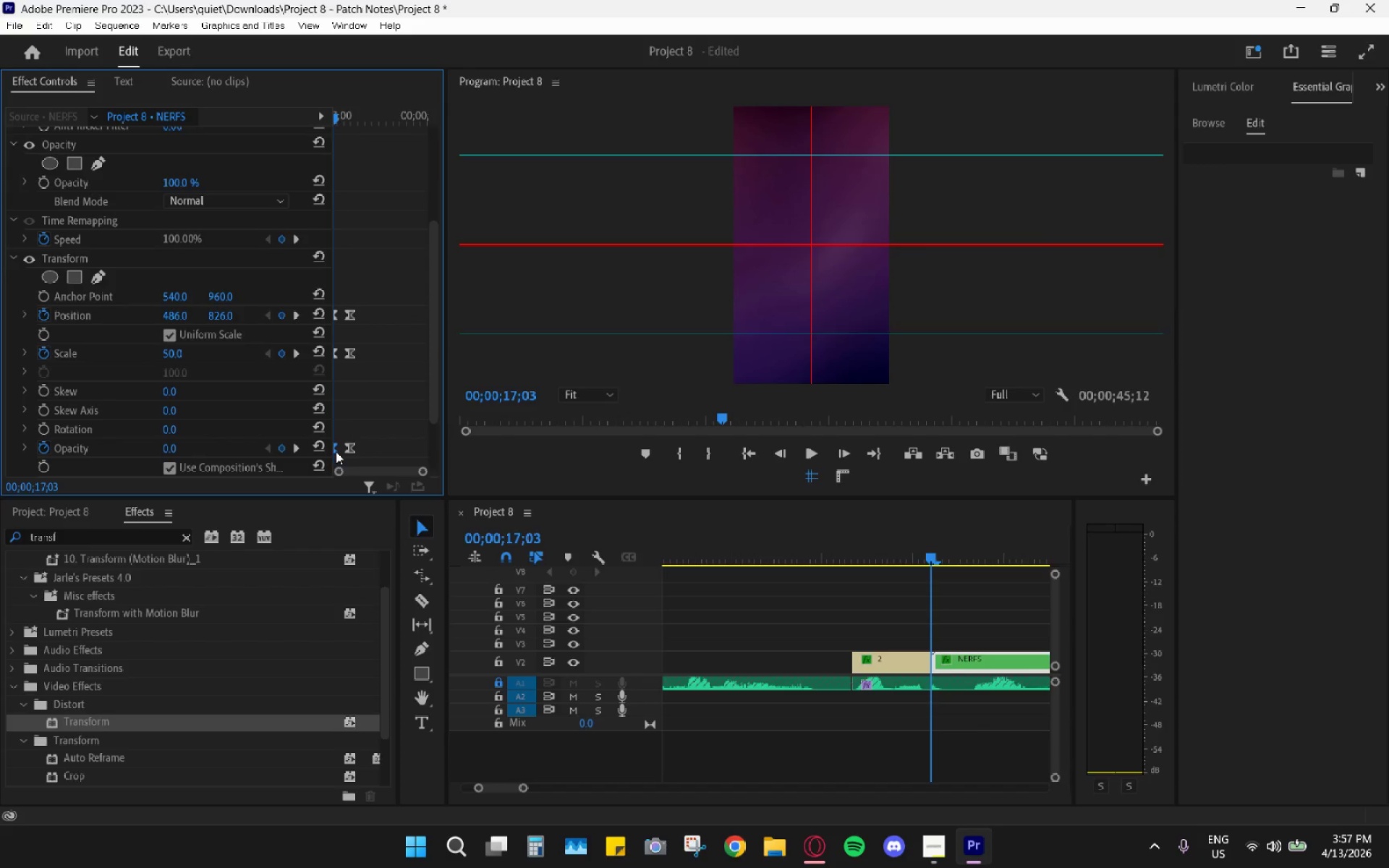 
key(H)
 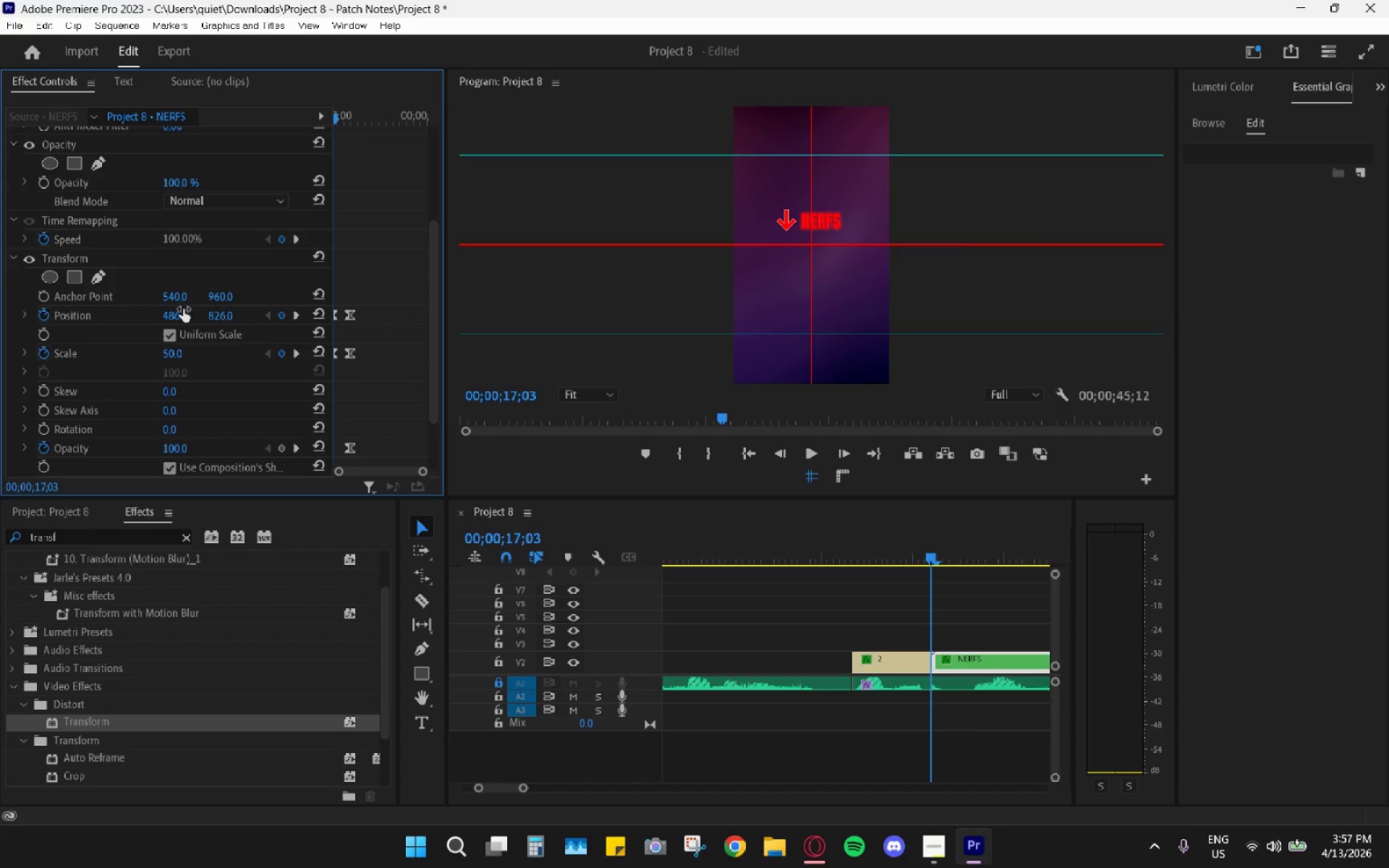 
left_click_drag(start_coordinate=[174, 318], to_coordinate=[257, 322])
 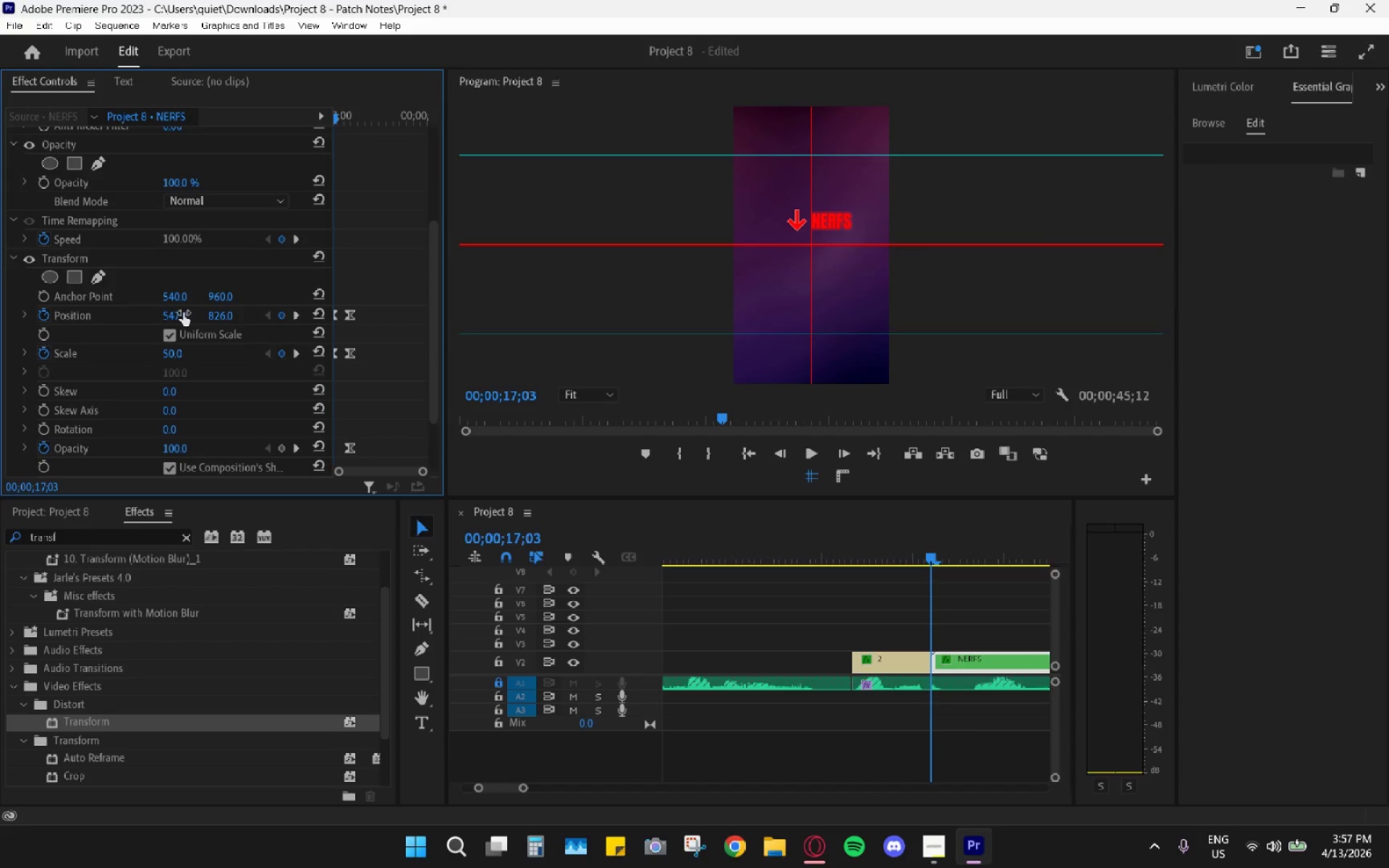 
key(Control+Z)
 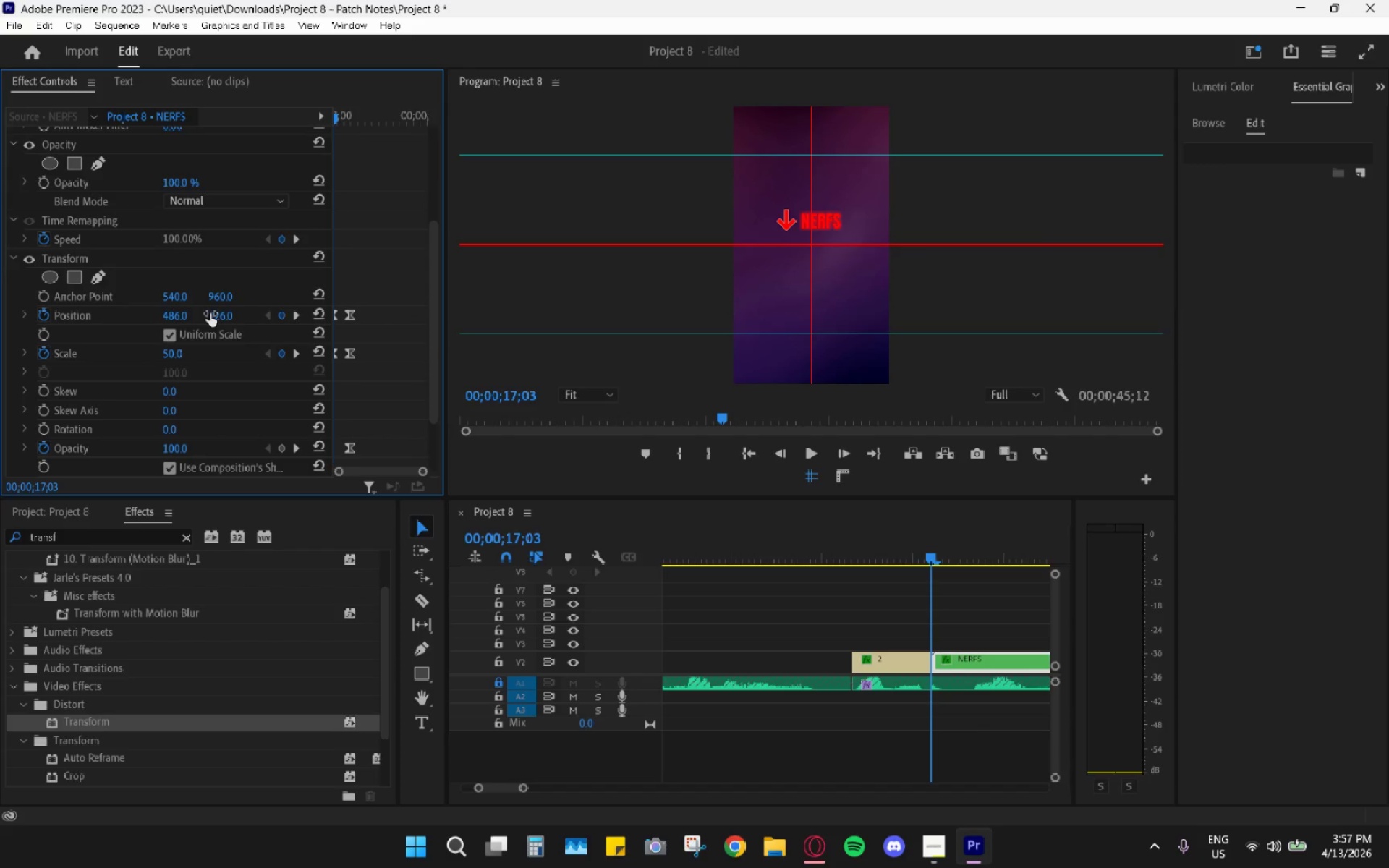 
left_click_drag(start_coordinate=[220, 321], to_coordinate=[410, 313])
 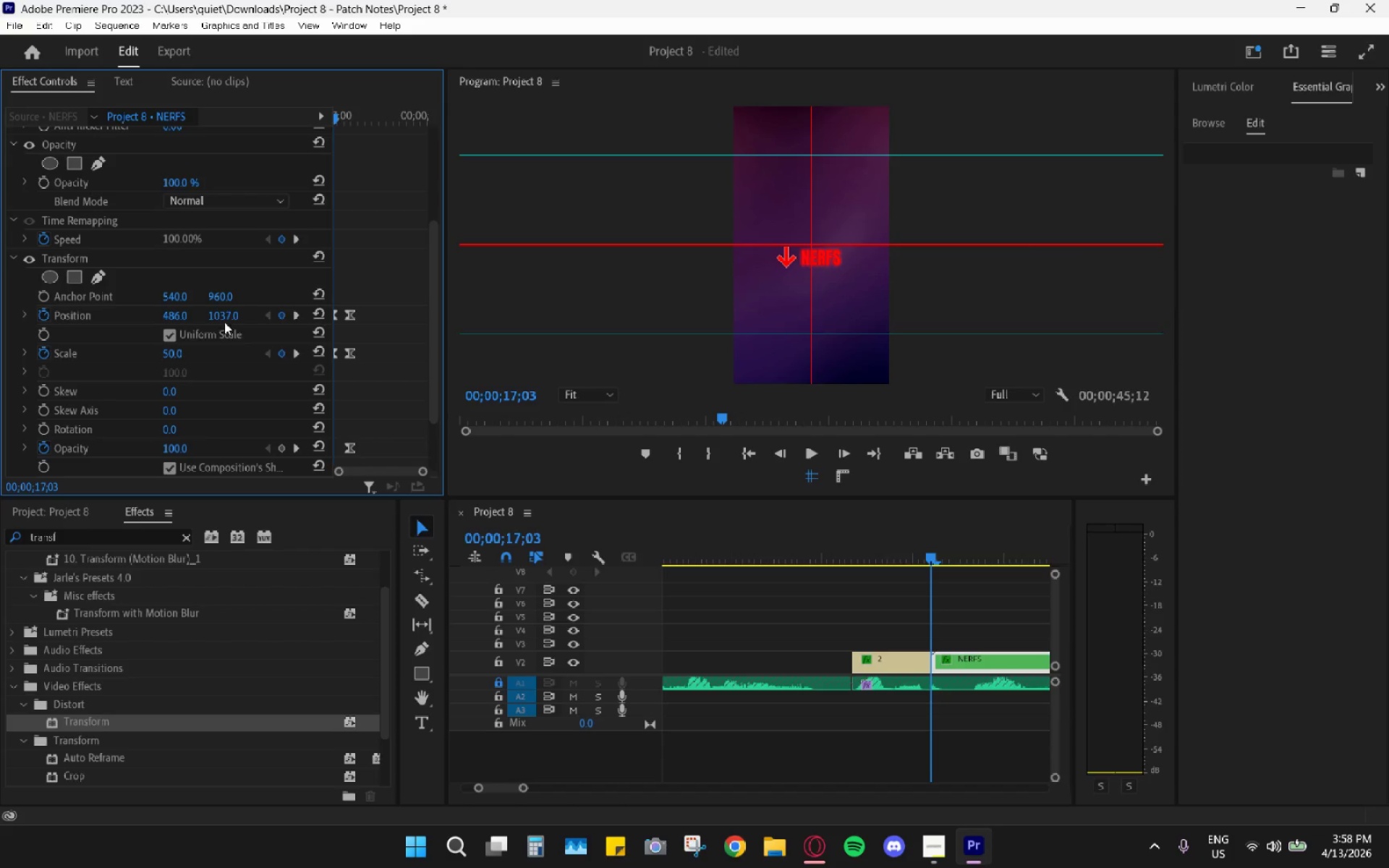 
left_click([226, 315])
 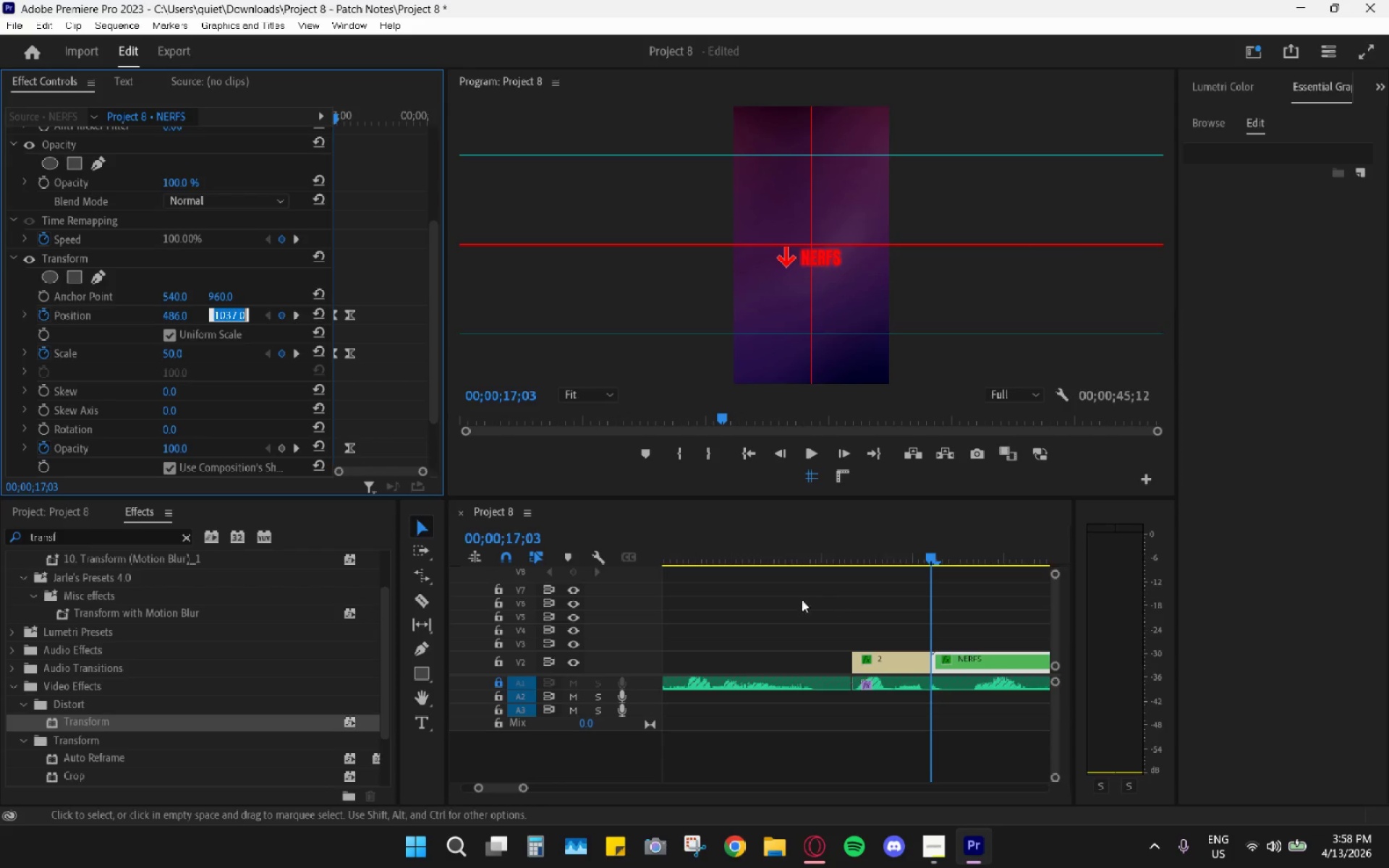 
key(Control+Z)
 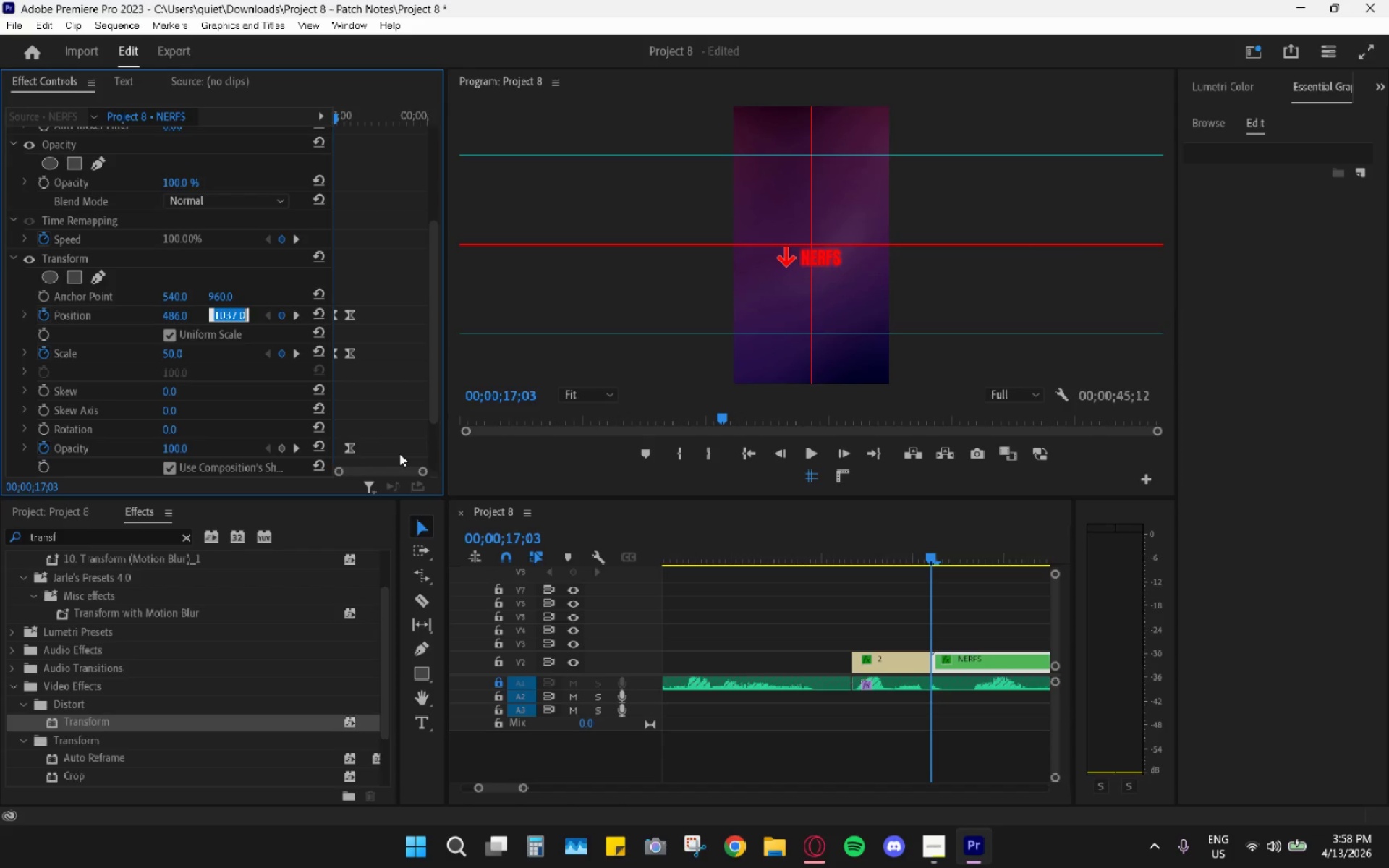 
key(Control+Z)
 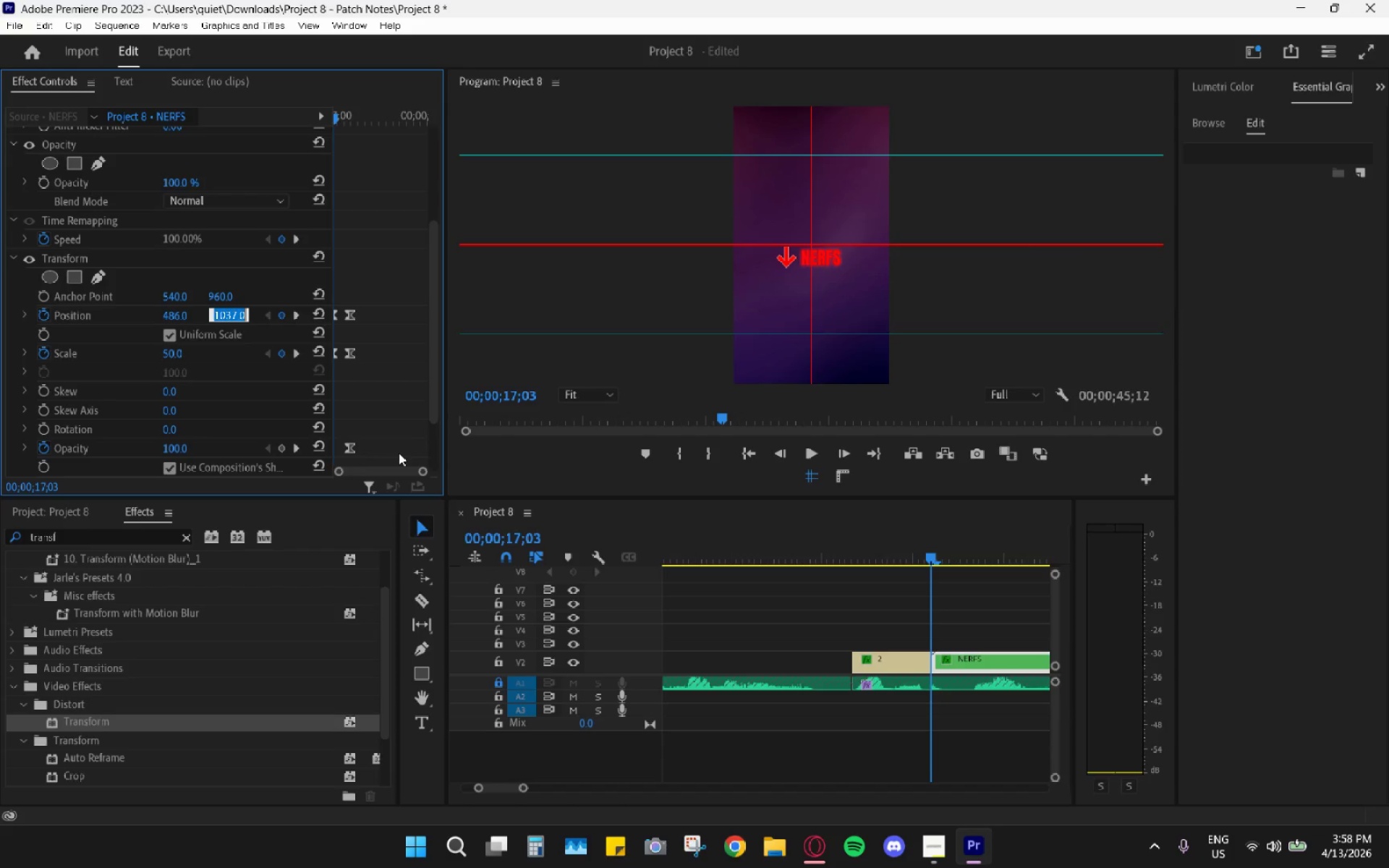 
key(Control+Z)
 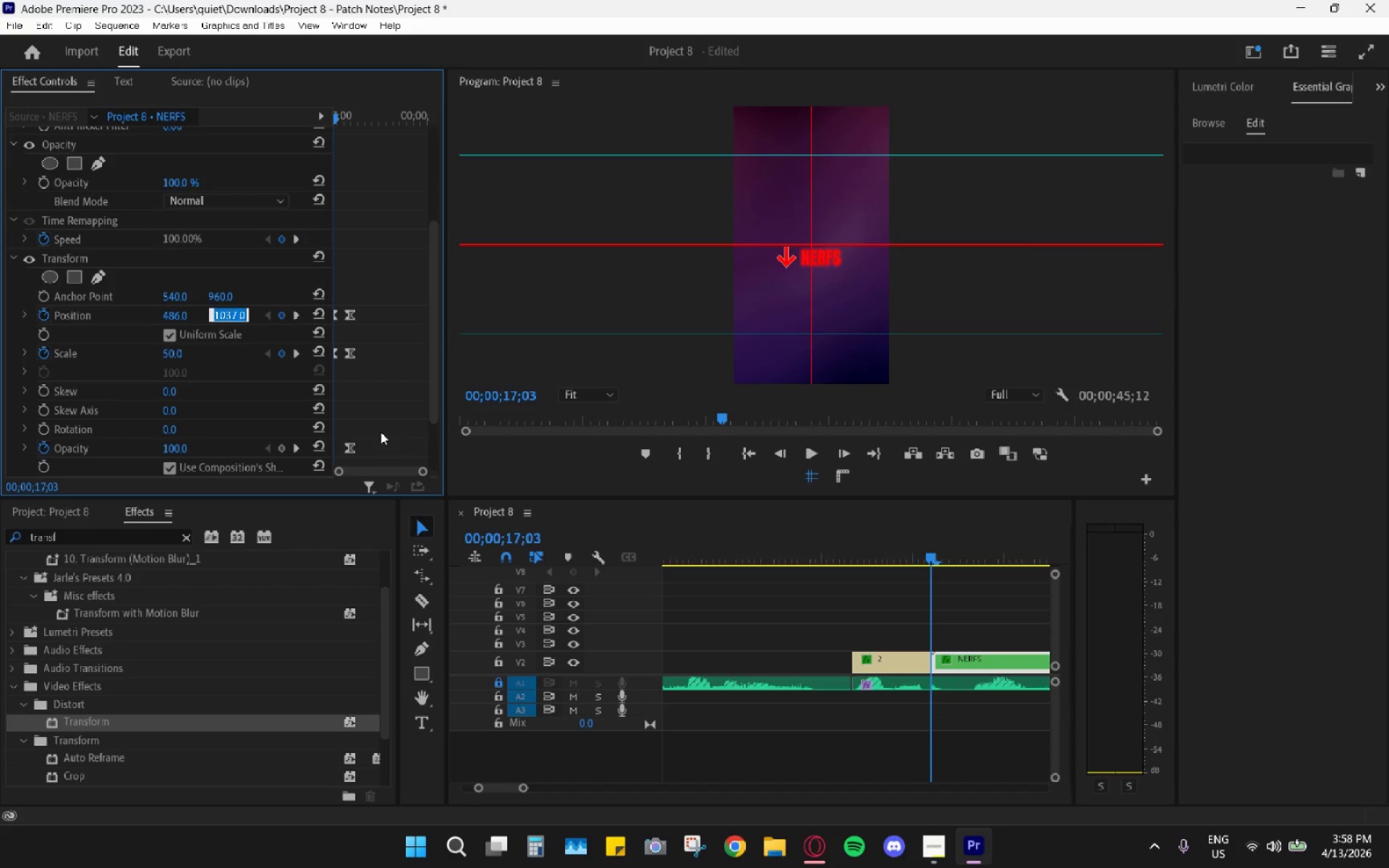 
left_click([381, 431])
 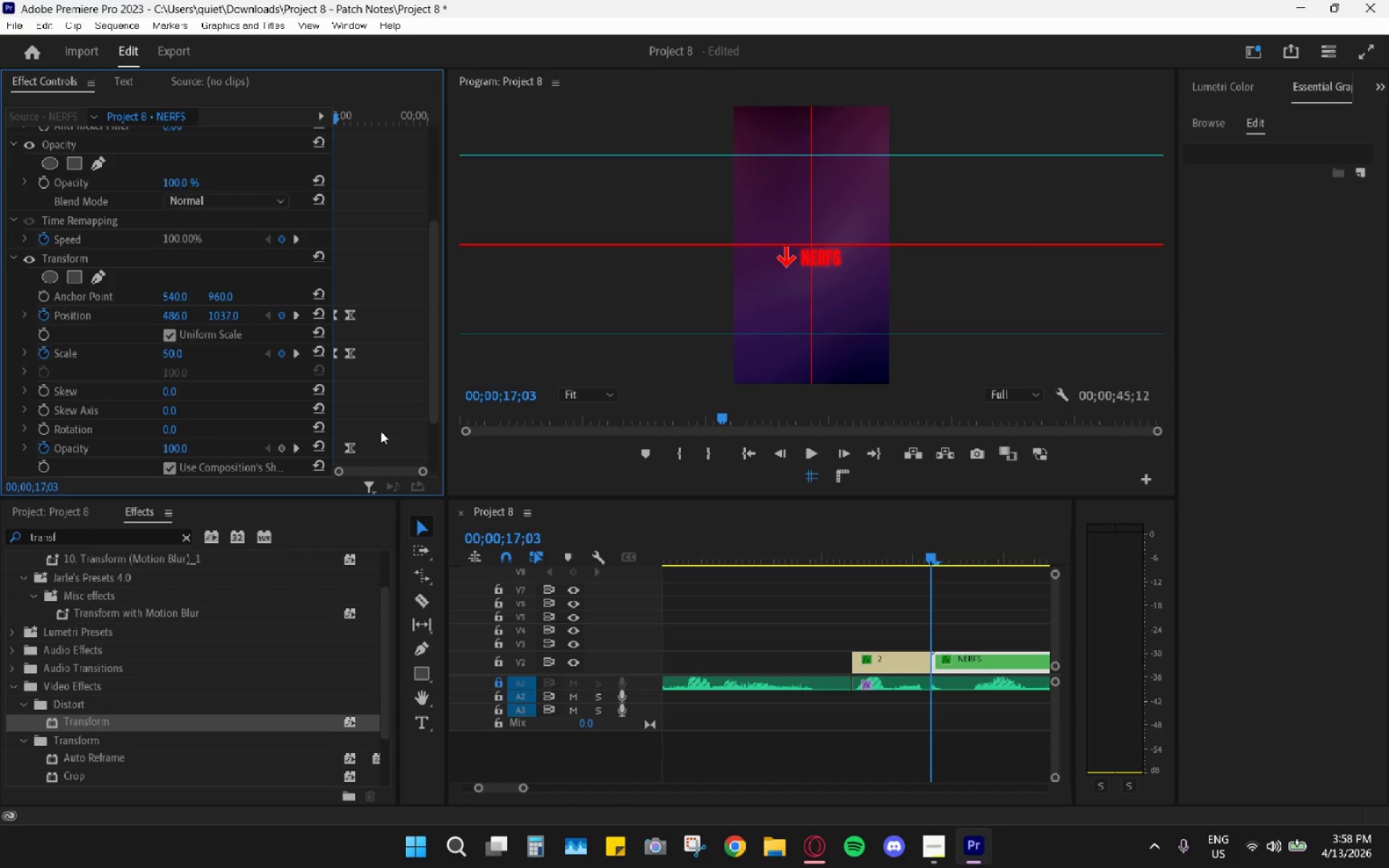 
key(Control+Z)
 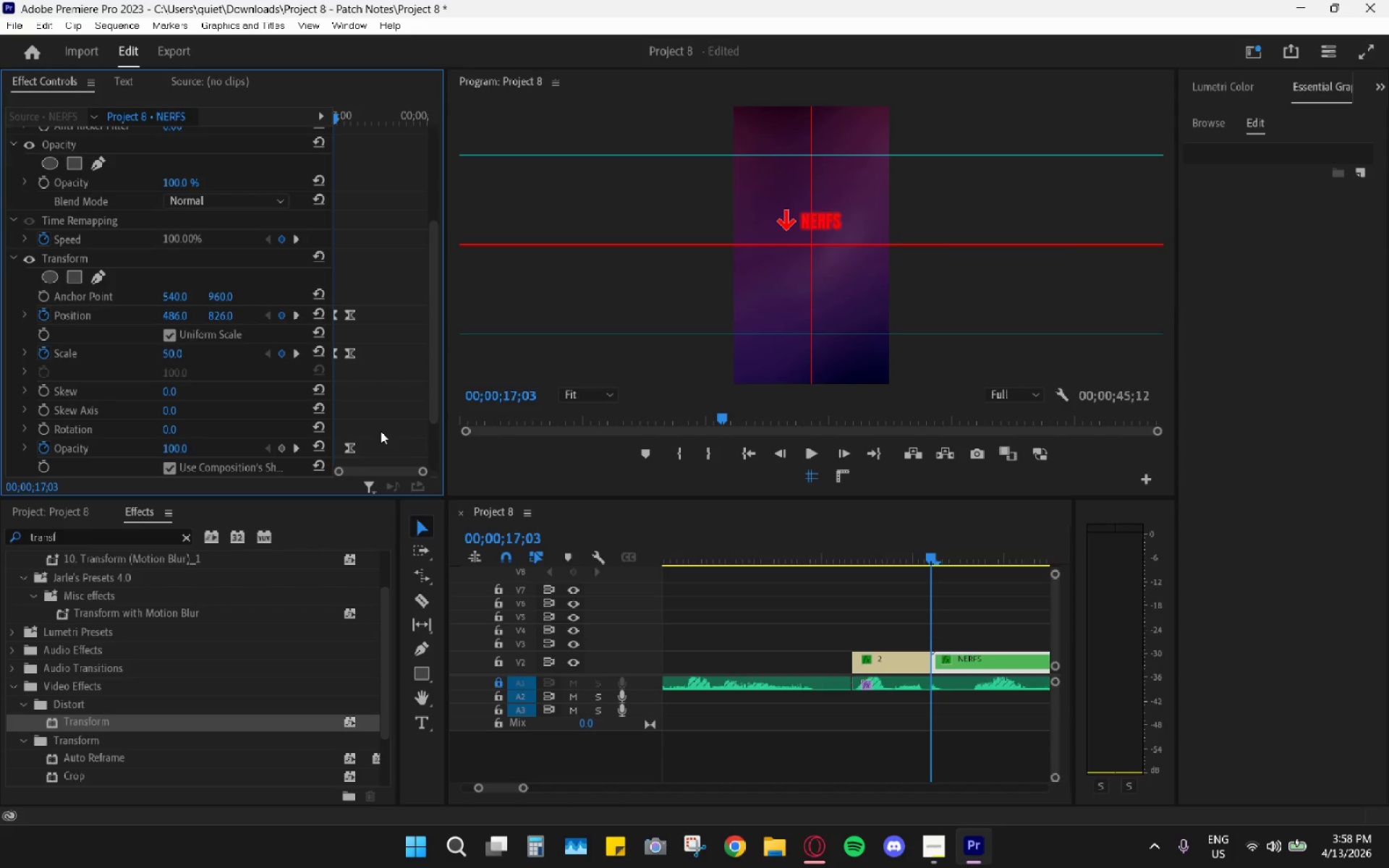 
key(Control+Z)
 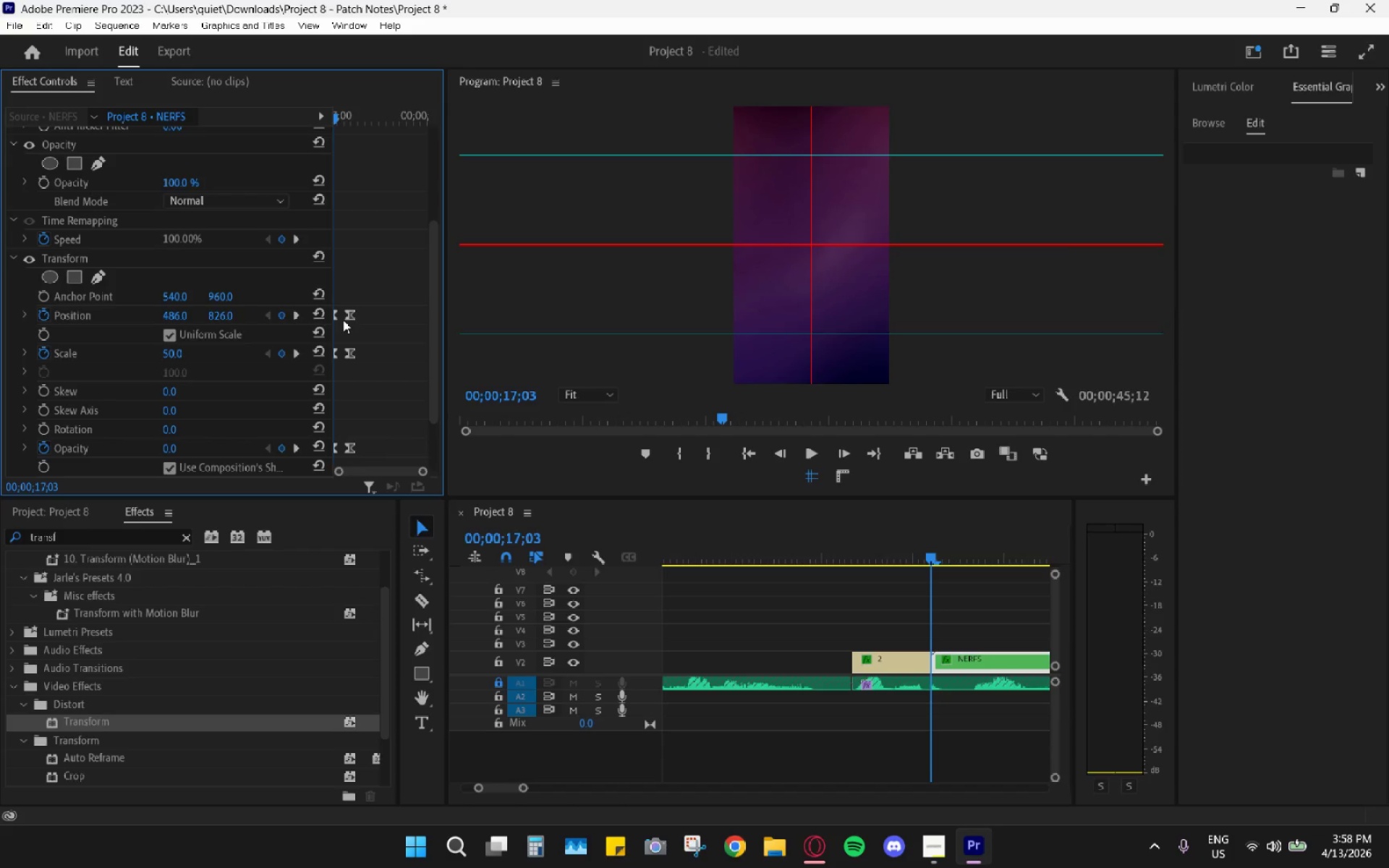 
left_click([336, 316])
 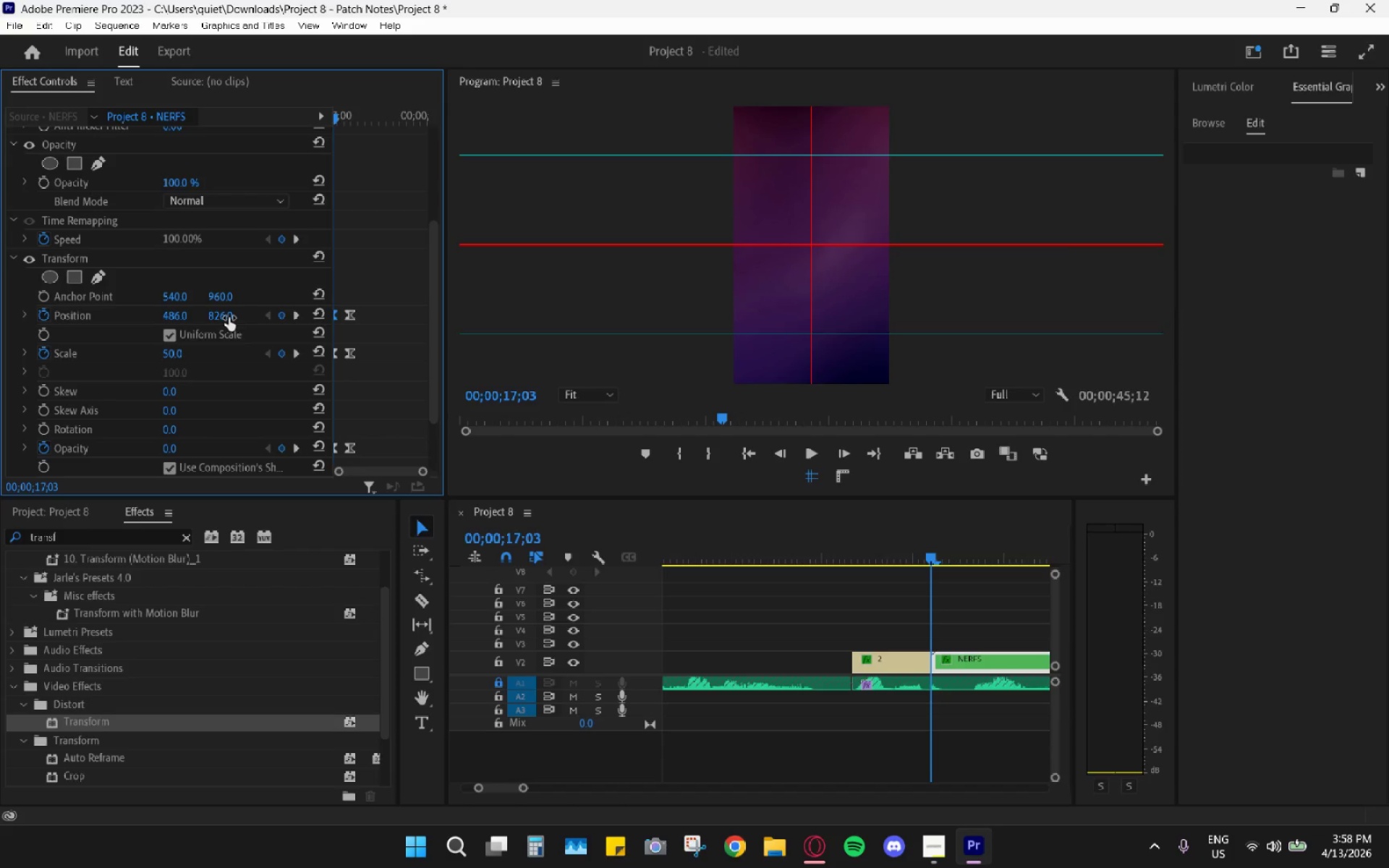 
left_click([229, 318])
 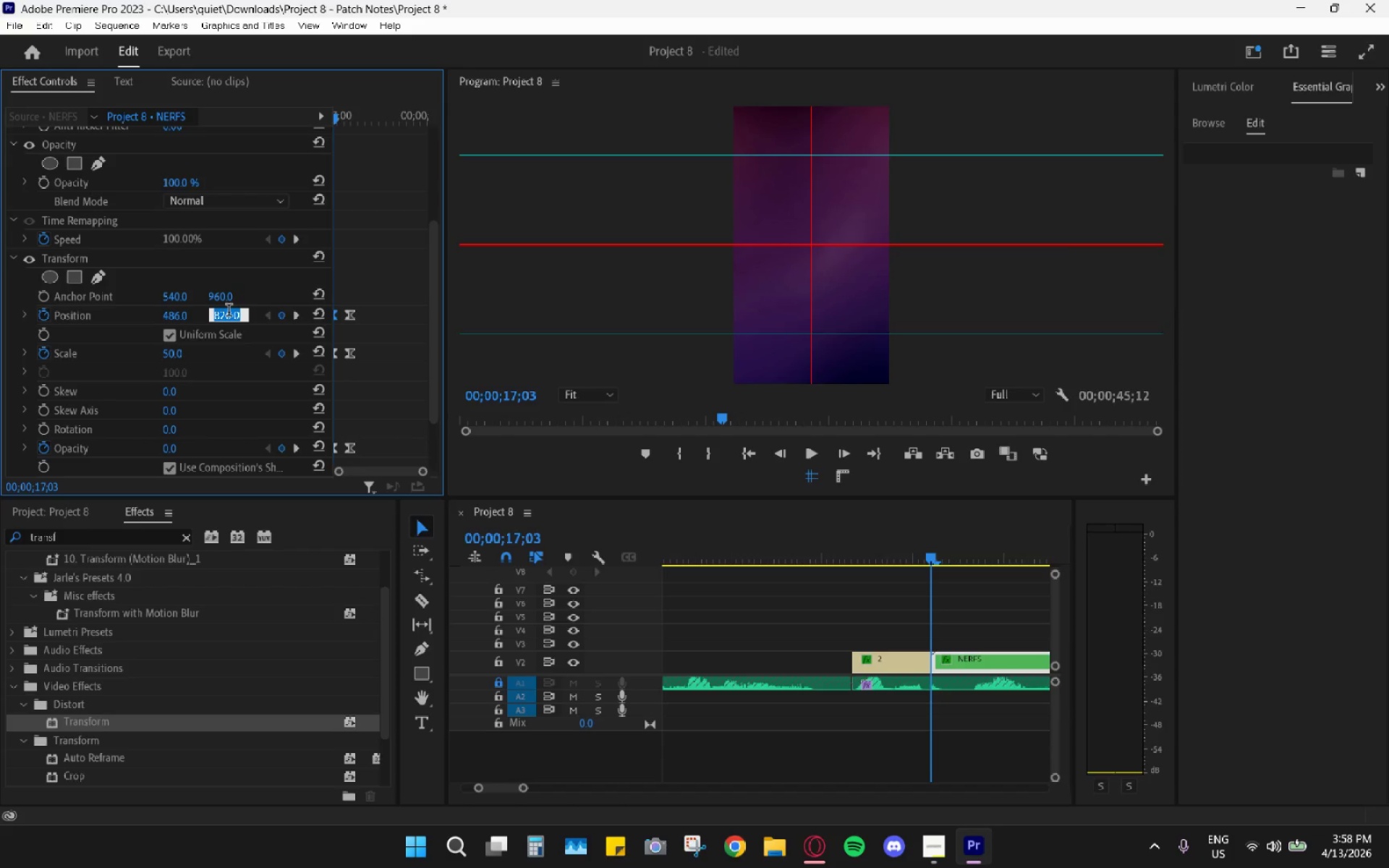 
type(1037)
 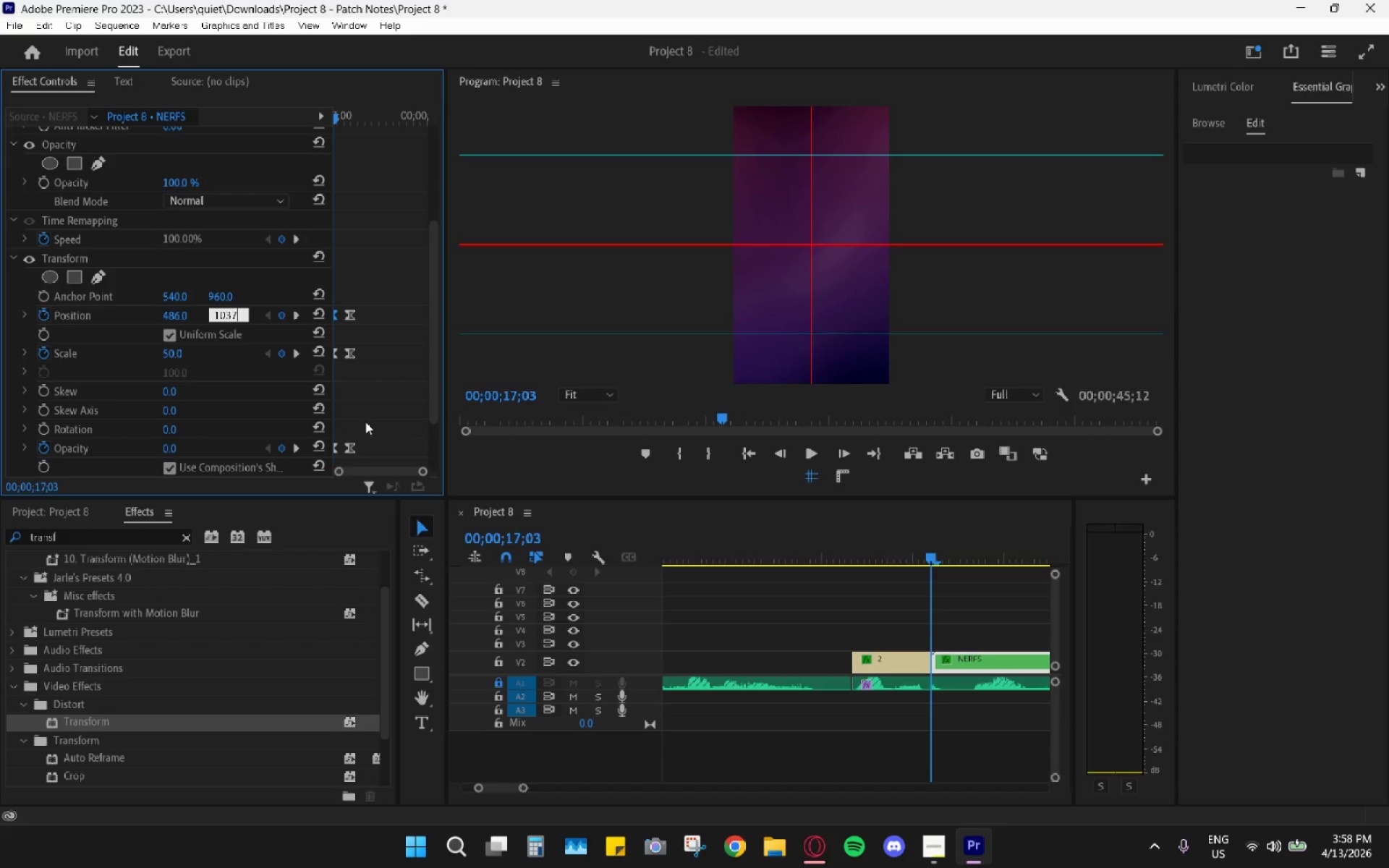 
key(Enter)
 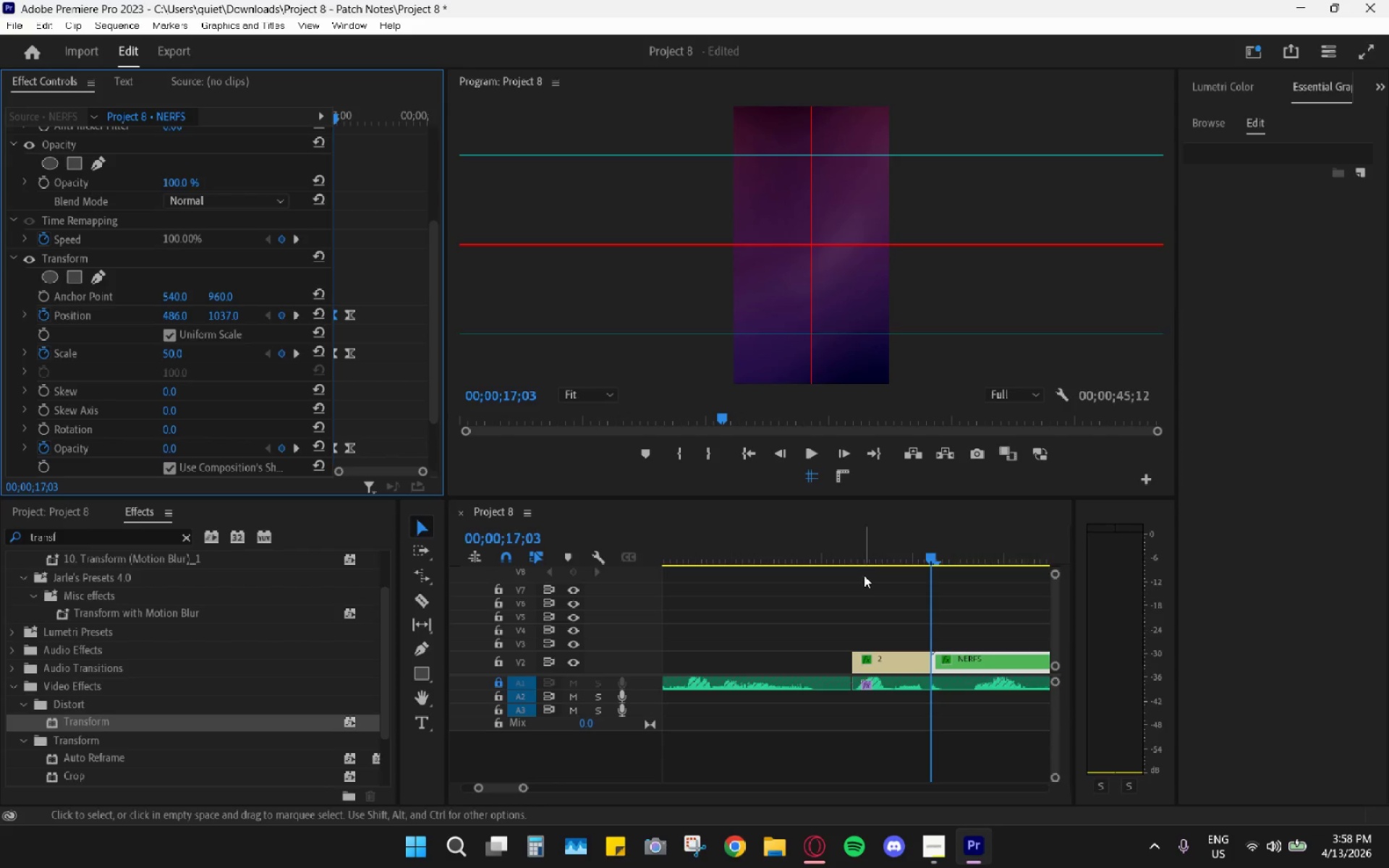 
left_click_drag(start_coordinate=[885, 540], to_coordinate=[927, 545])
 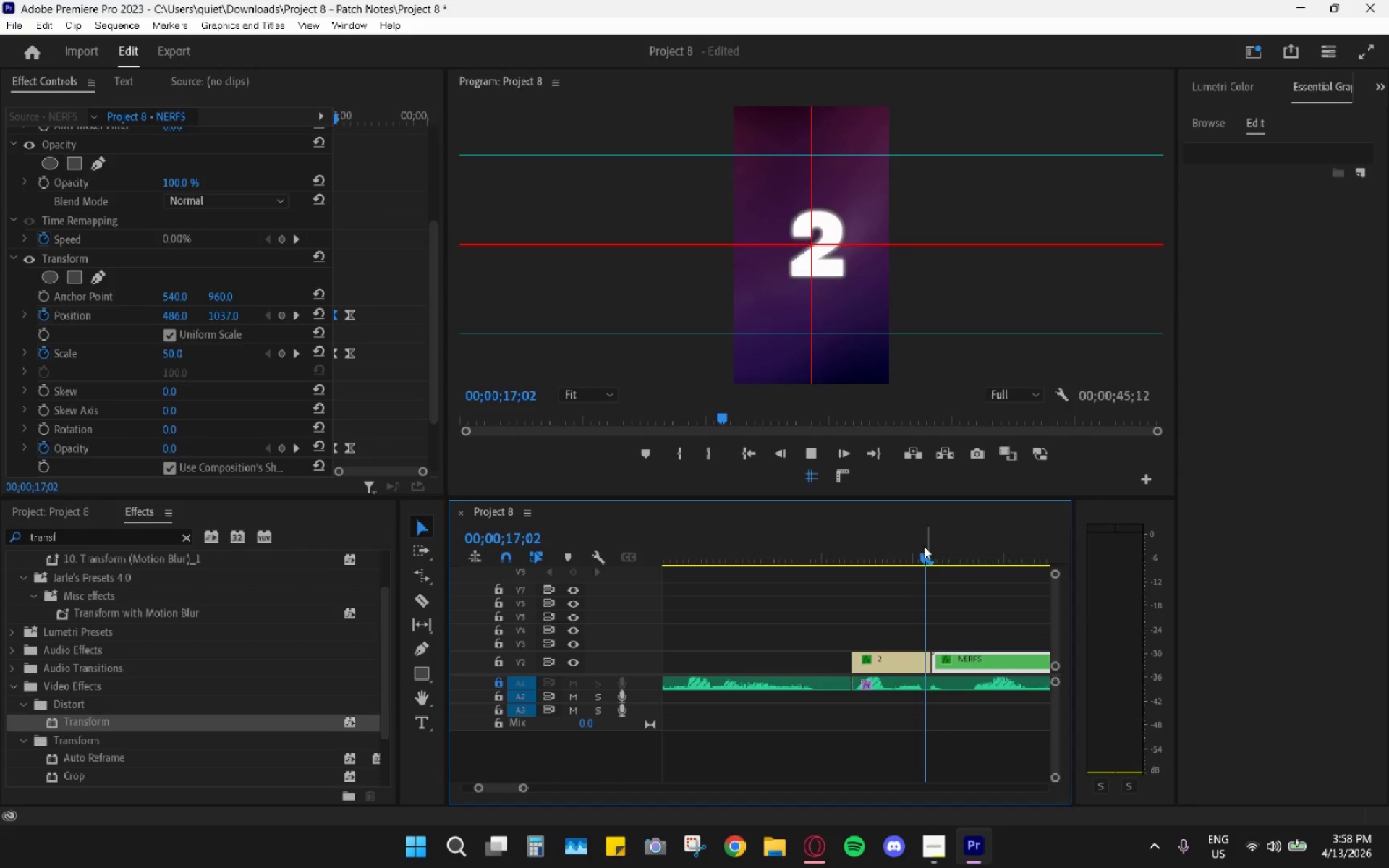 
key(Space)
 